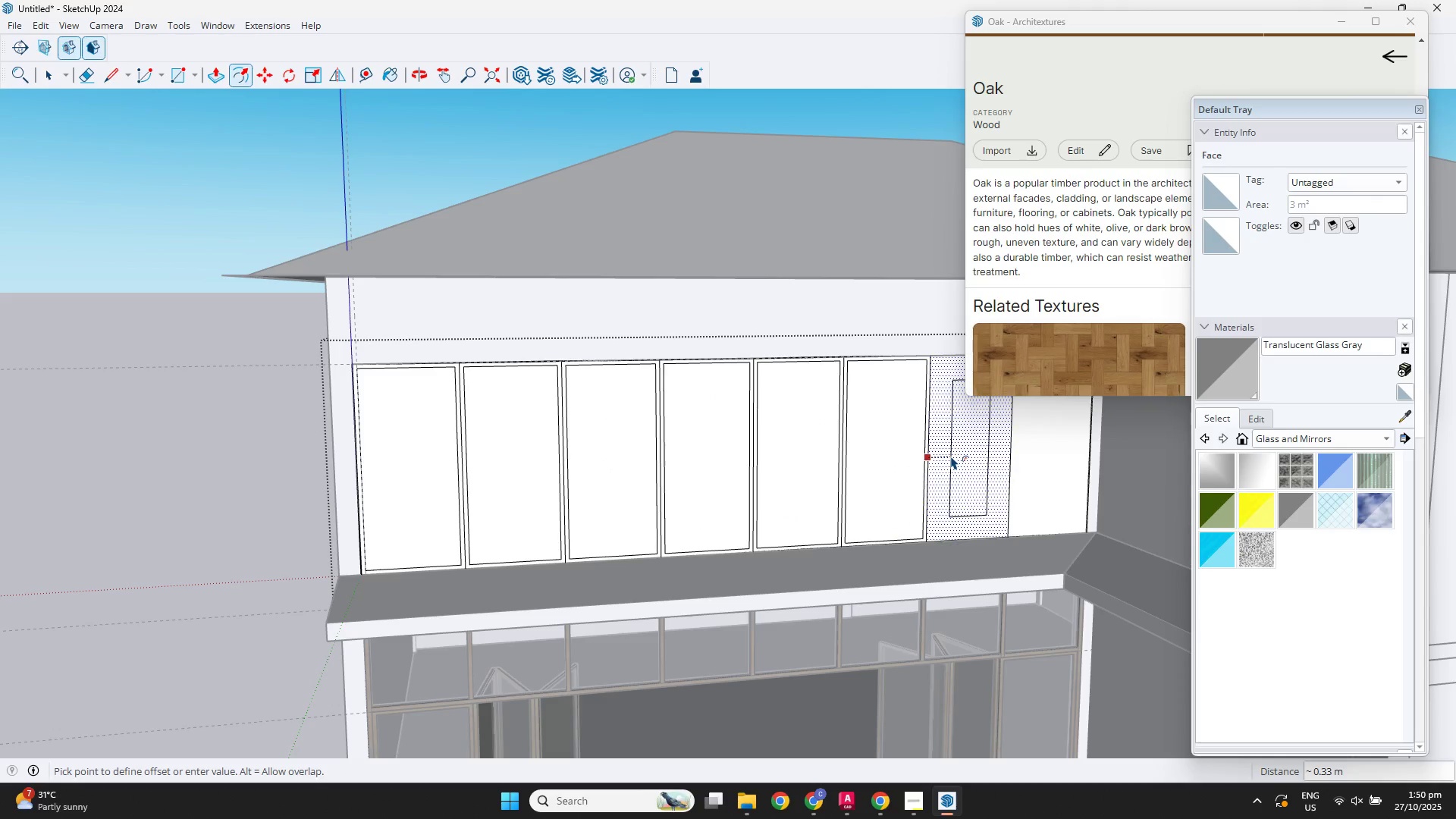 
key(NumpadDecimal)
 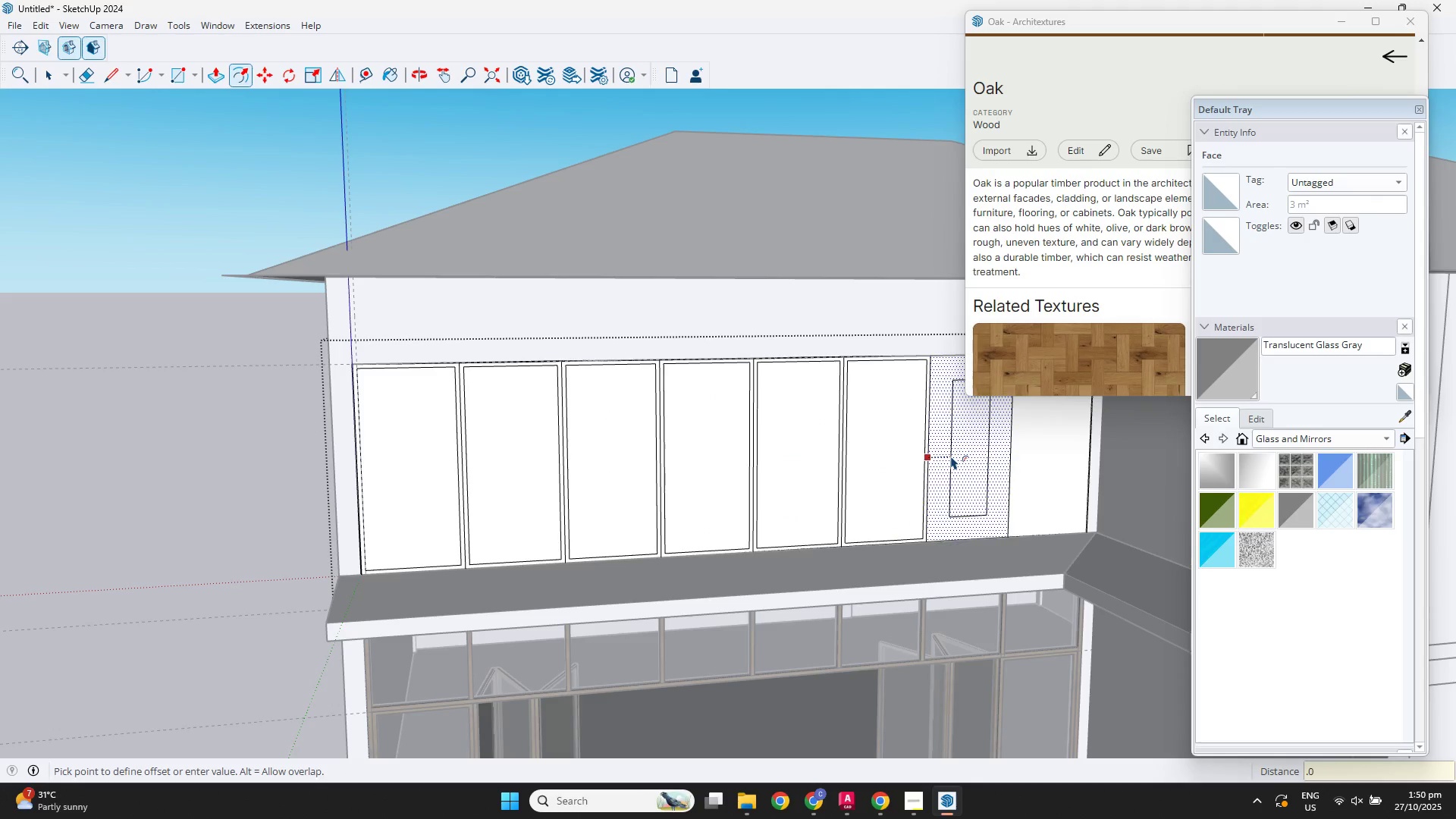 
key(Numpad0)
 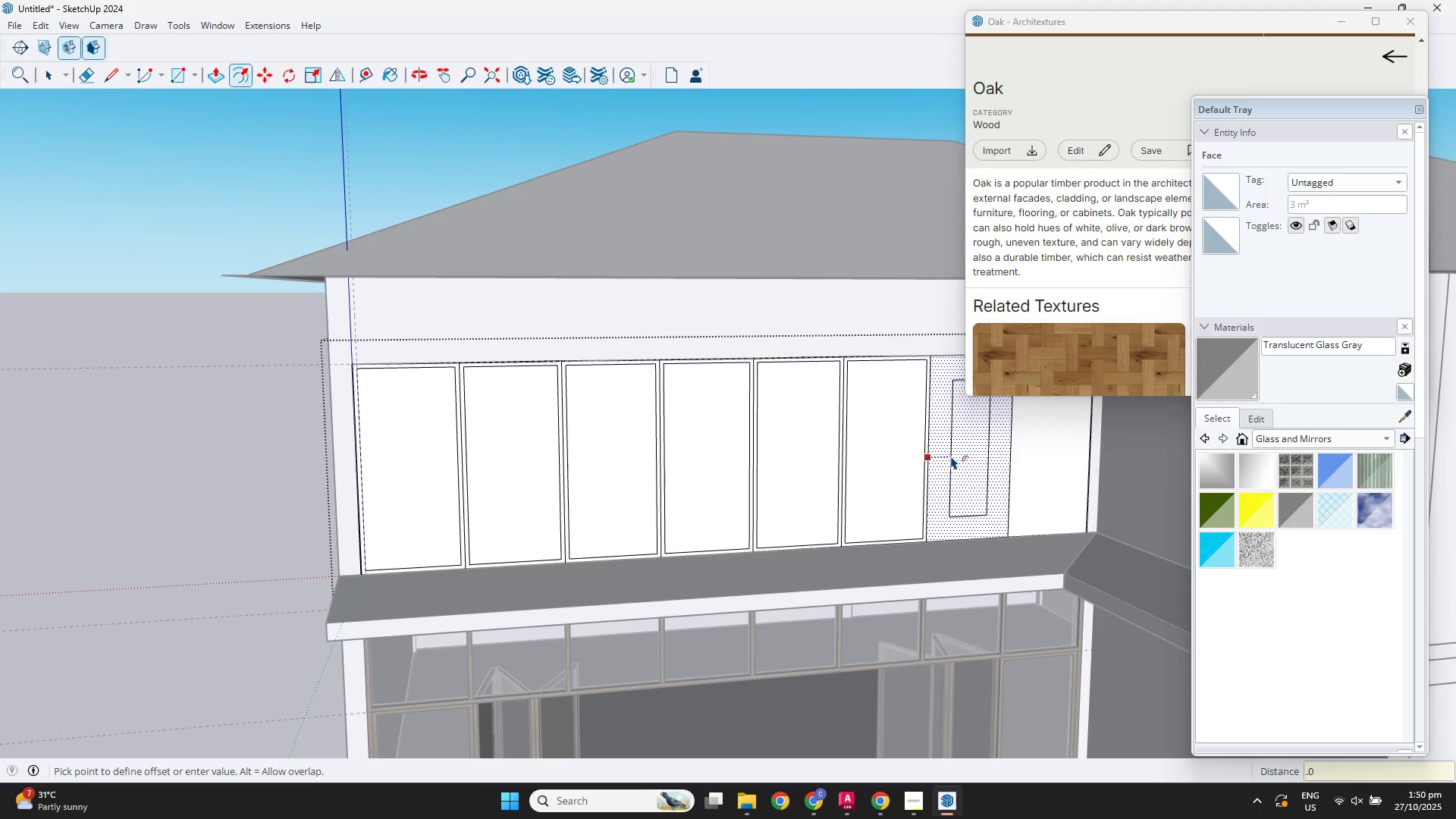 
key(Numpad5)
 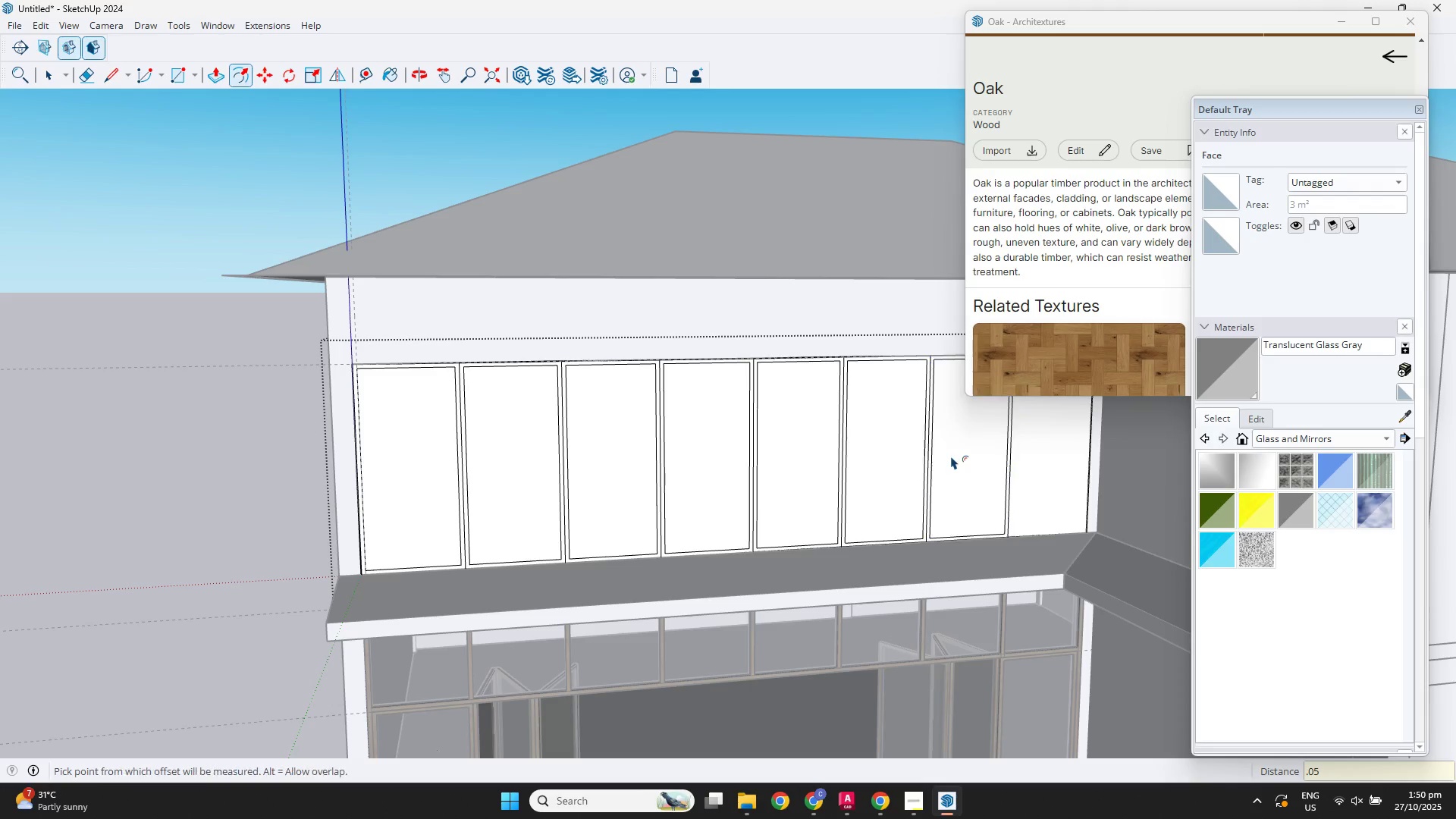 
key(NumpadEnter)
 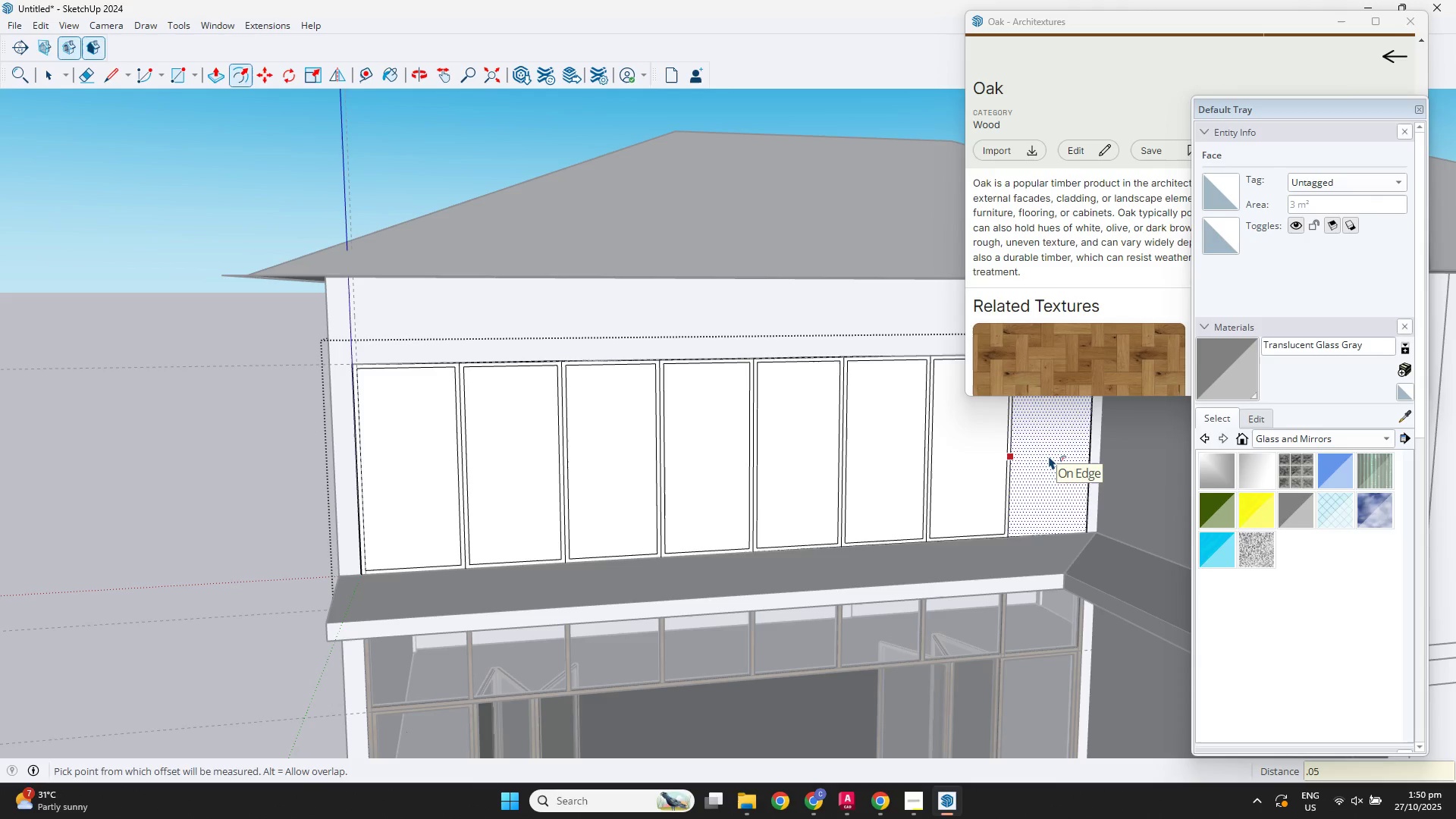 
left_click([1049, 456])
 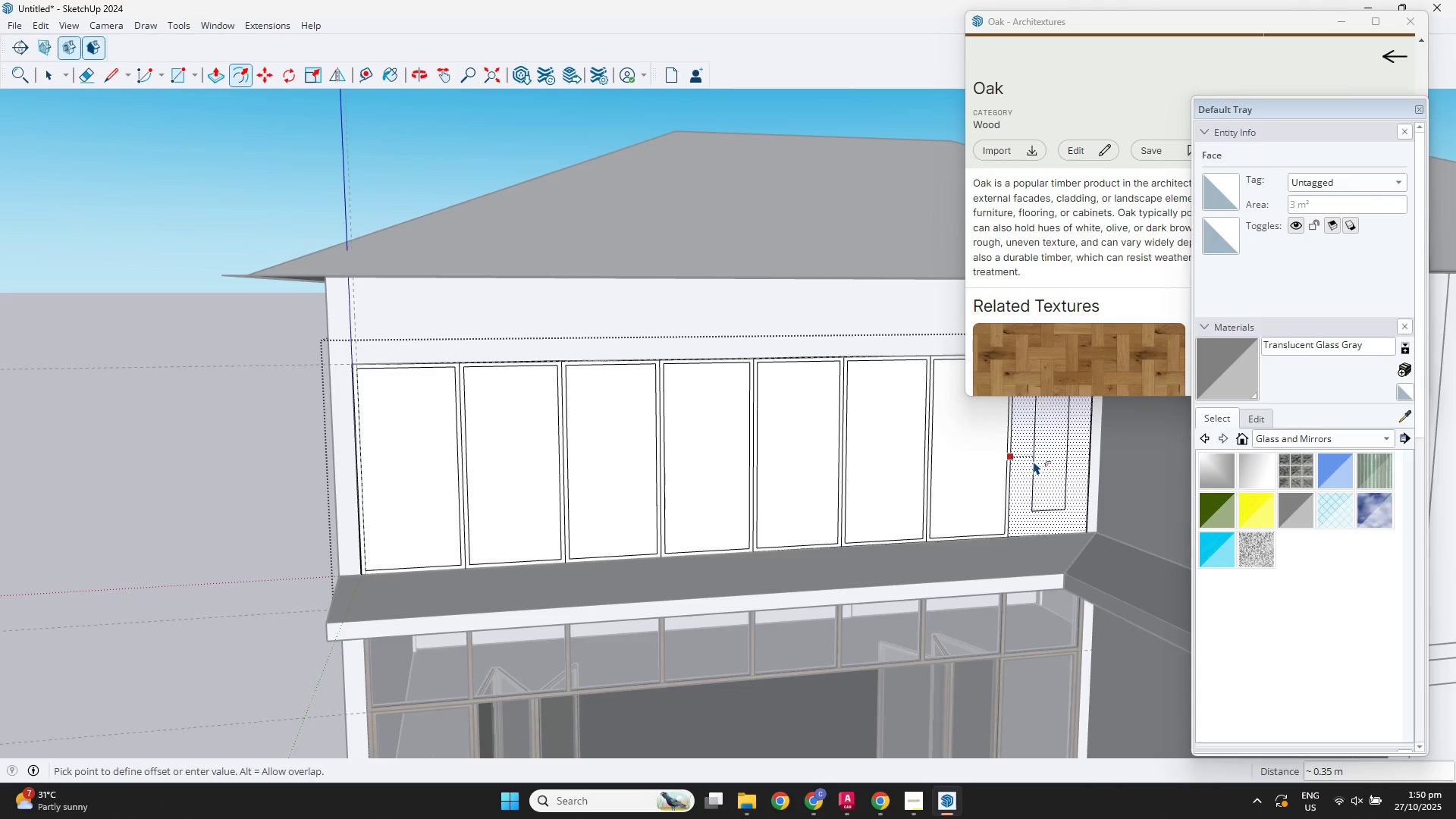 
key(NumpadDecimal)
 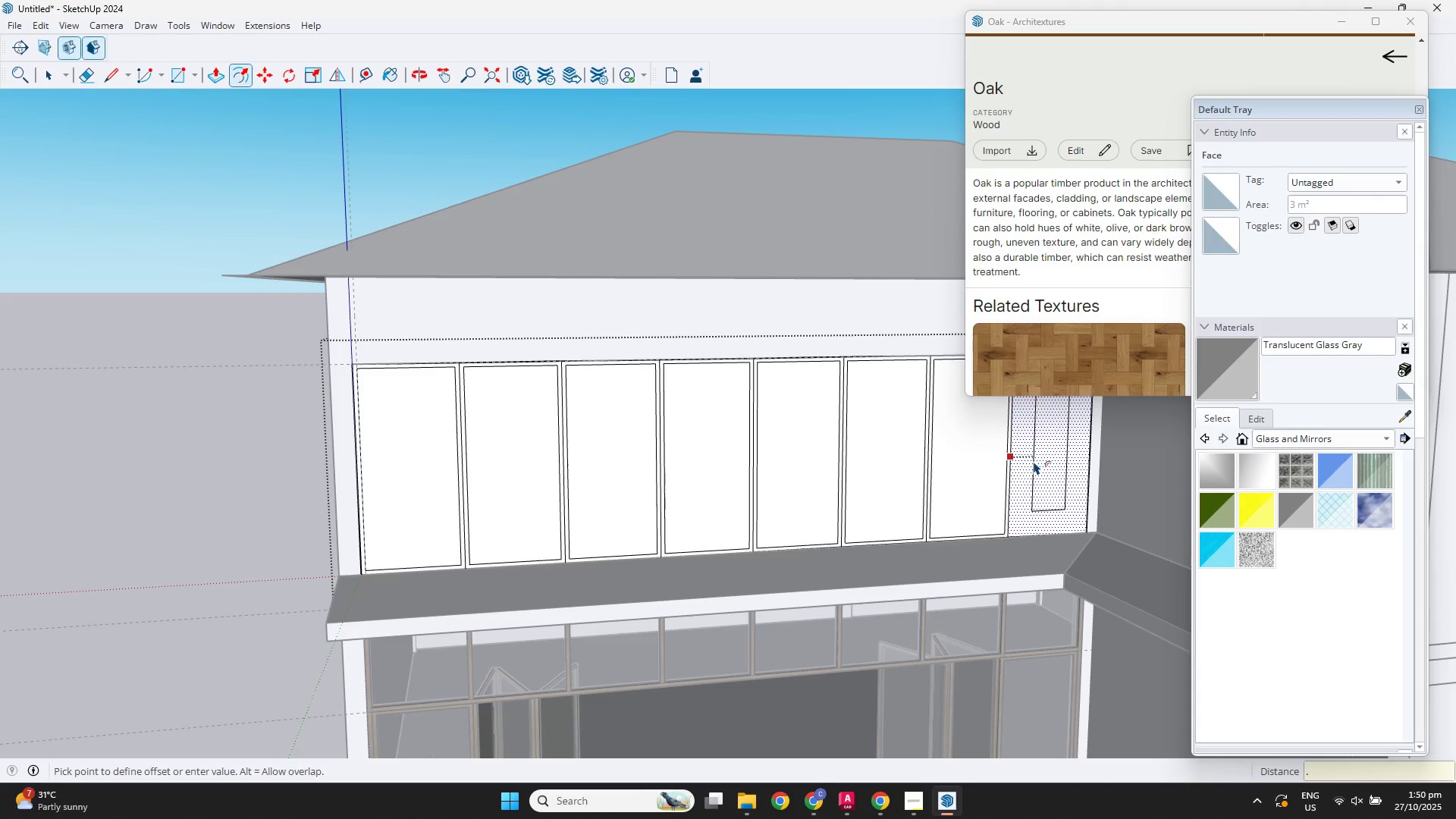 
key(Numpad0)
 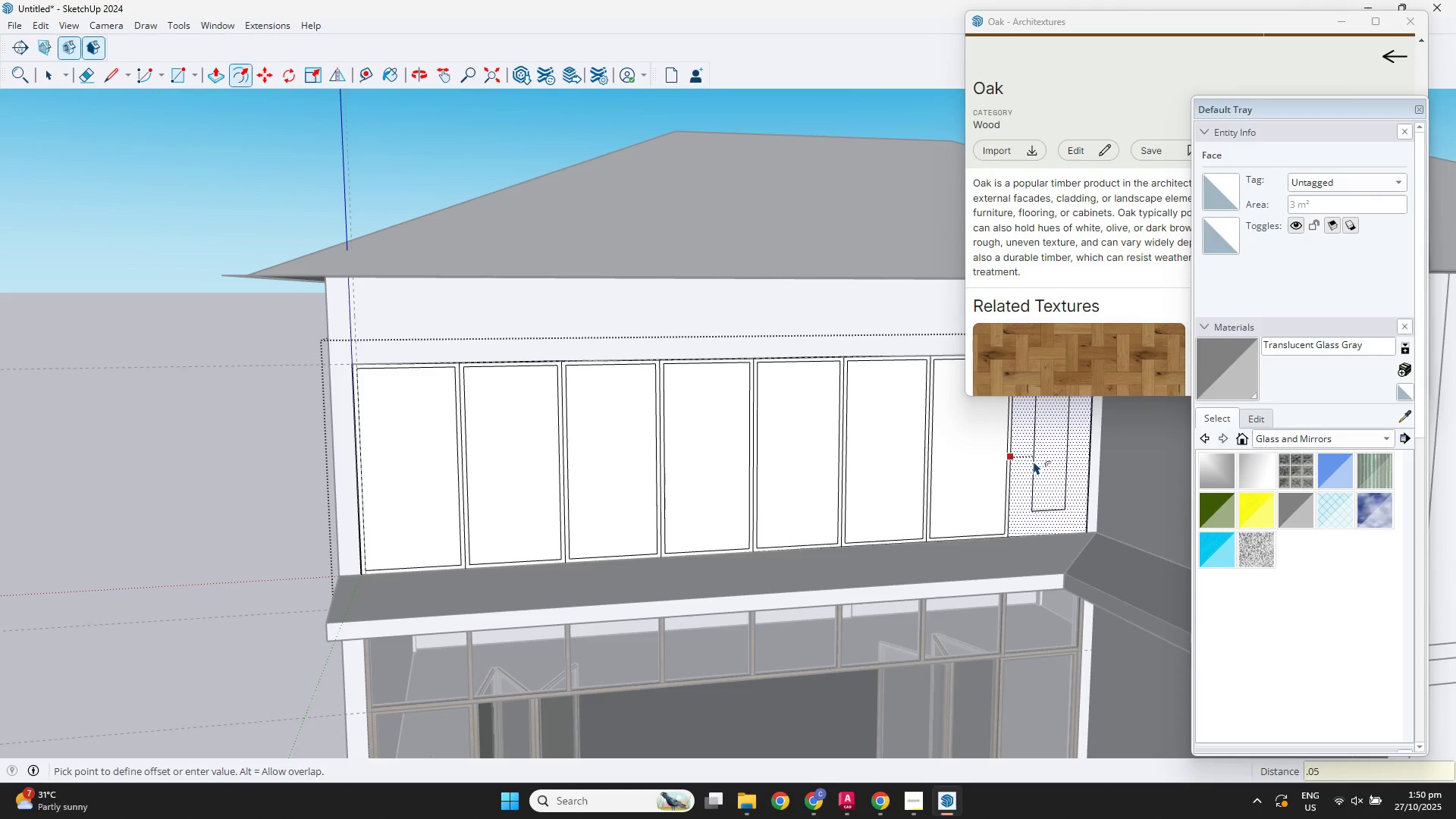 
key(Numpad5)
 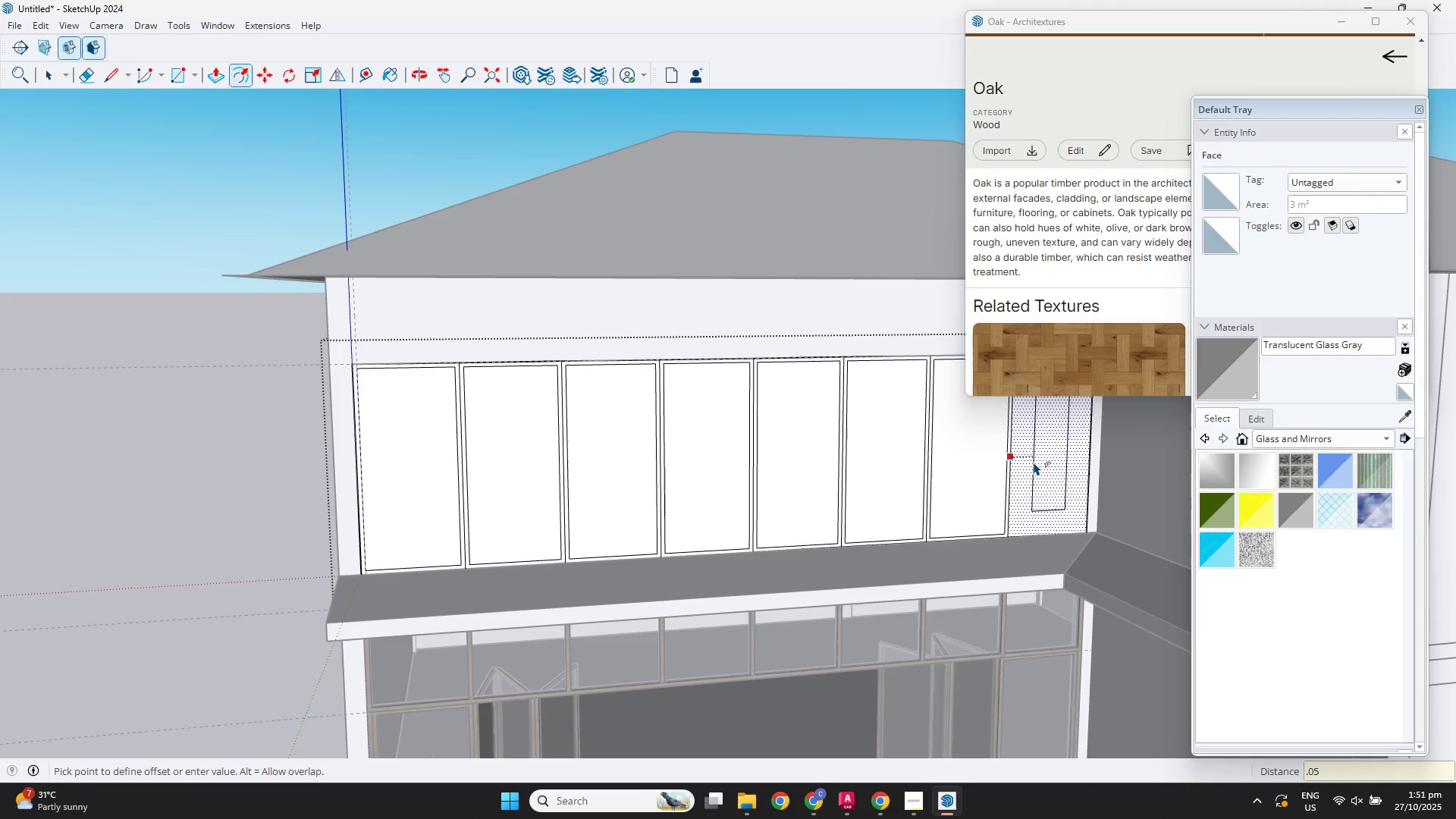 
key(NumpadEnter)
 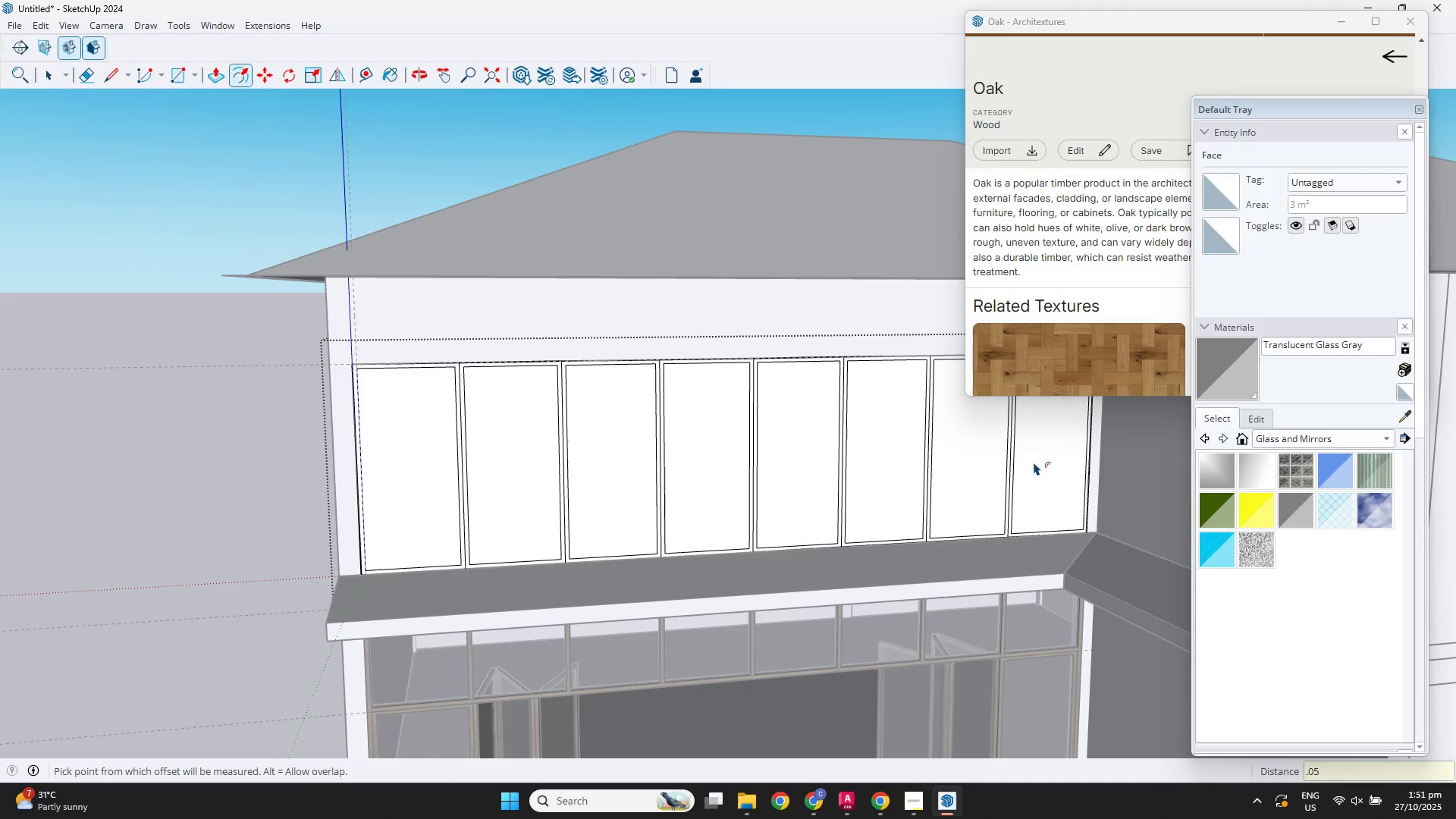 
key(Alt+AltRight)
 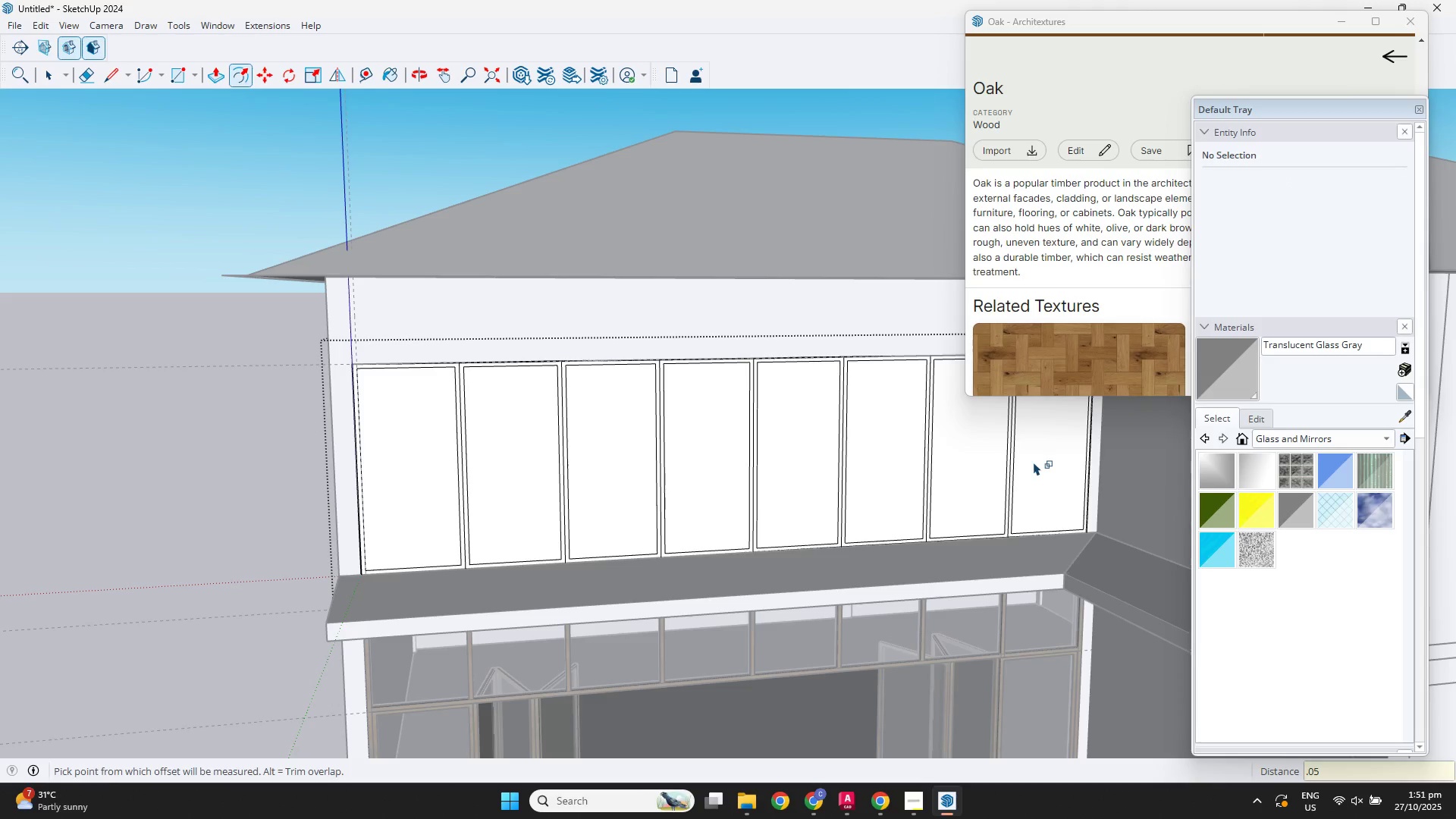 
key(Space)
 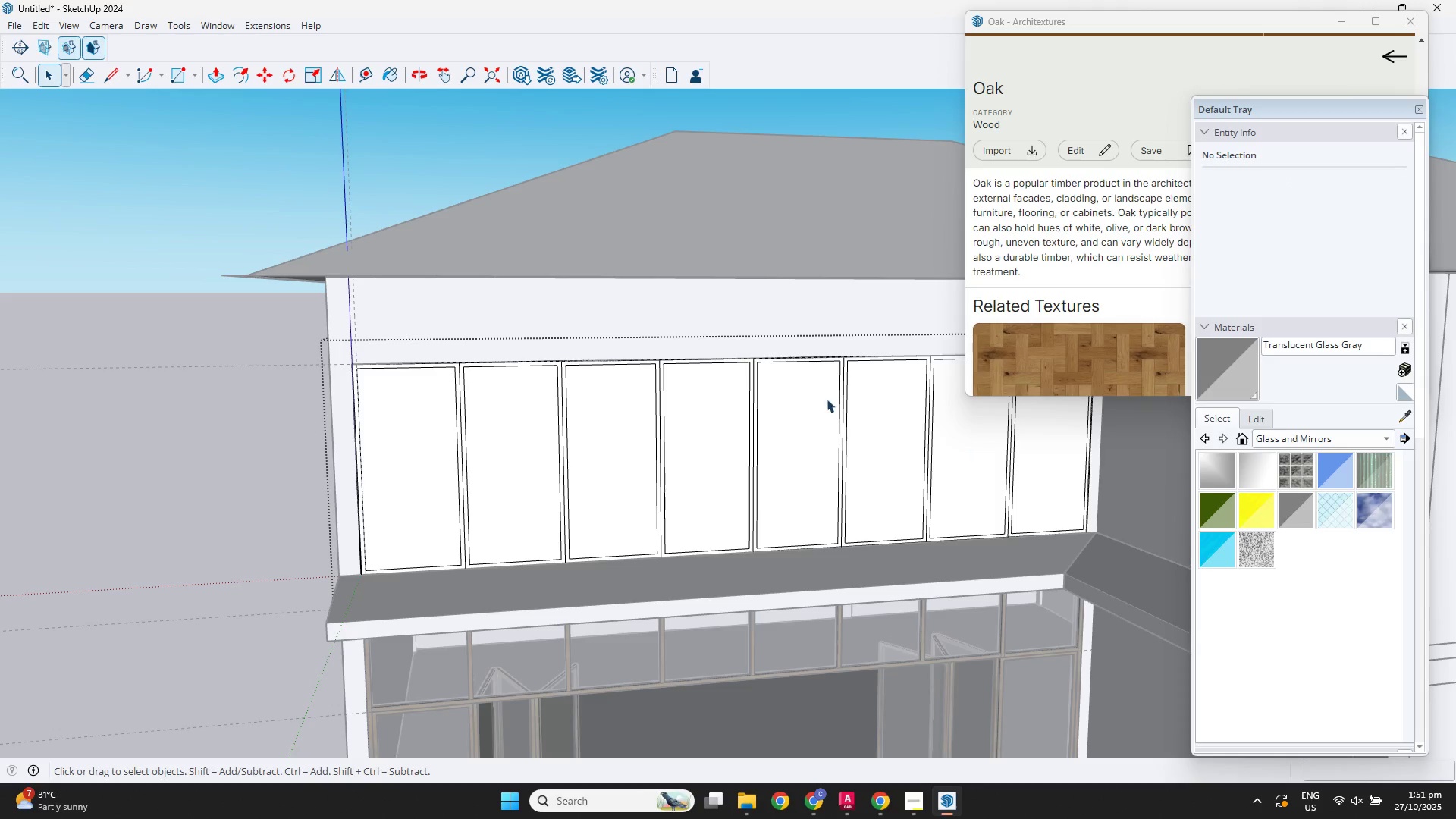 
key(Space)
 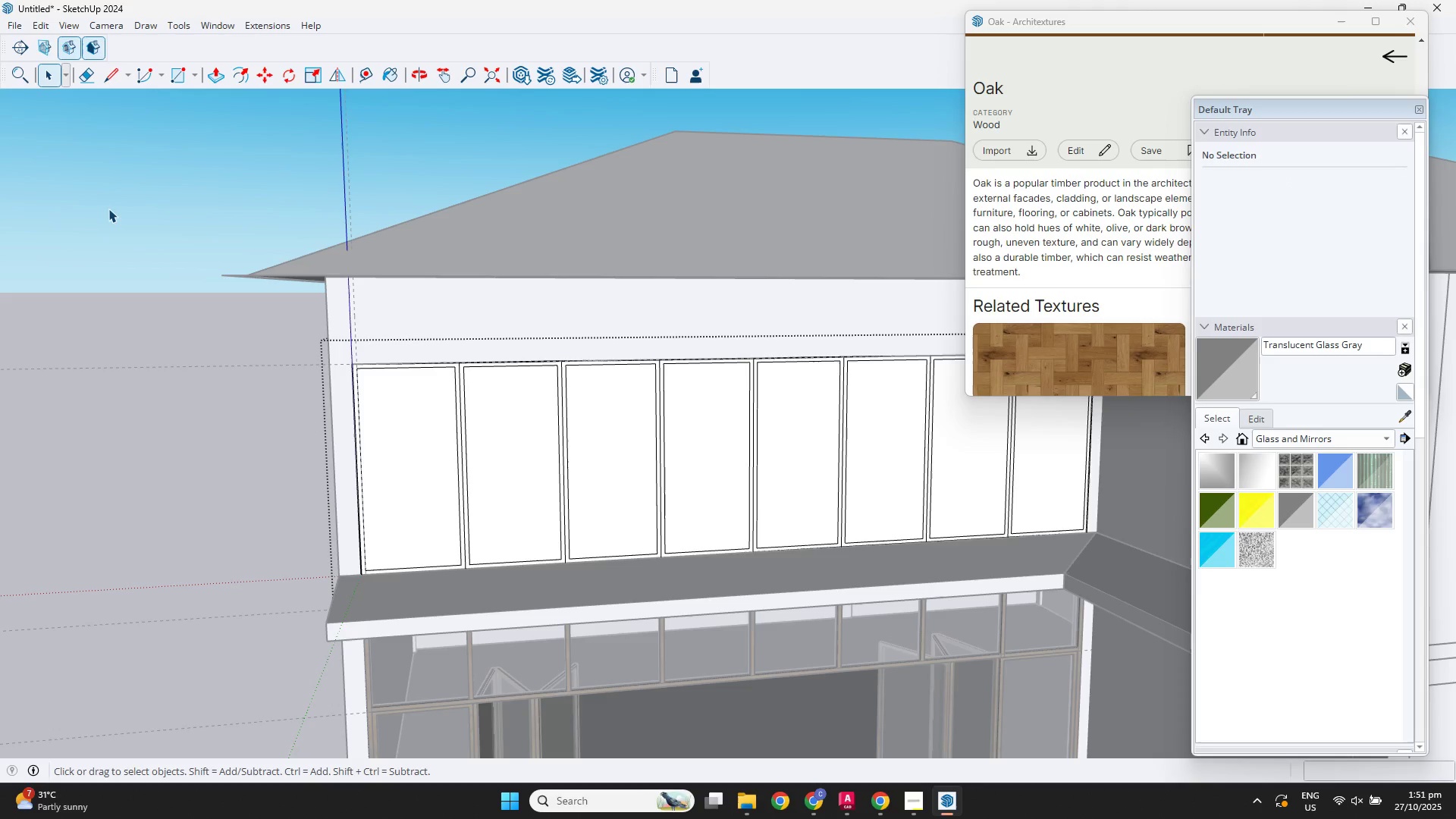 
left_click([108, 208])
 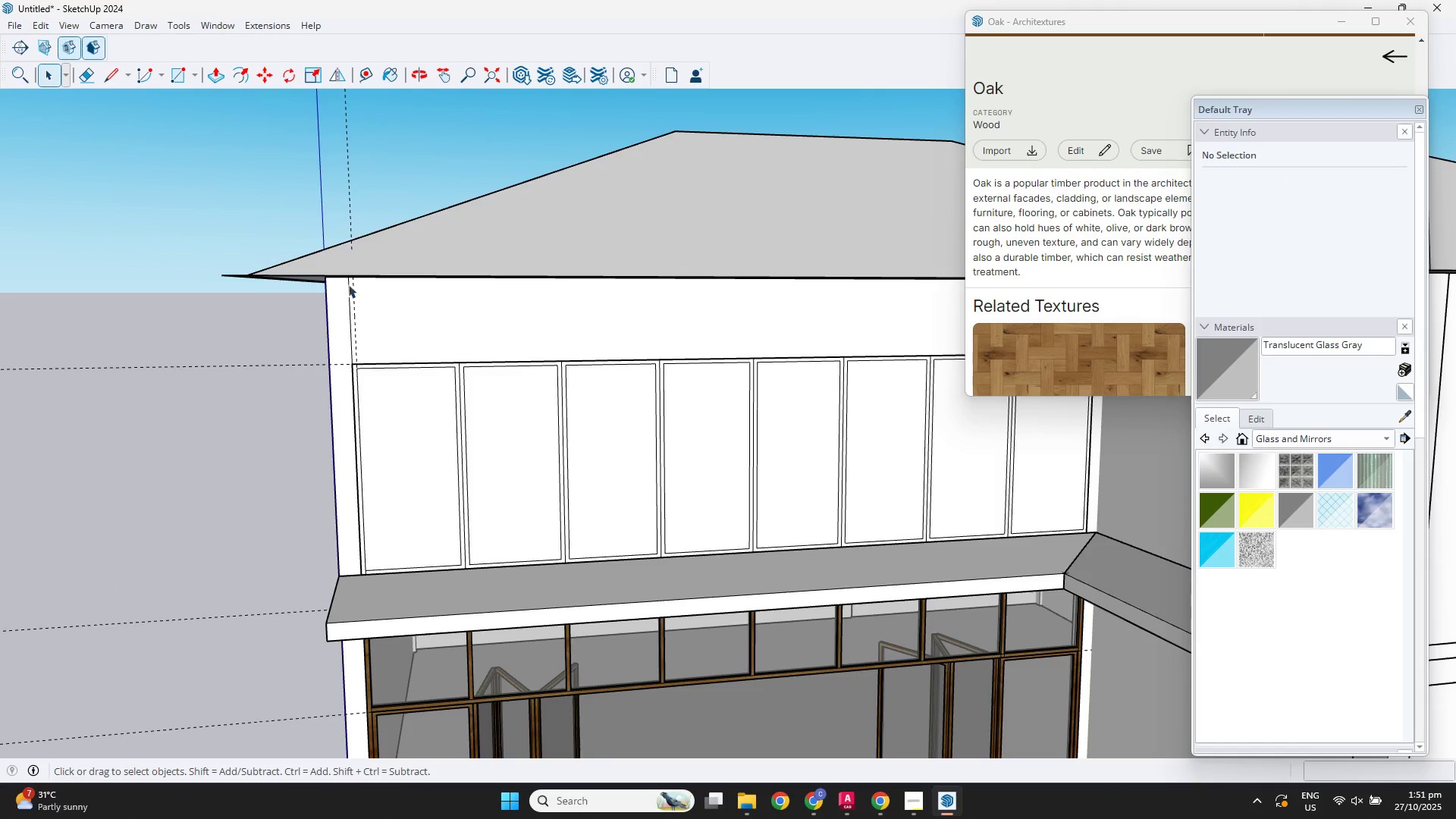 
scroll: coordinate [458, 408], scroll_direction: up, amount: 12.0
 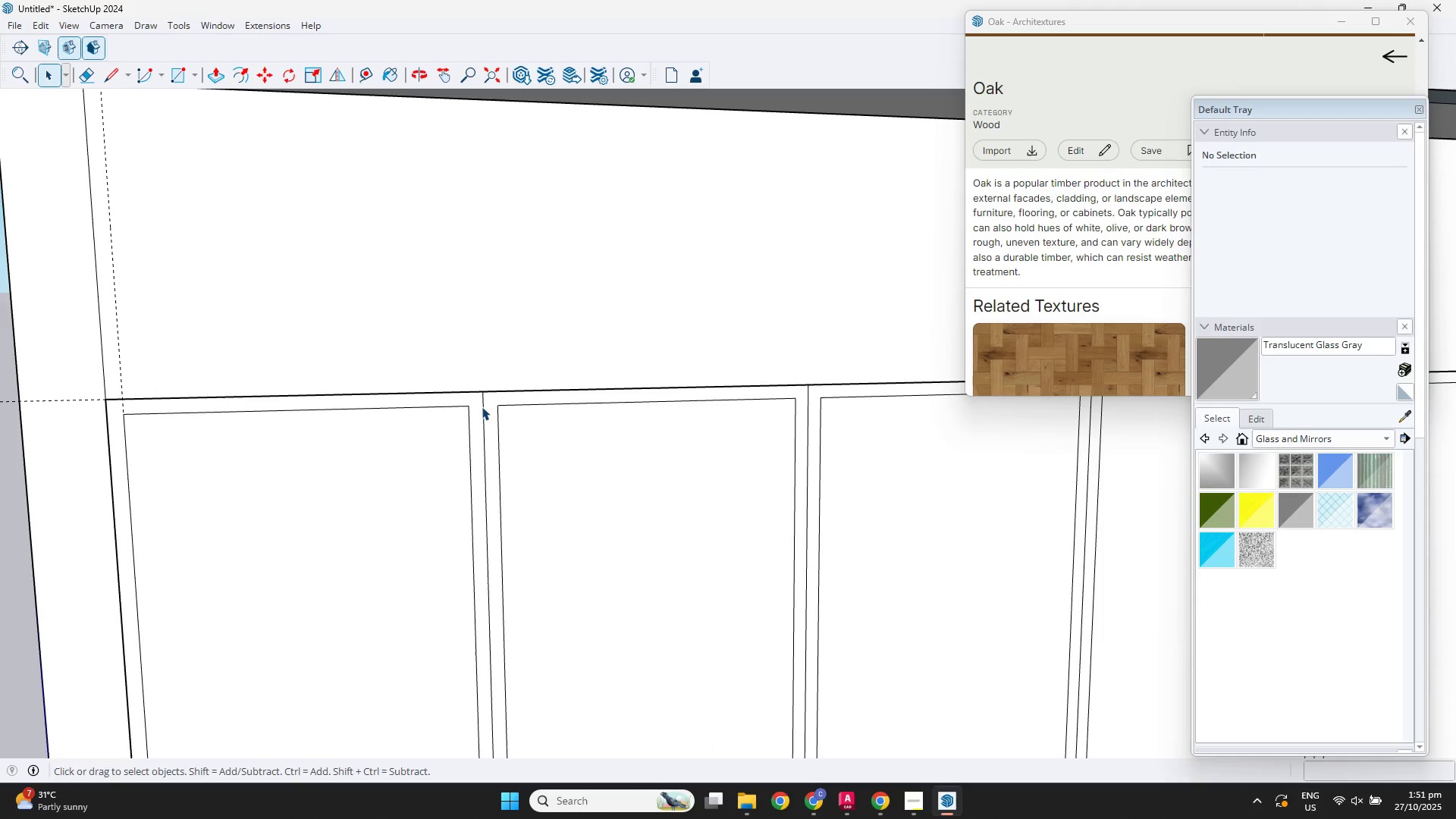 
double_click([482, 406])
 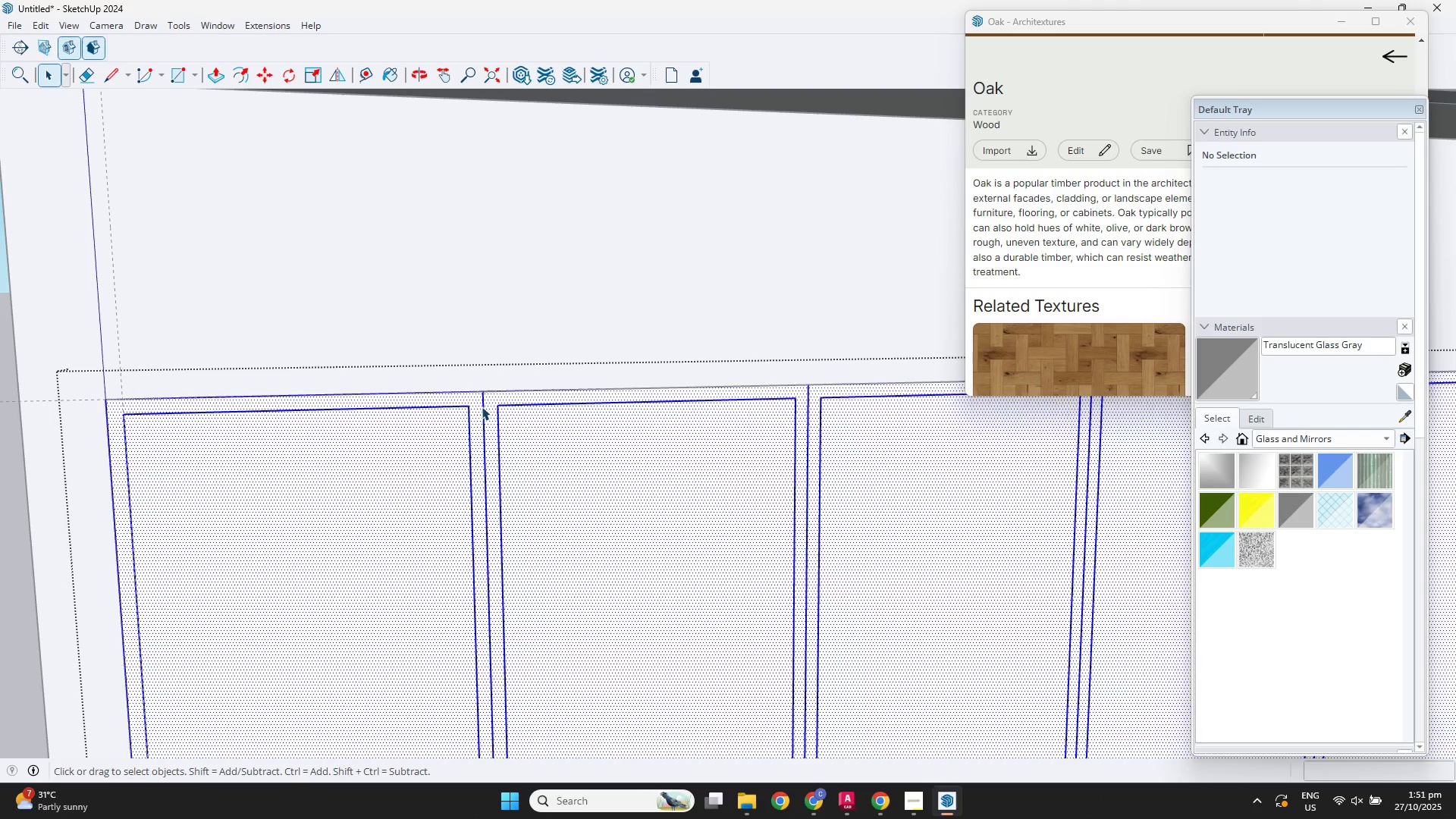 
triple_click([482, 406])
 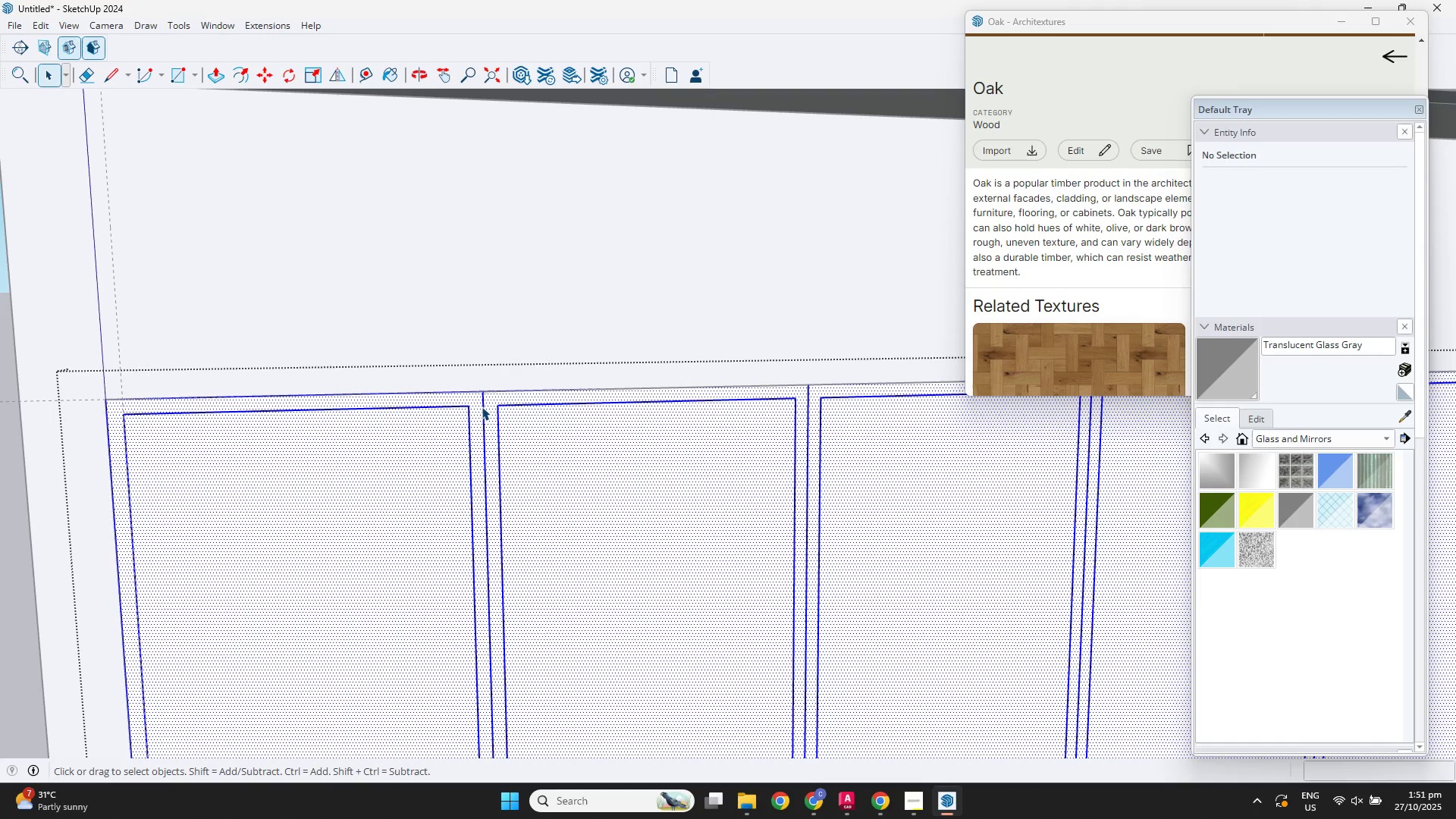 
triple_click([482, 406])
 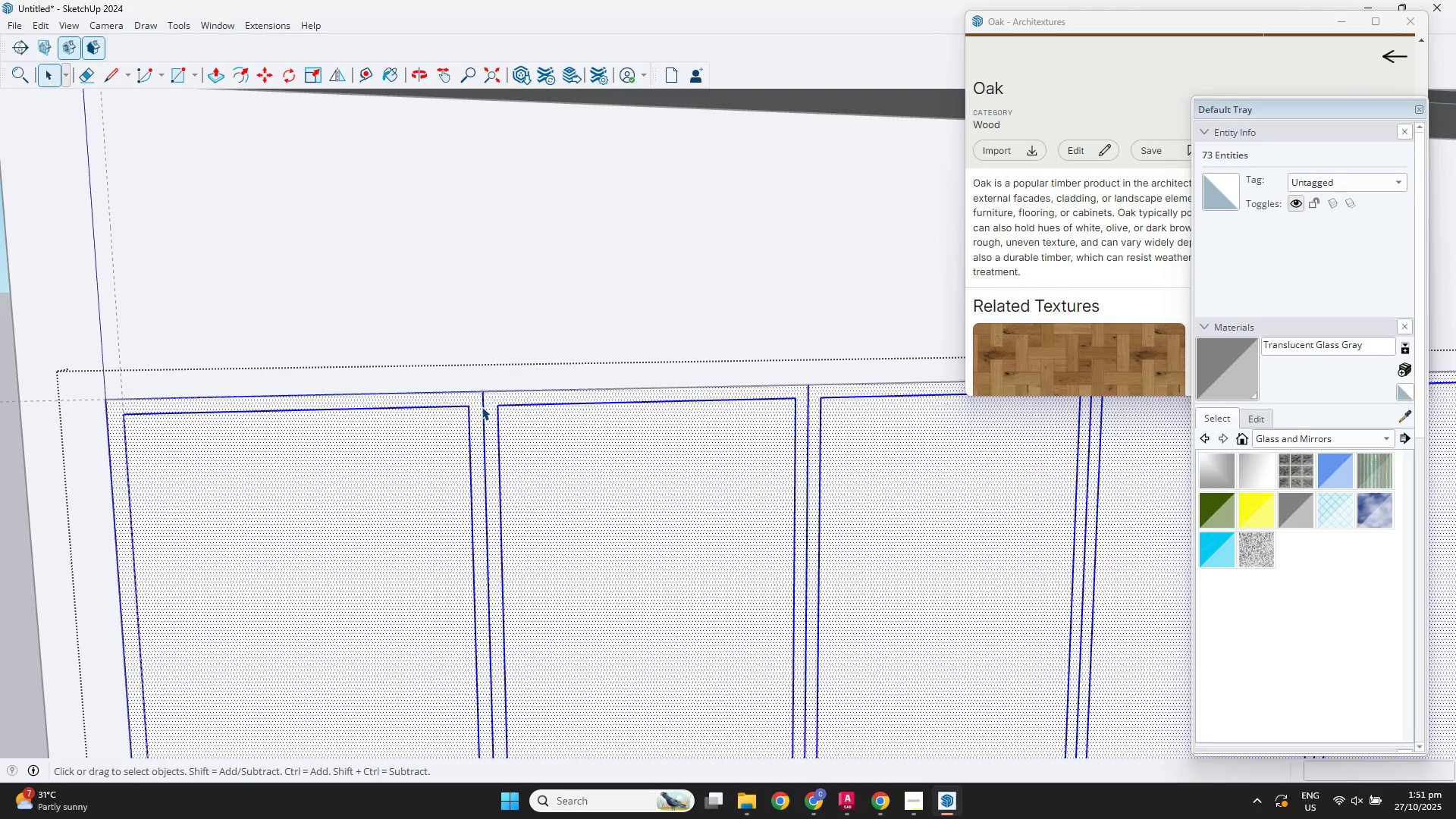 
double_click([482, 406])
 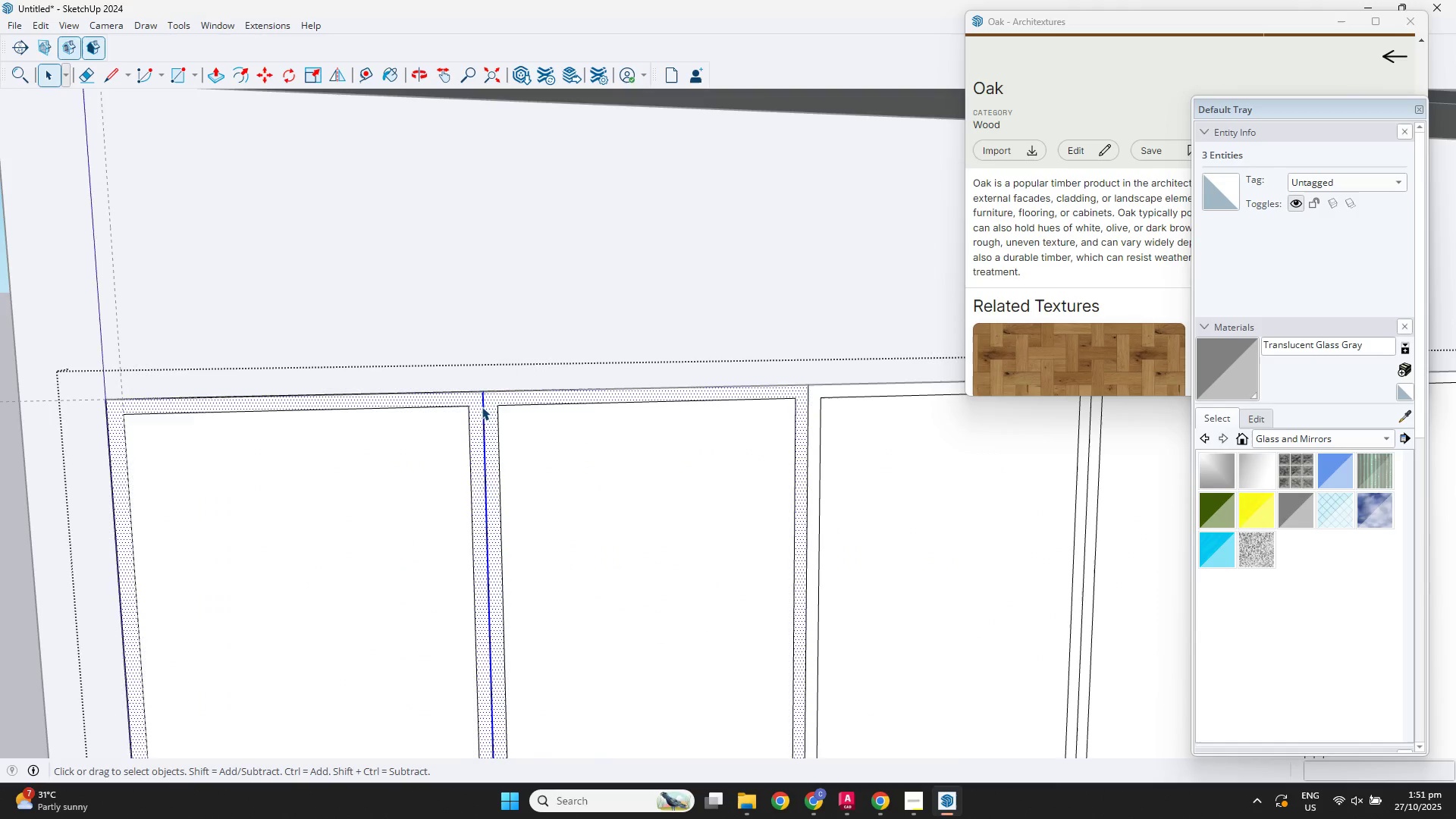 
scroll: coordinate [485, 398], scroll_direction: down, amount: 8.0
 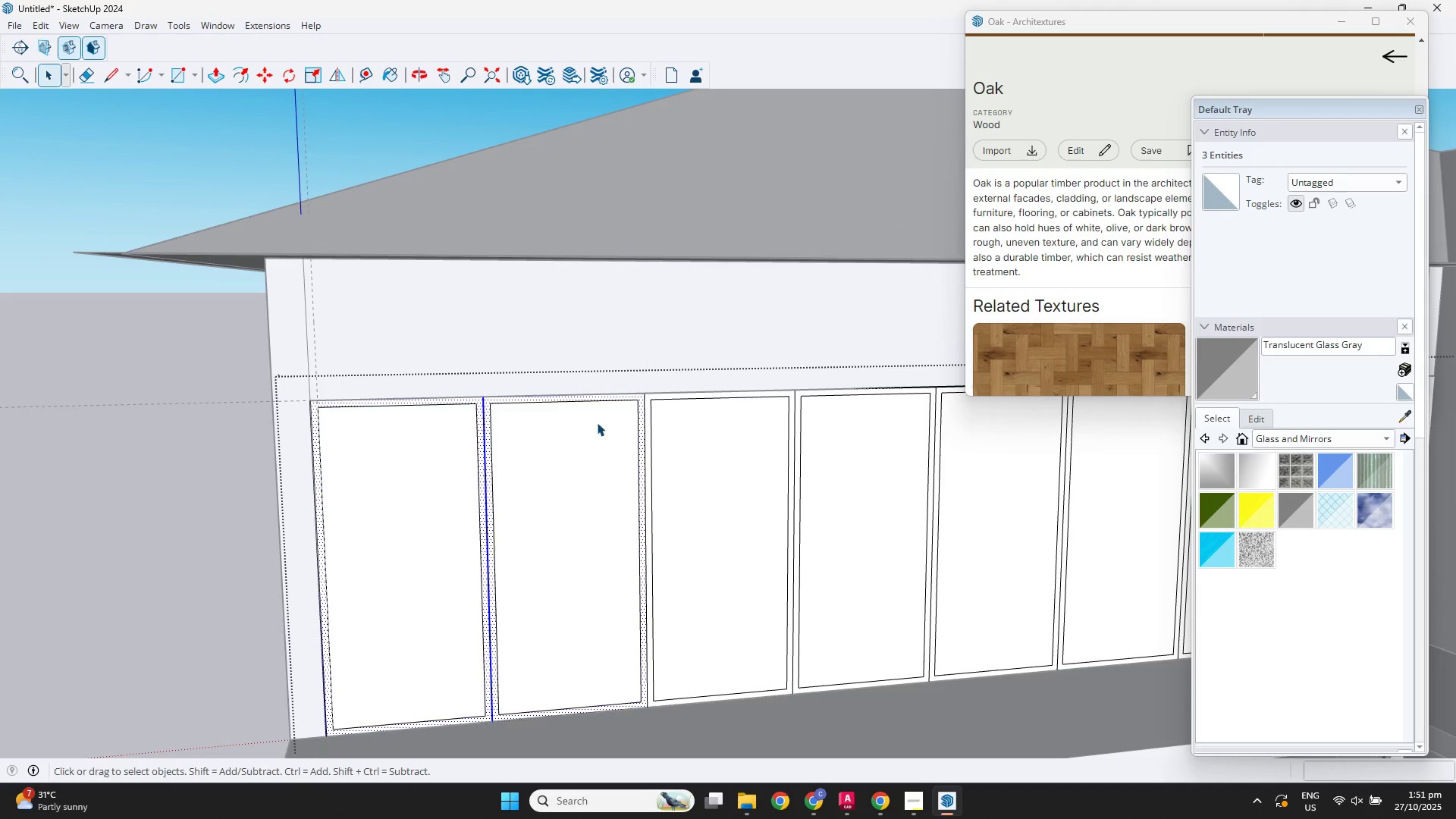 
double_click([170, 400])
 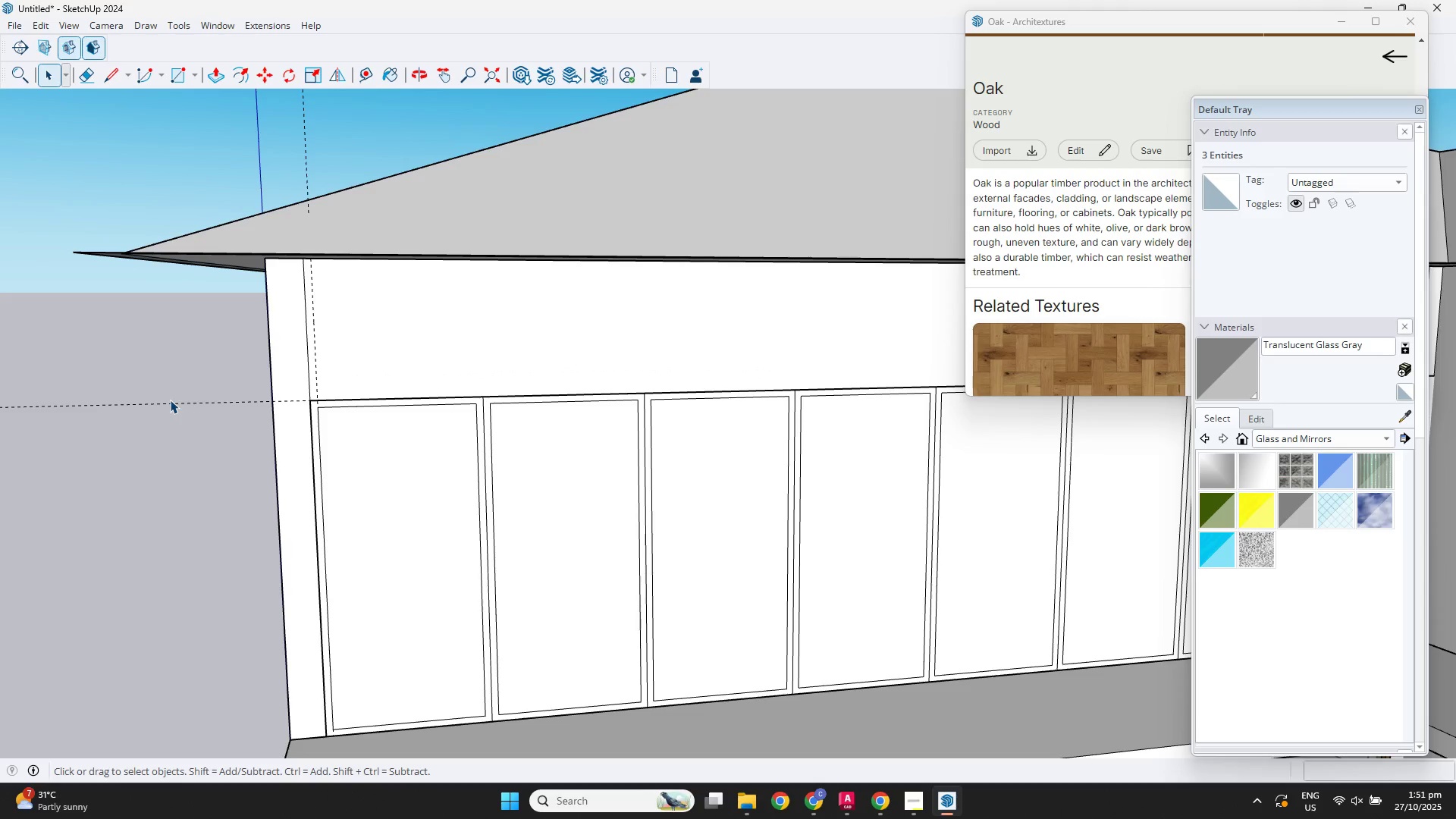 
triple_click([170, 400])
 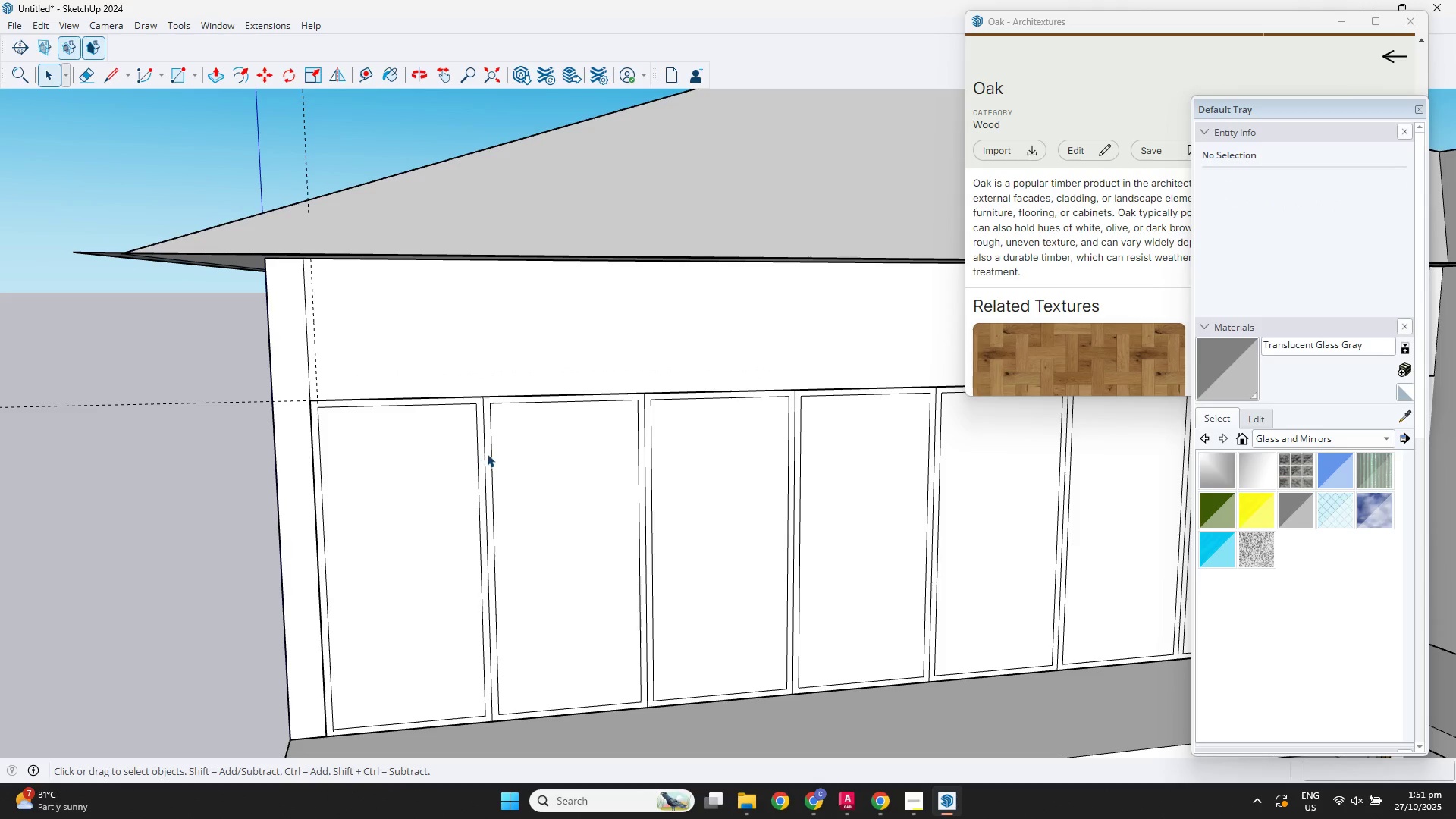 
triple_click([487, 453])
 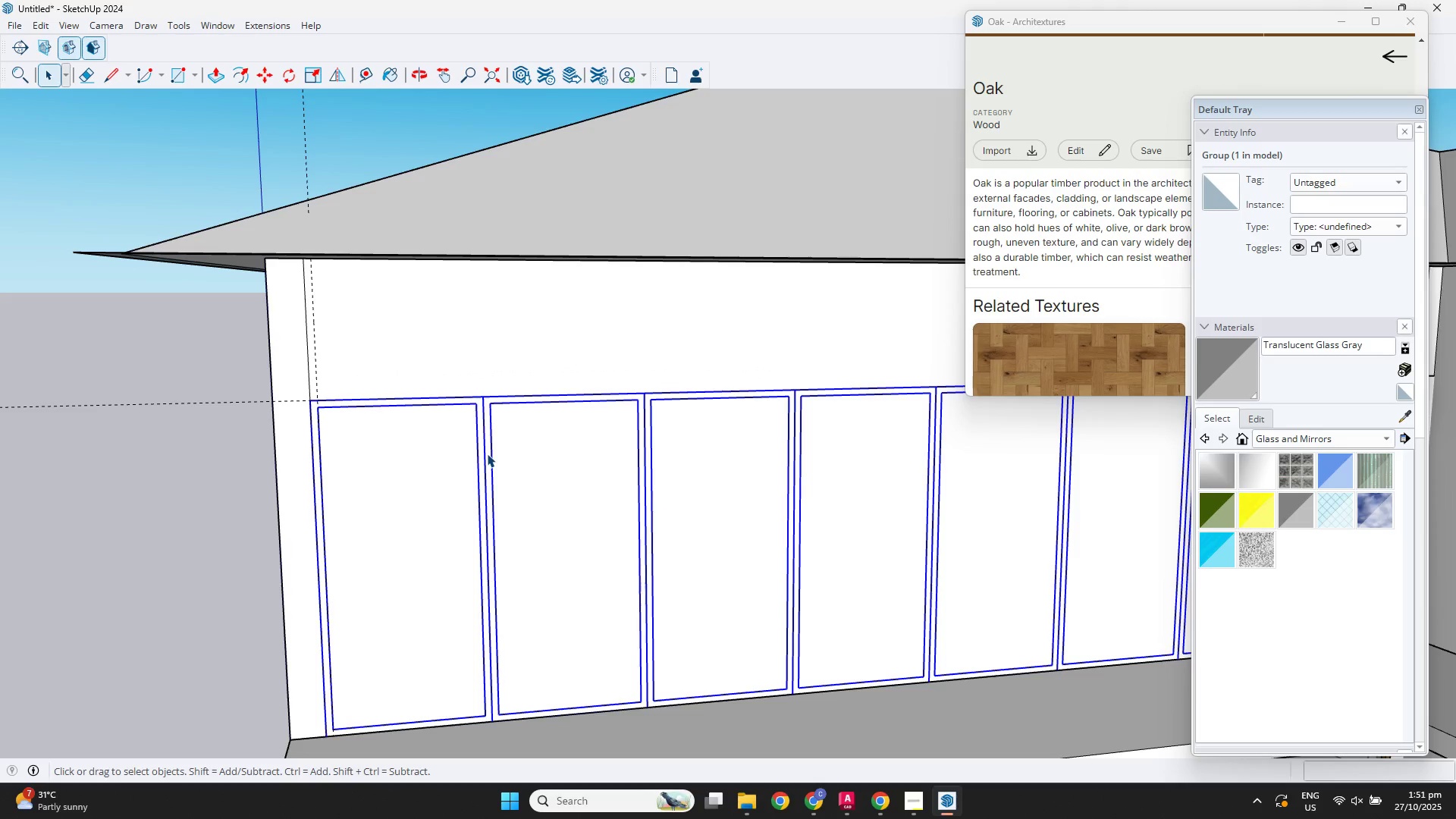 
key(Delete)
 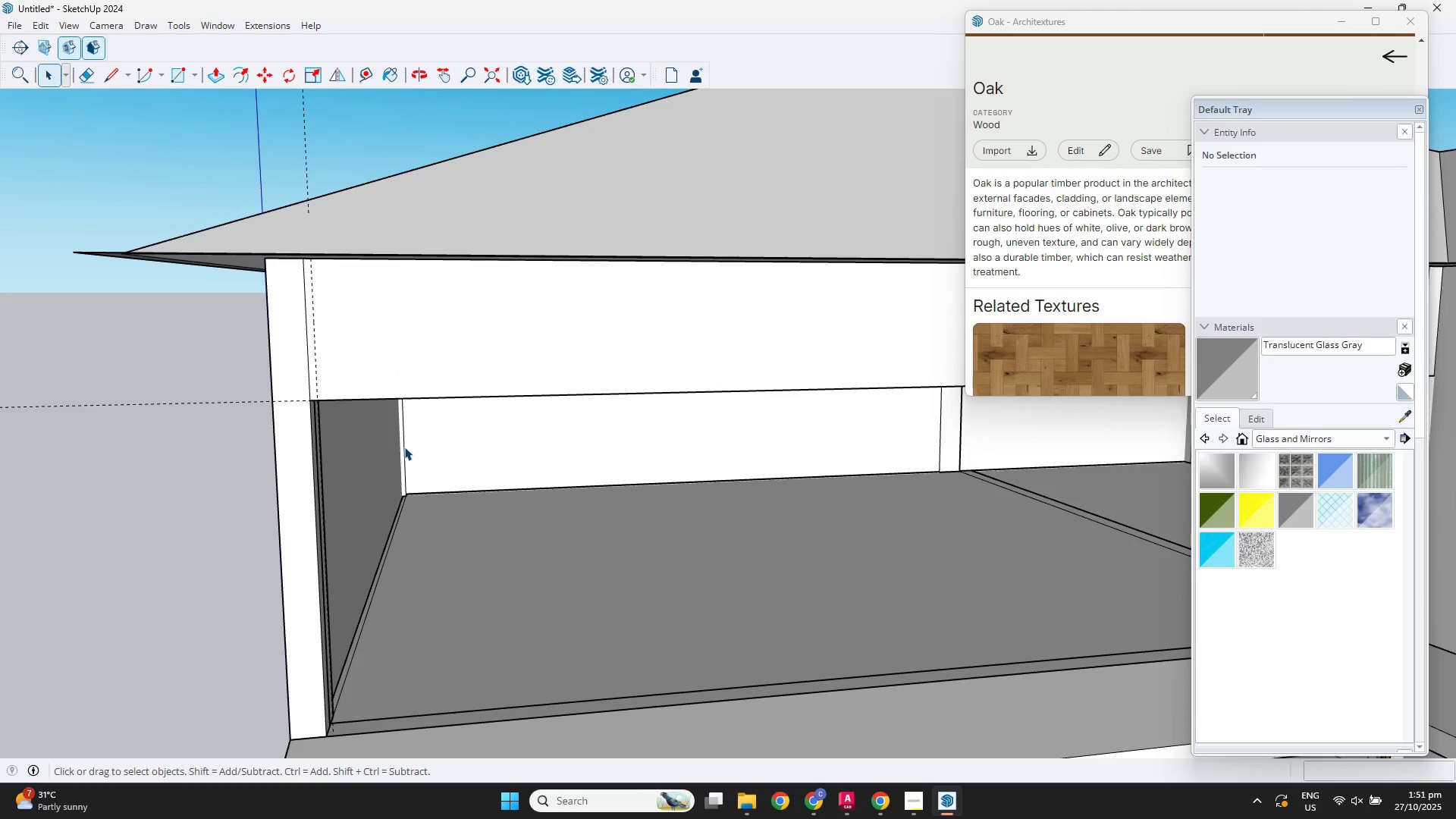 
key(R)
 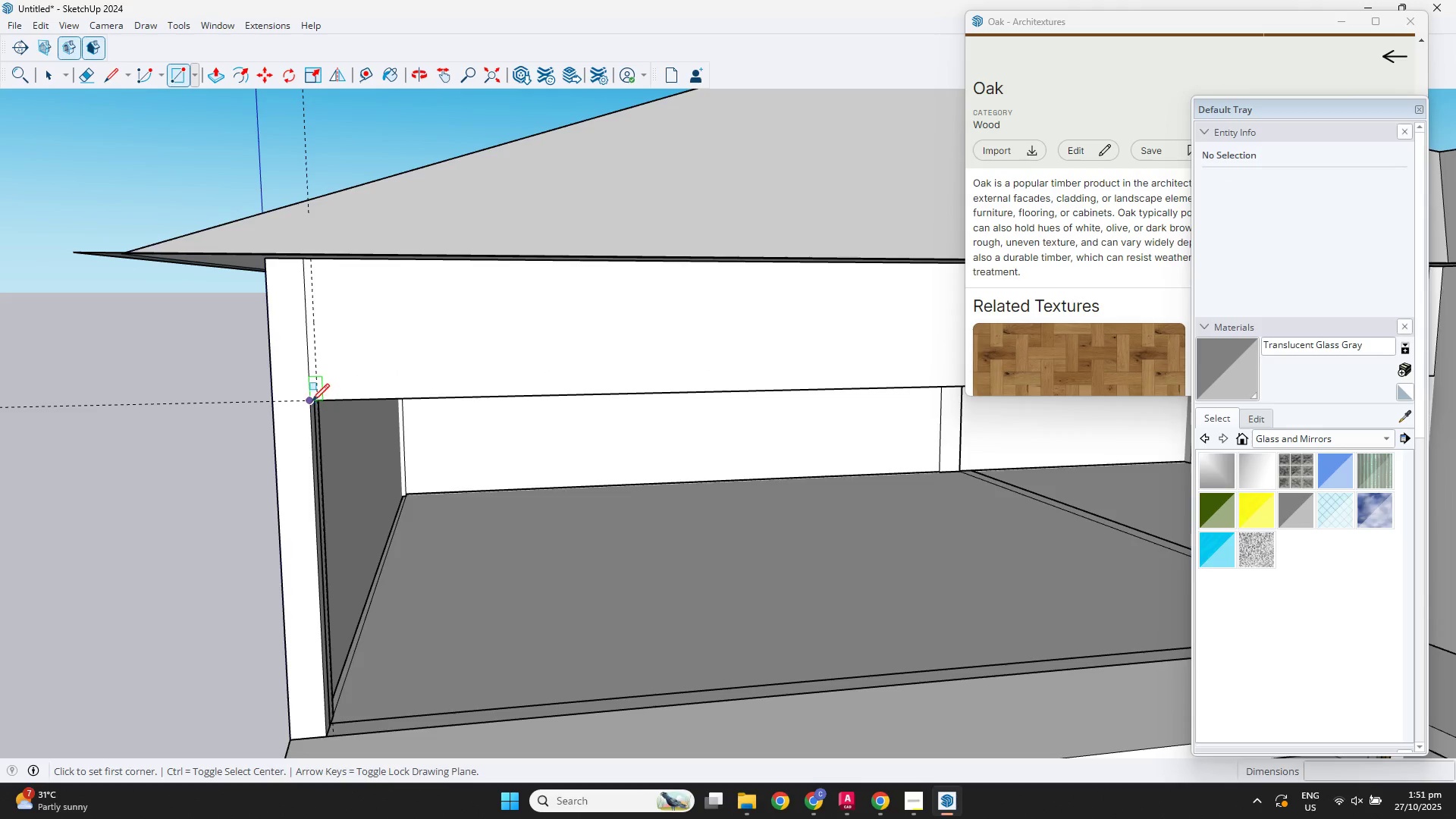 
left_click([312, 401])
 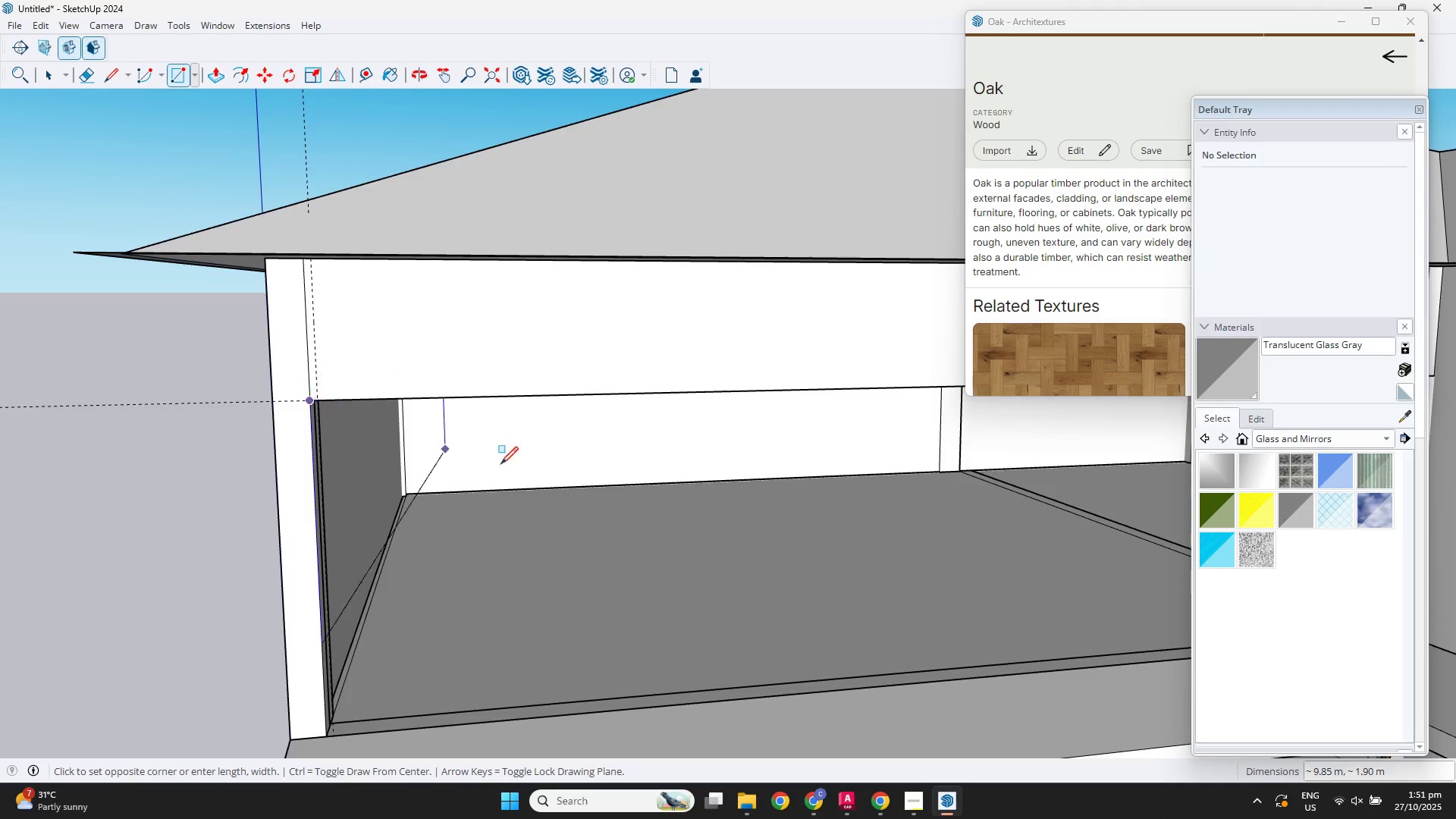 
scroll: coordinate [566, 479], scroll_direction: down, amount: 2.0
 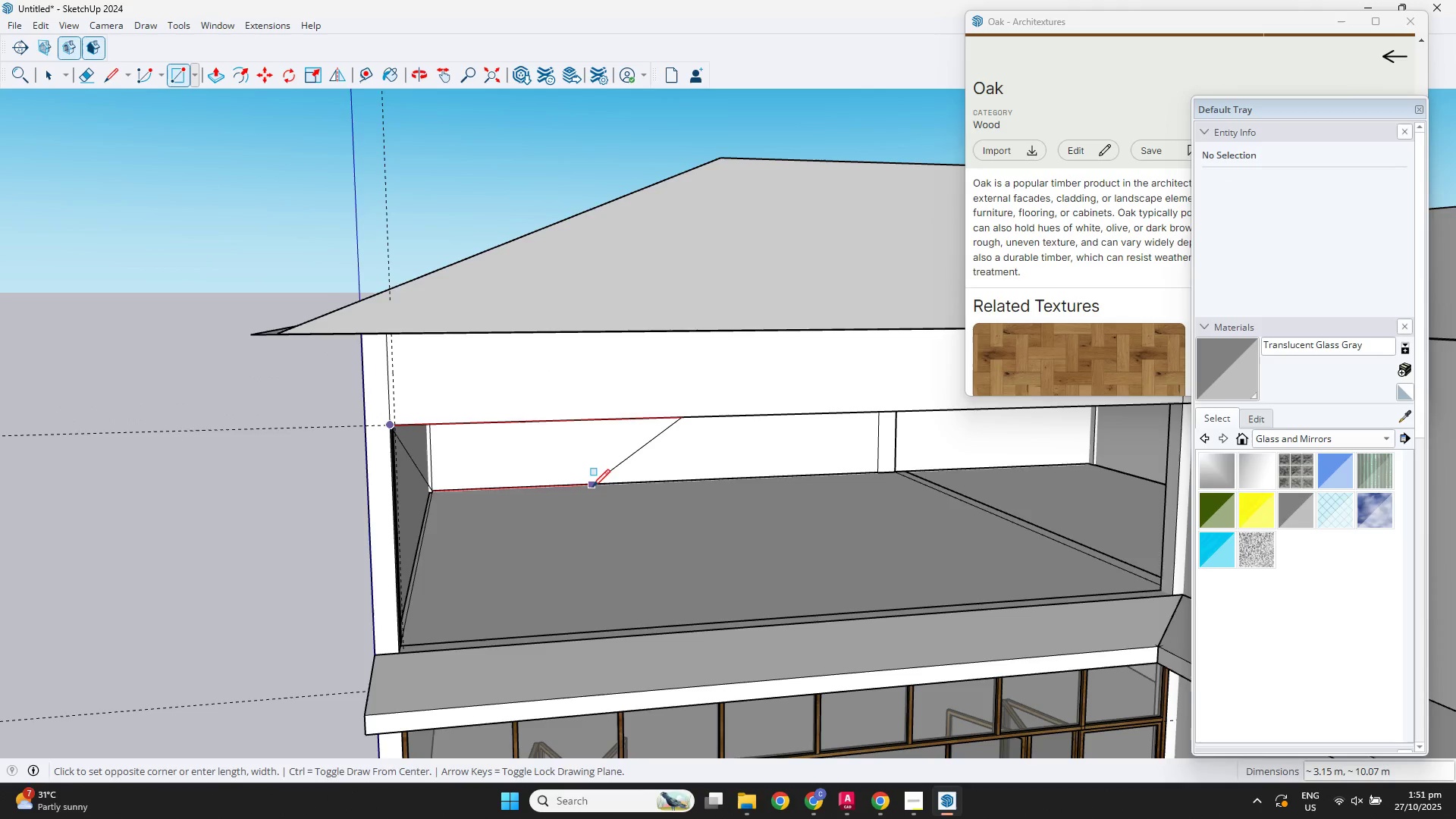 
hold_key(key=ShiftLeft, duration=0.36)
 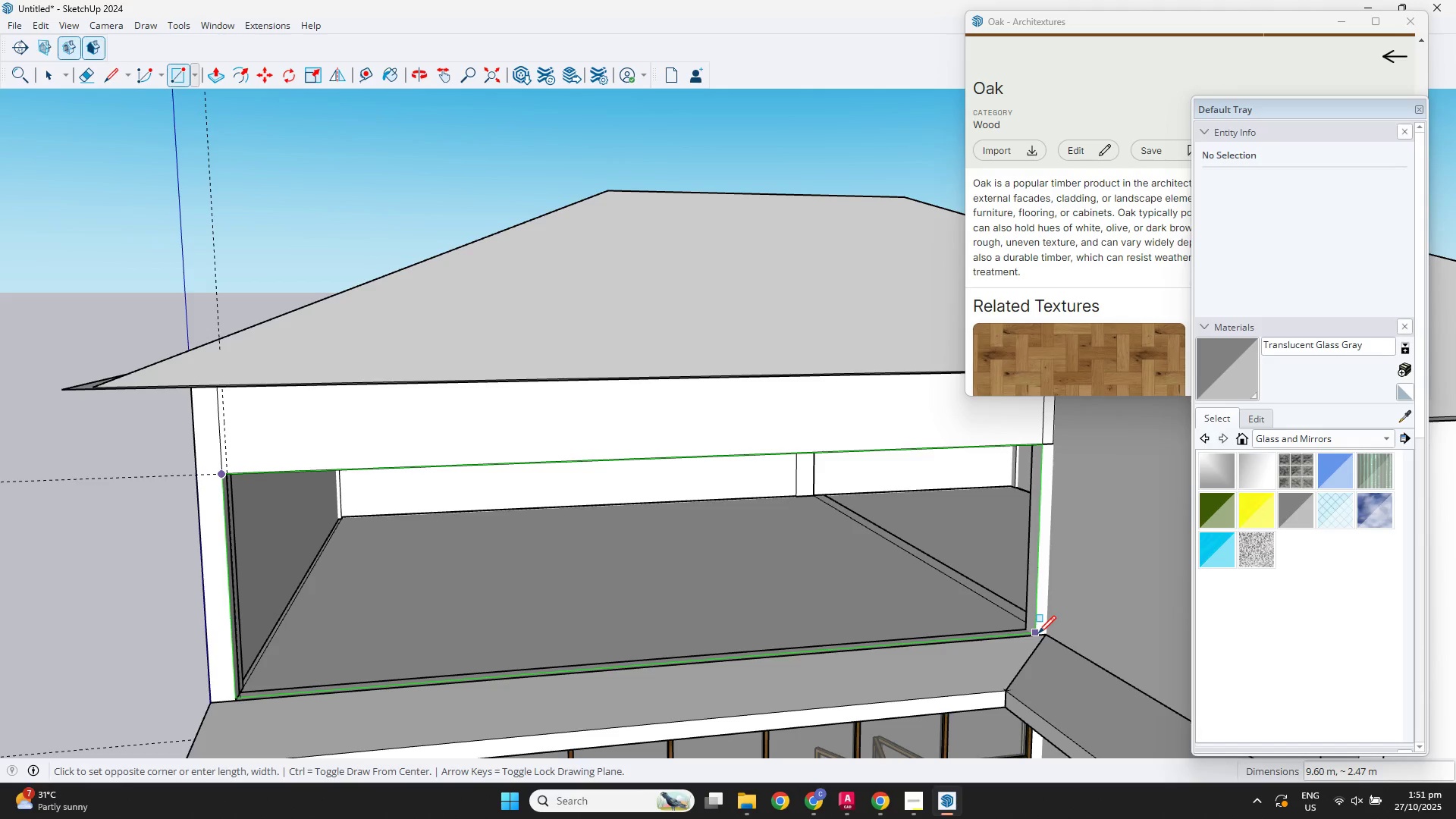 
scroll: coordinate [1041, 630], scroll_direction: up, amount: 11.0
 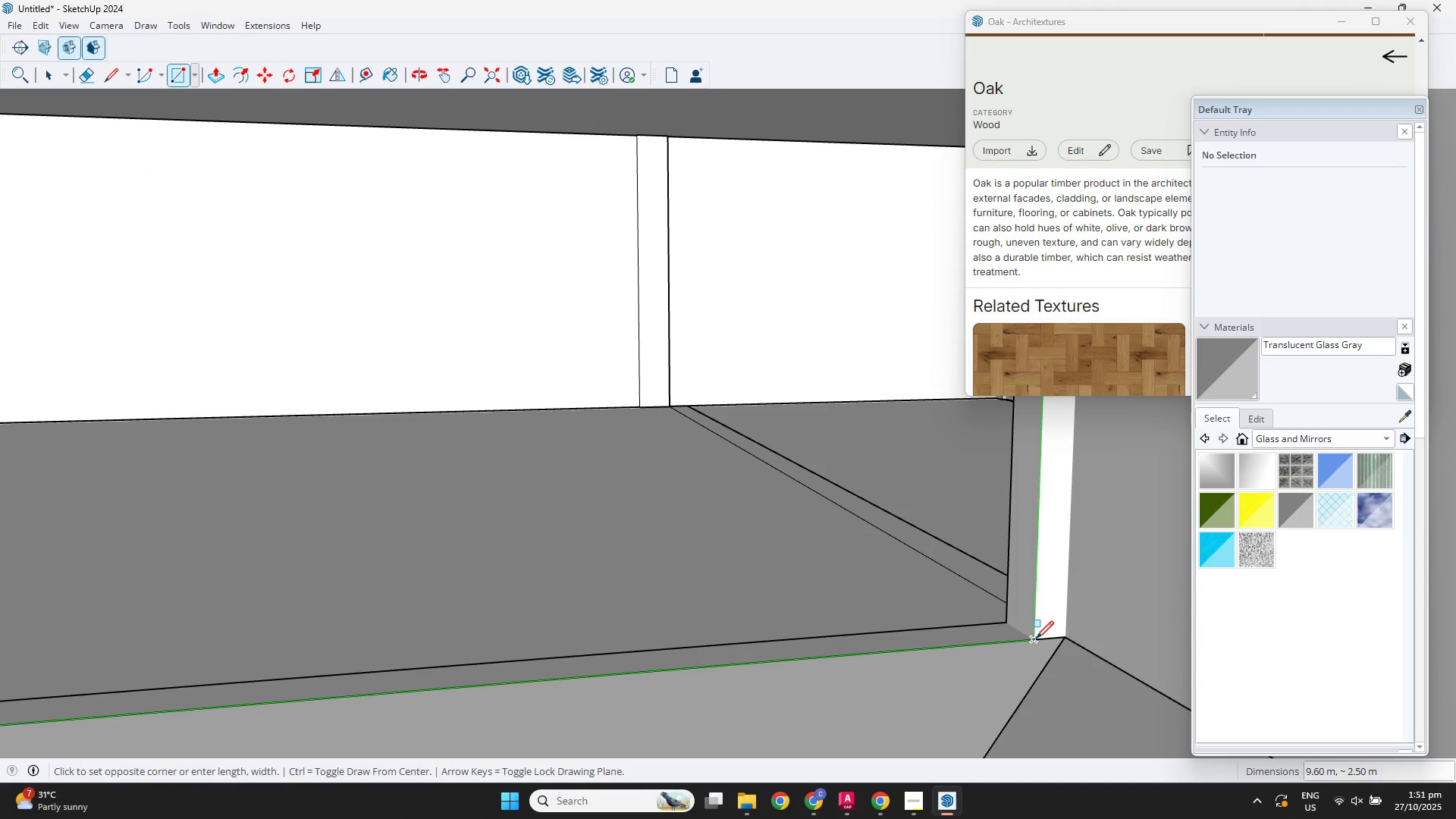 
left_click([1034, 639])
 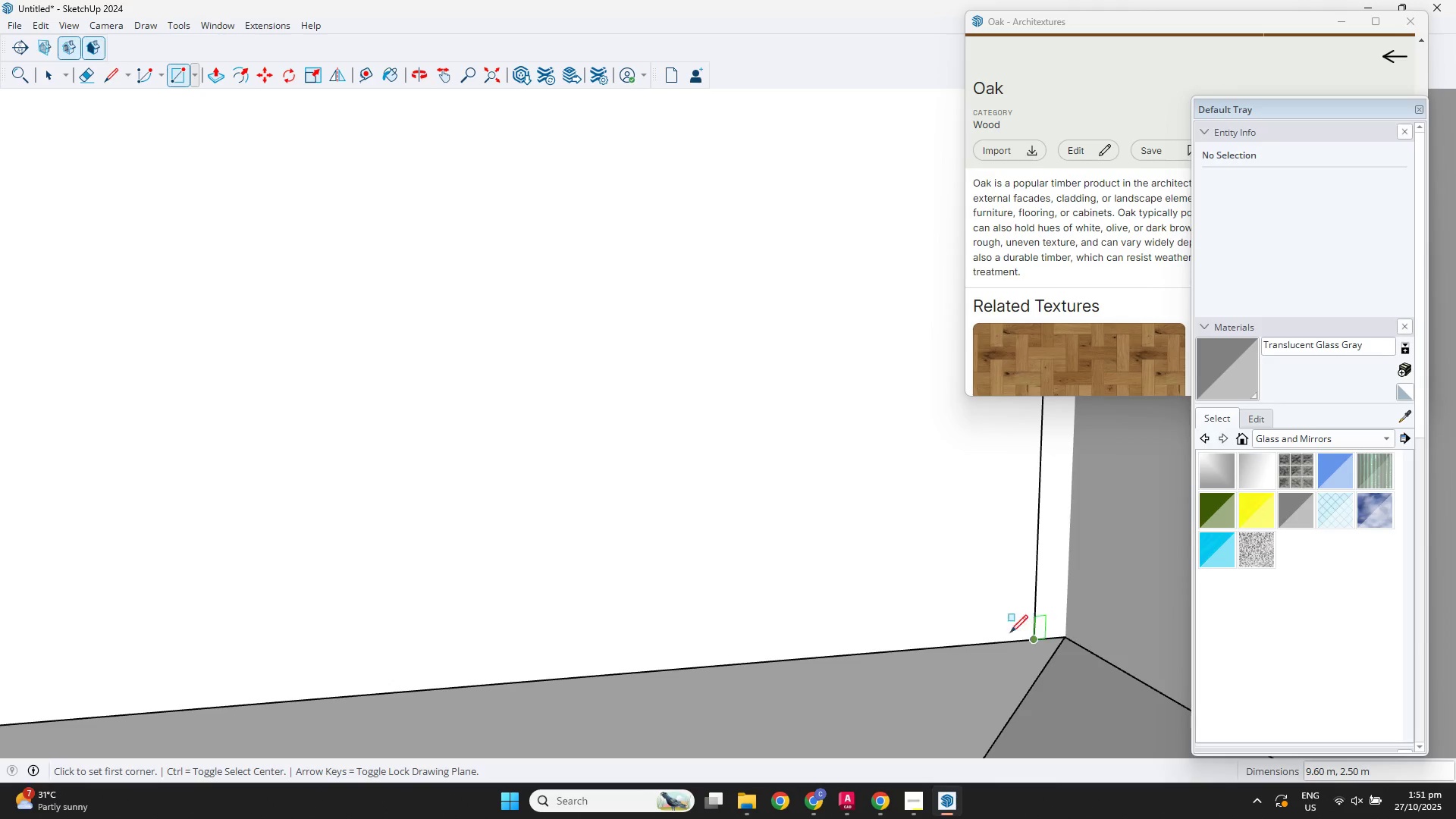 
key(Space)
 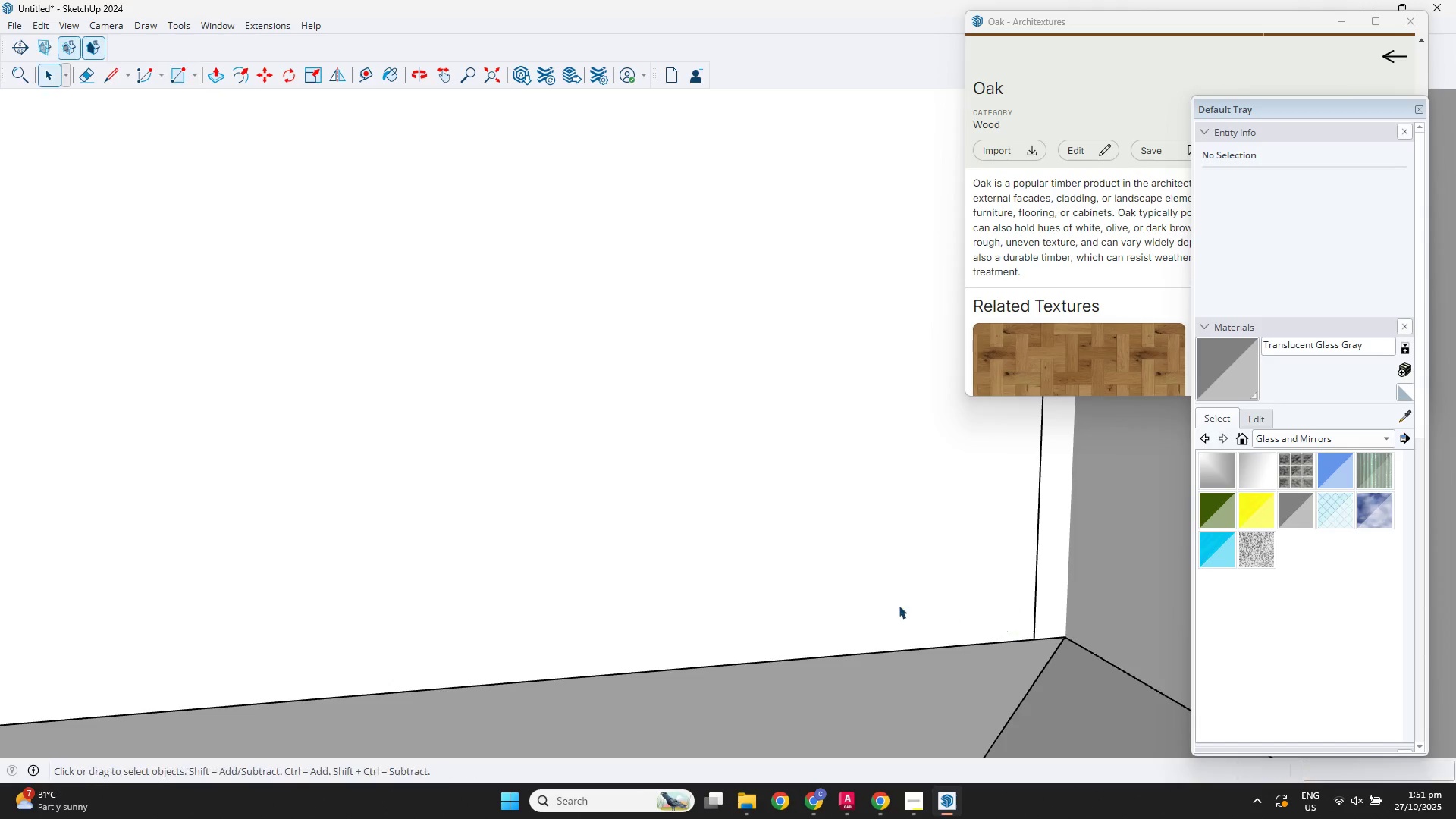 
scroll: coordinate [896, 605], scroll_direction: down, amount: 3.0
 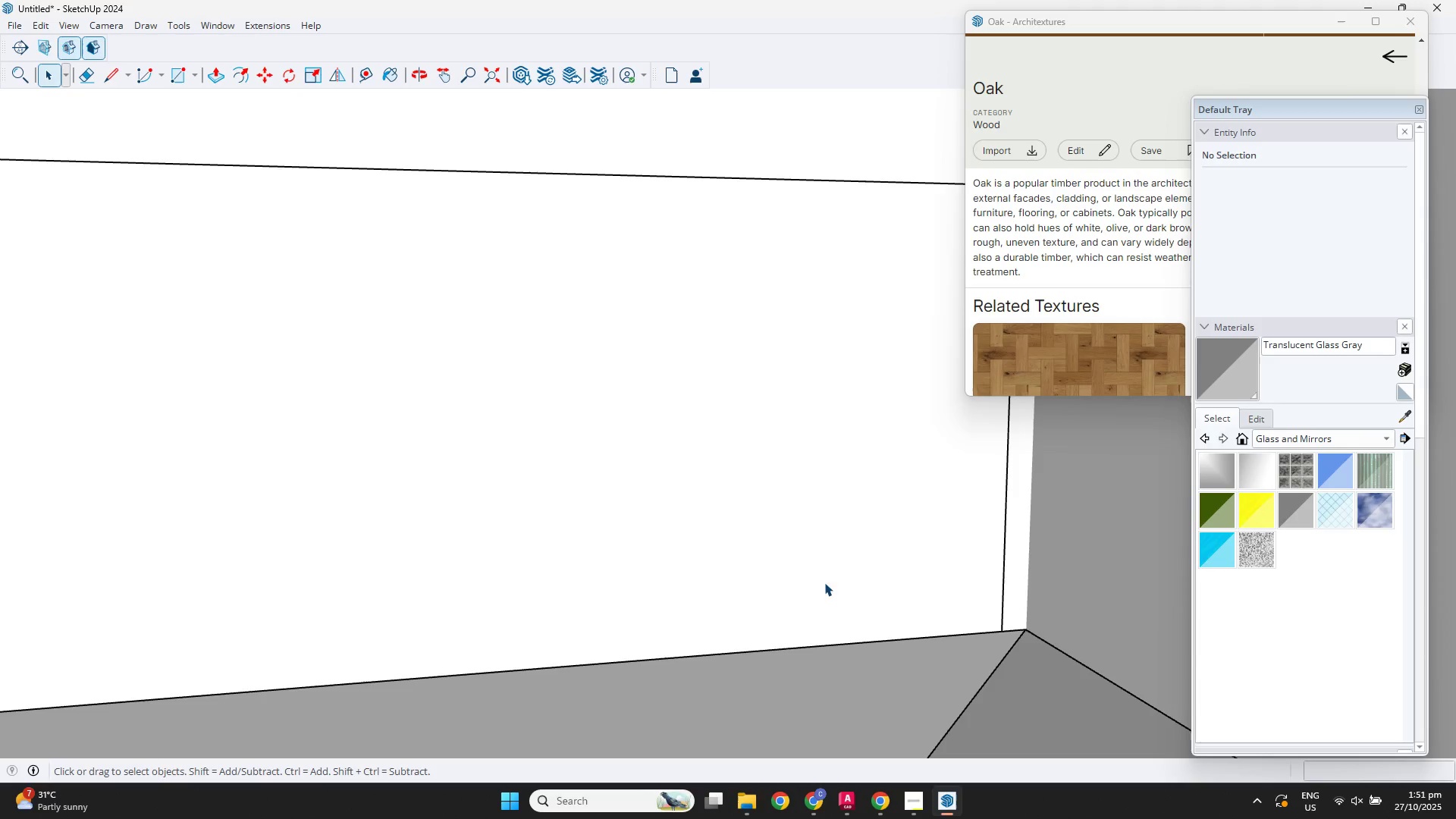 
double_click([824, 582])
 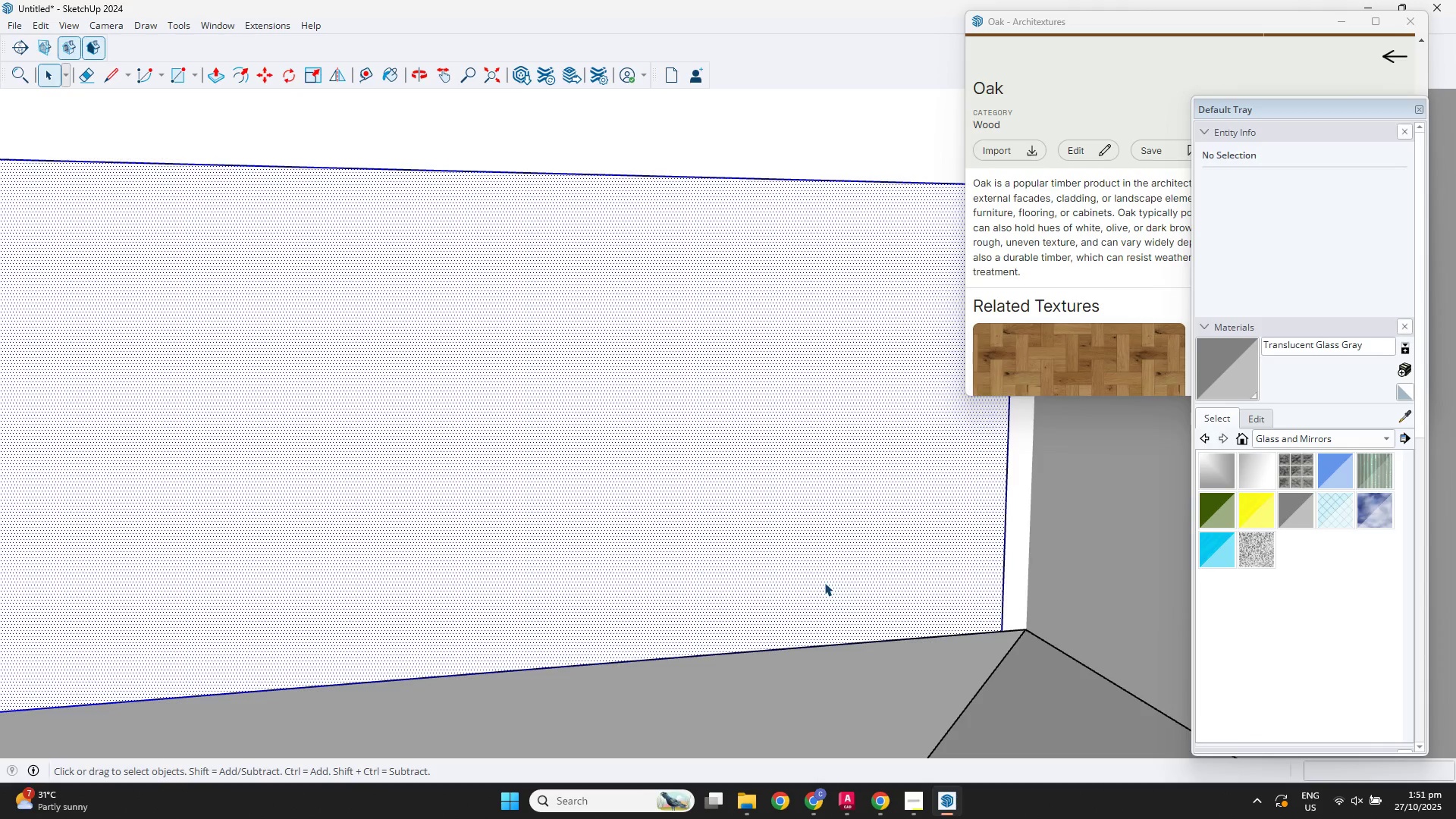 
right_click([824, 582])
 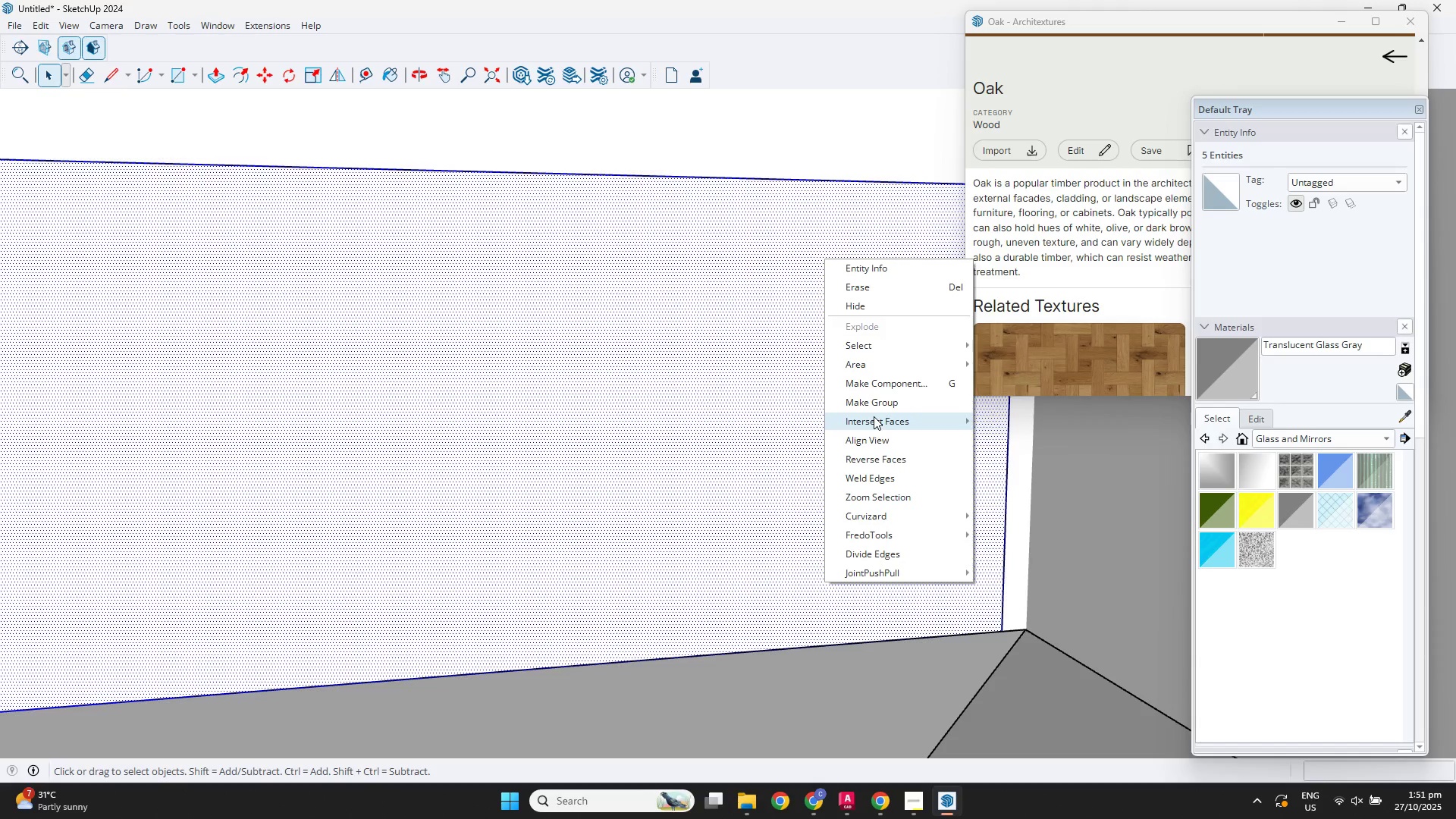 
left_click([868, 410])
 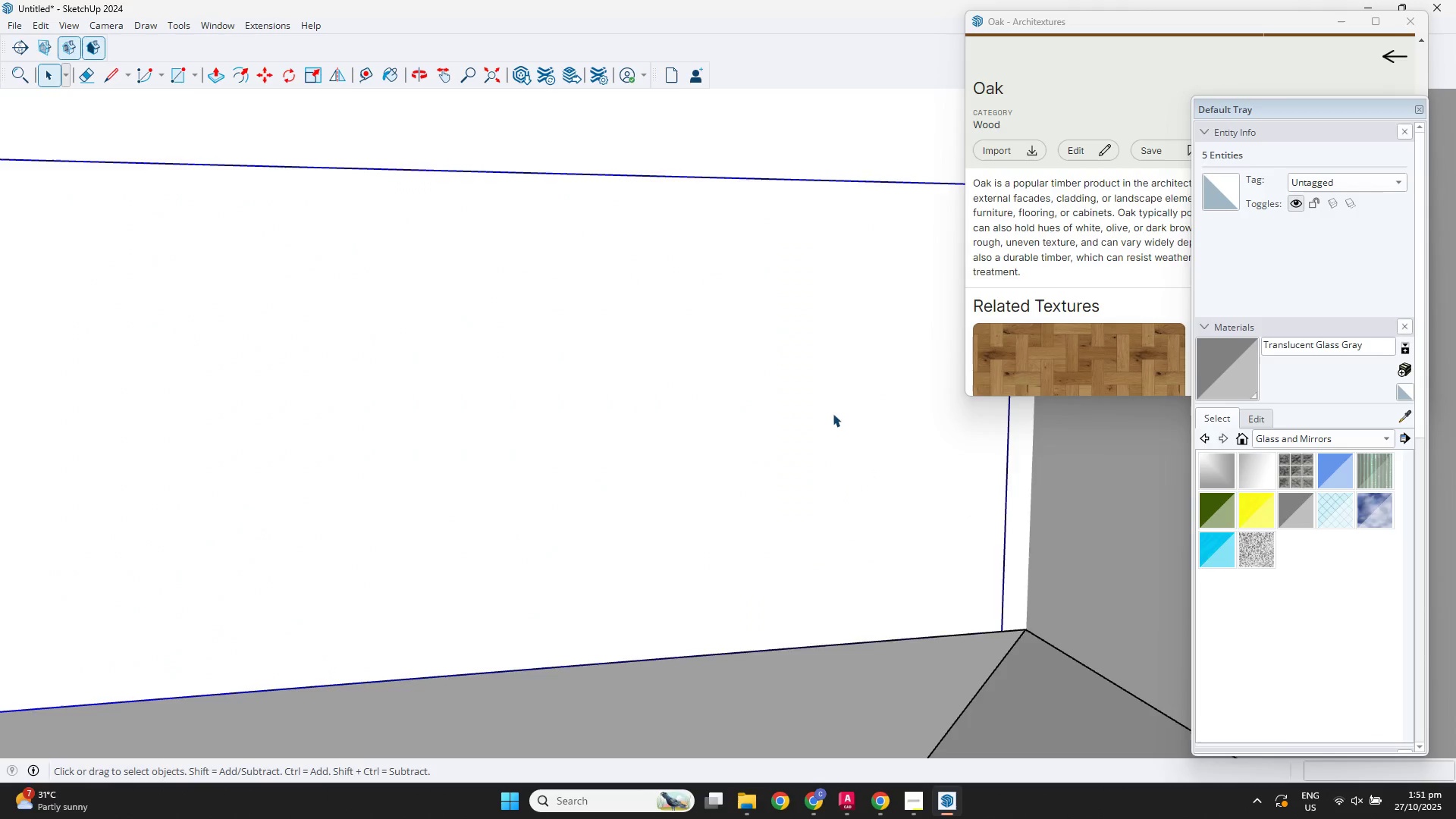 
scroll: coordinate [228, 413], scroll_direction: down, amount: 7.0
 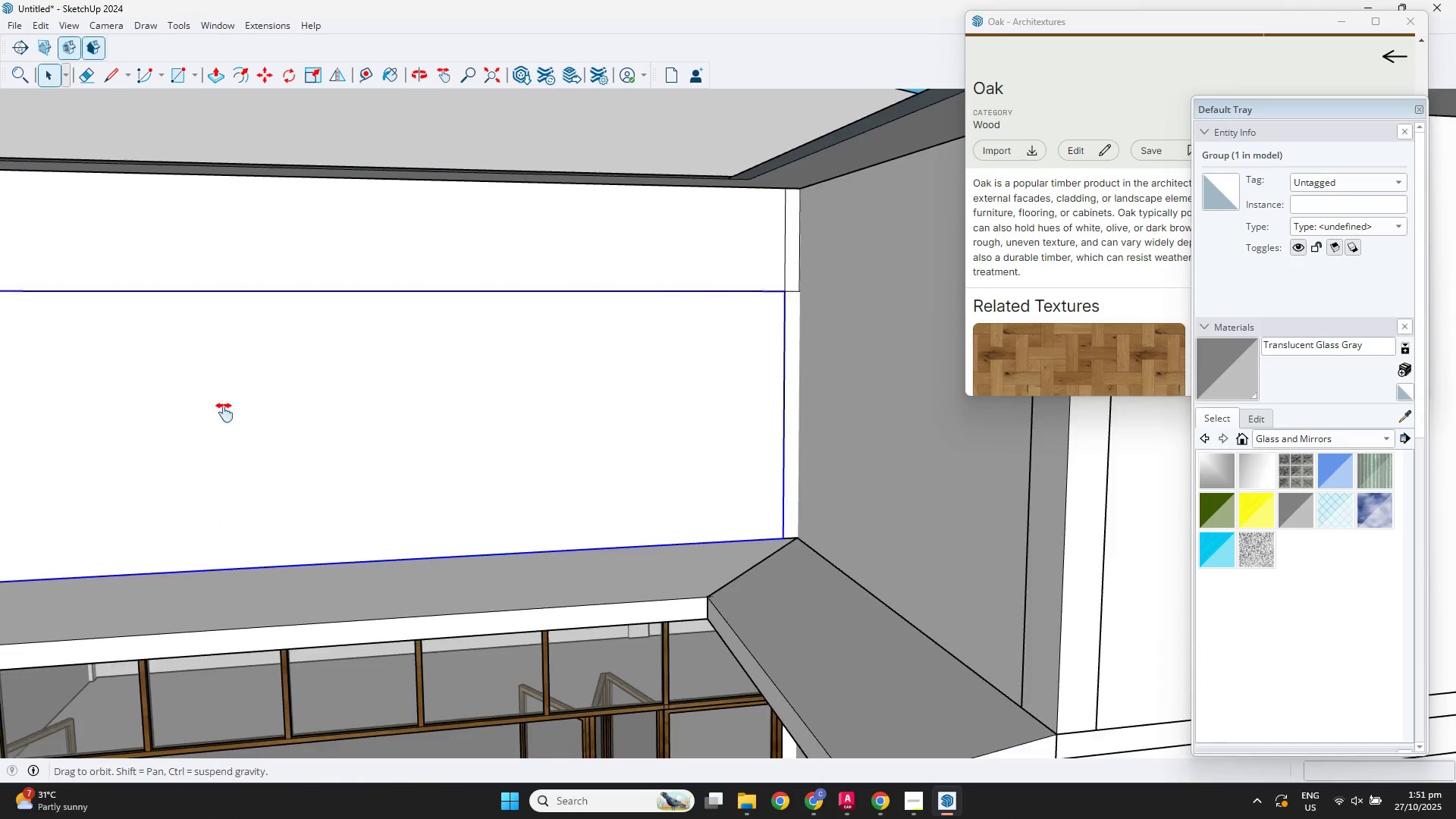 
hold_key(key=ShiftLeft, duration=0.47)
 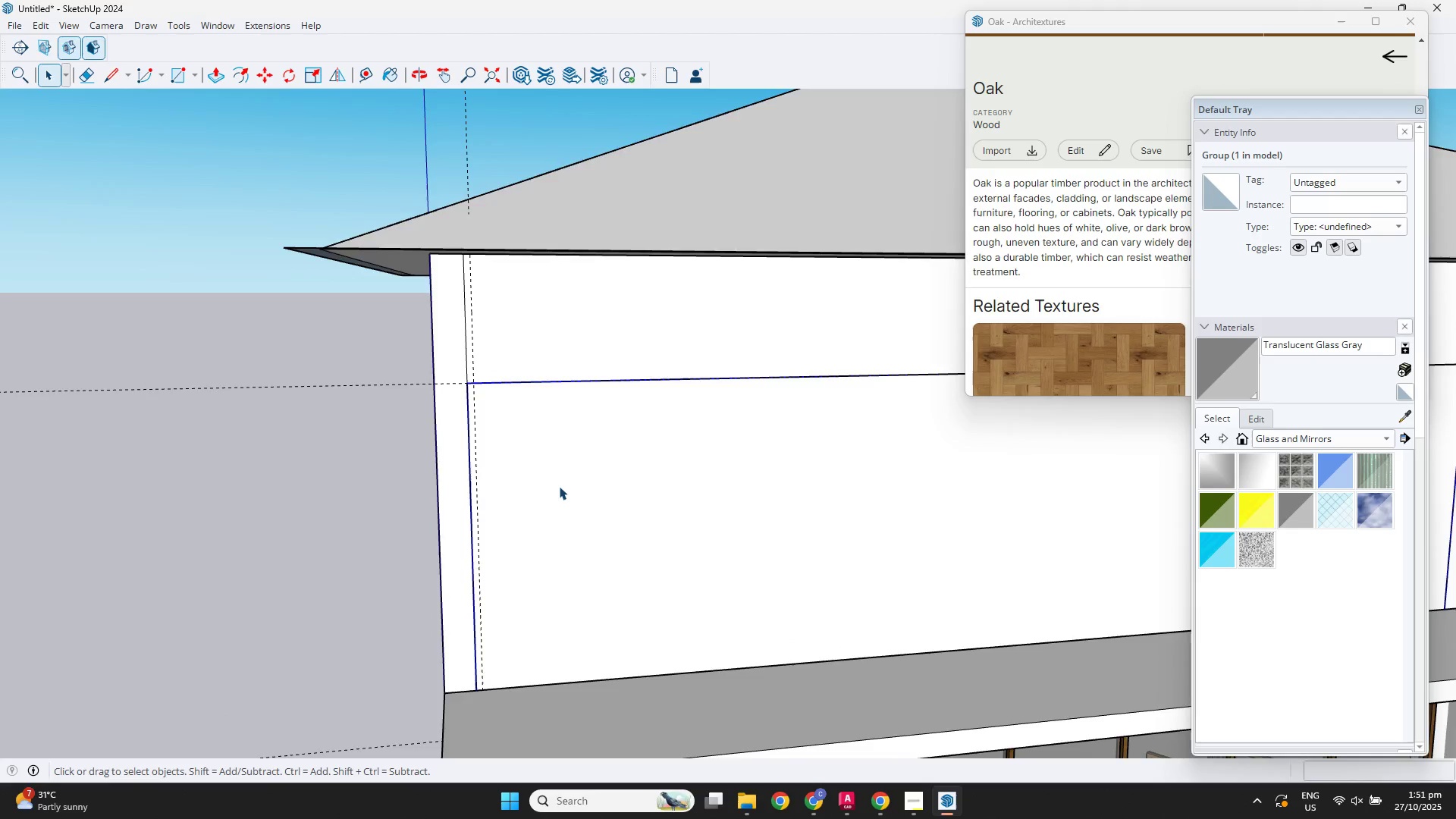 
double_click([559, 486])
 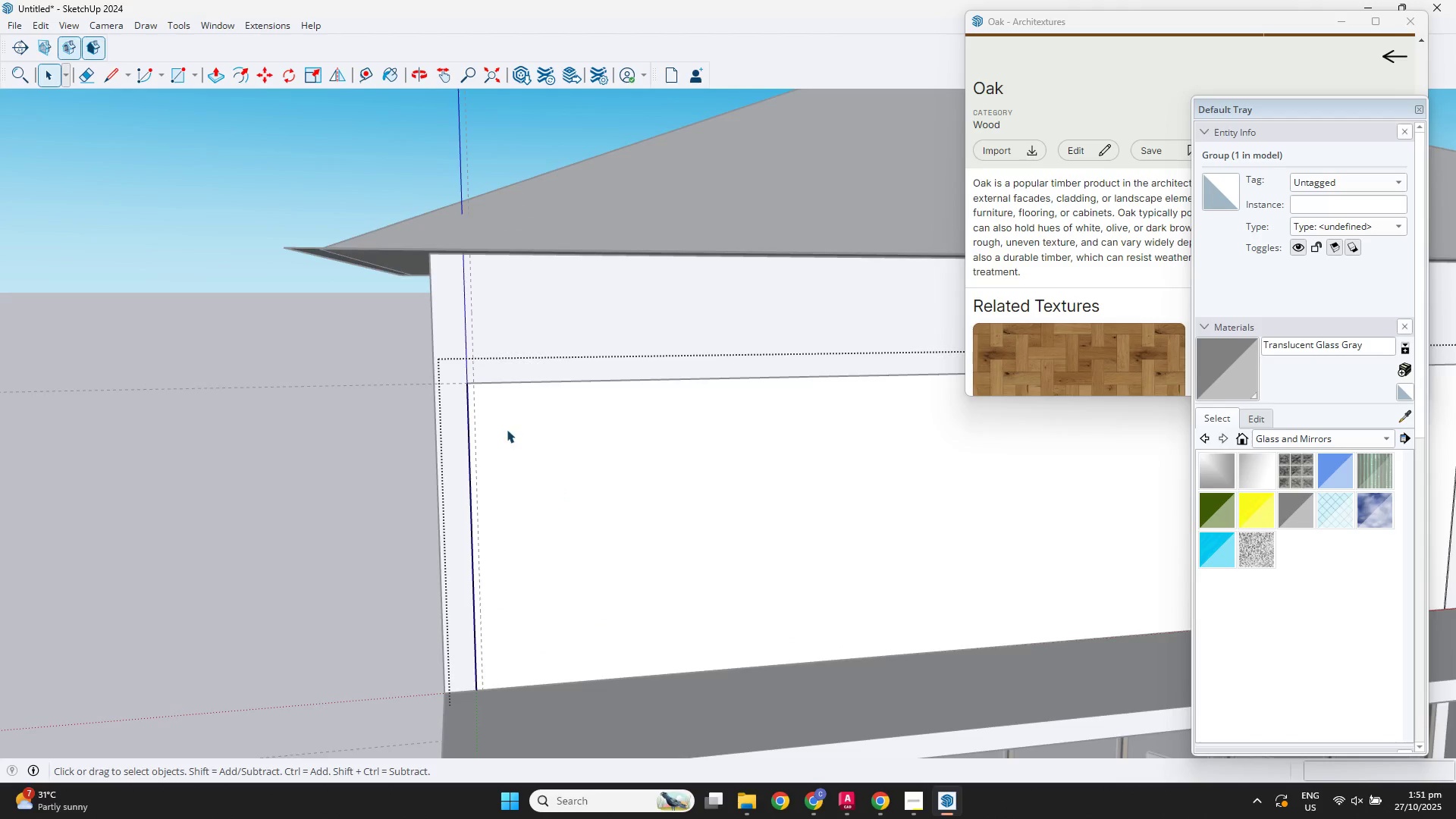 
scroll: coordinate [474, 416], scroll_direction: up, amount: 7.0
 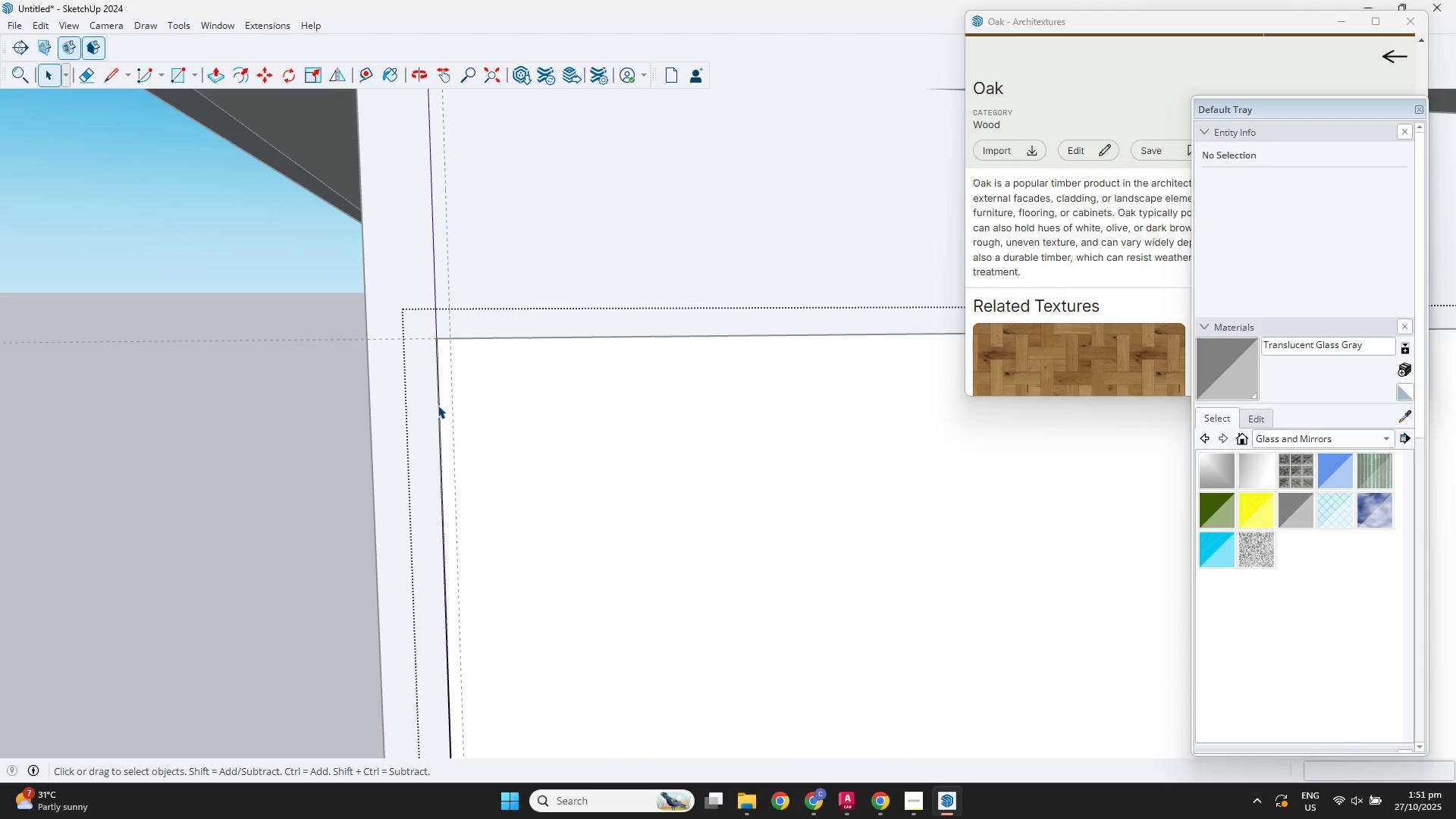 
left_click([438, 405])
 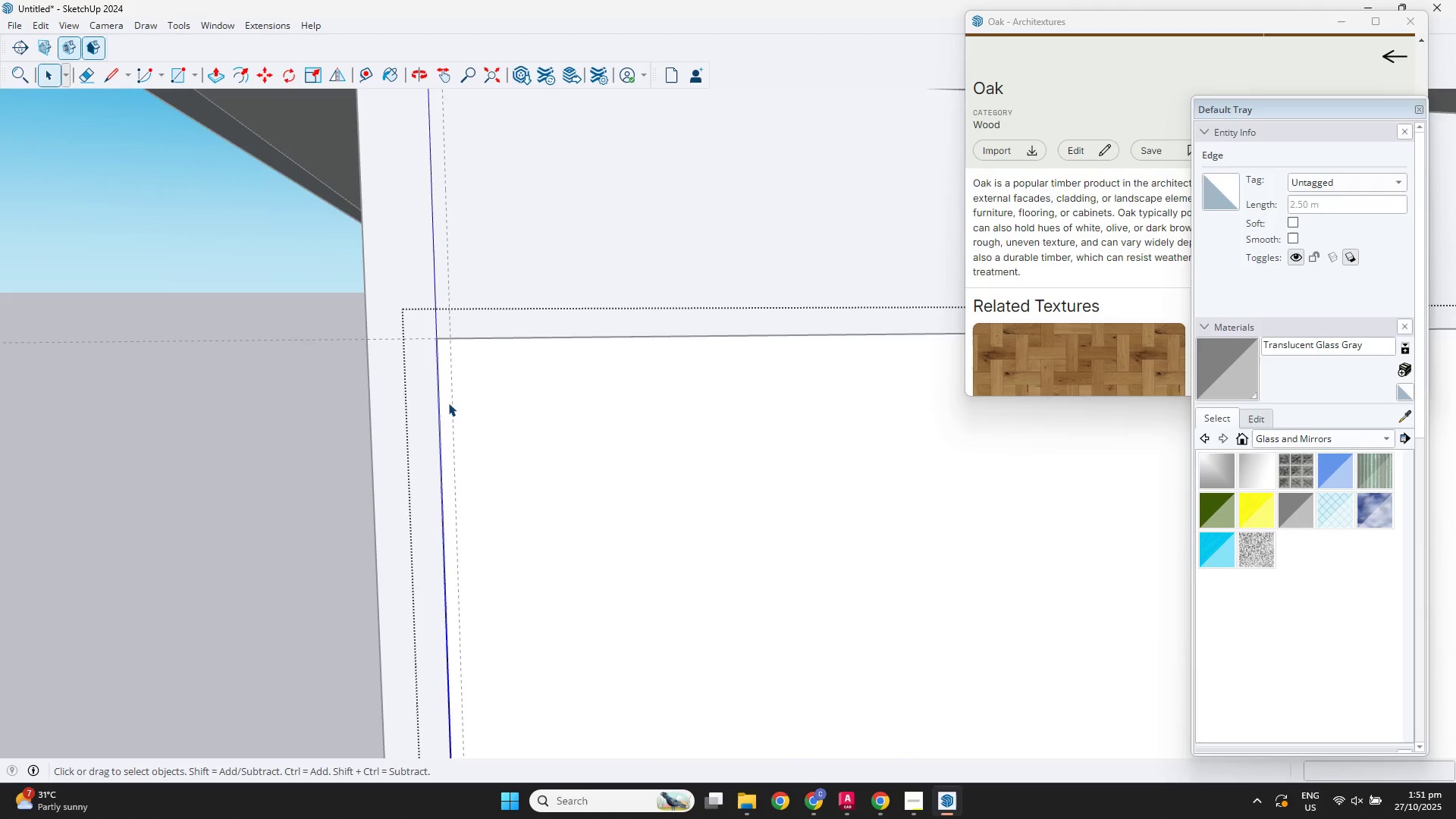 
scroll: coordinate [554, 447], scroll_direction: down, amount: 9.0
 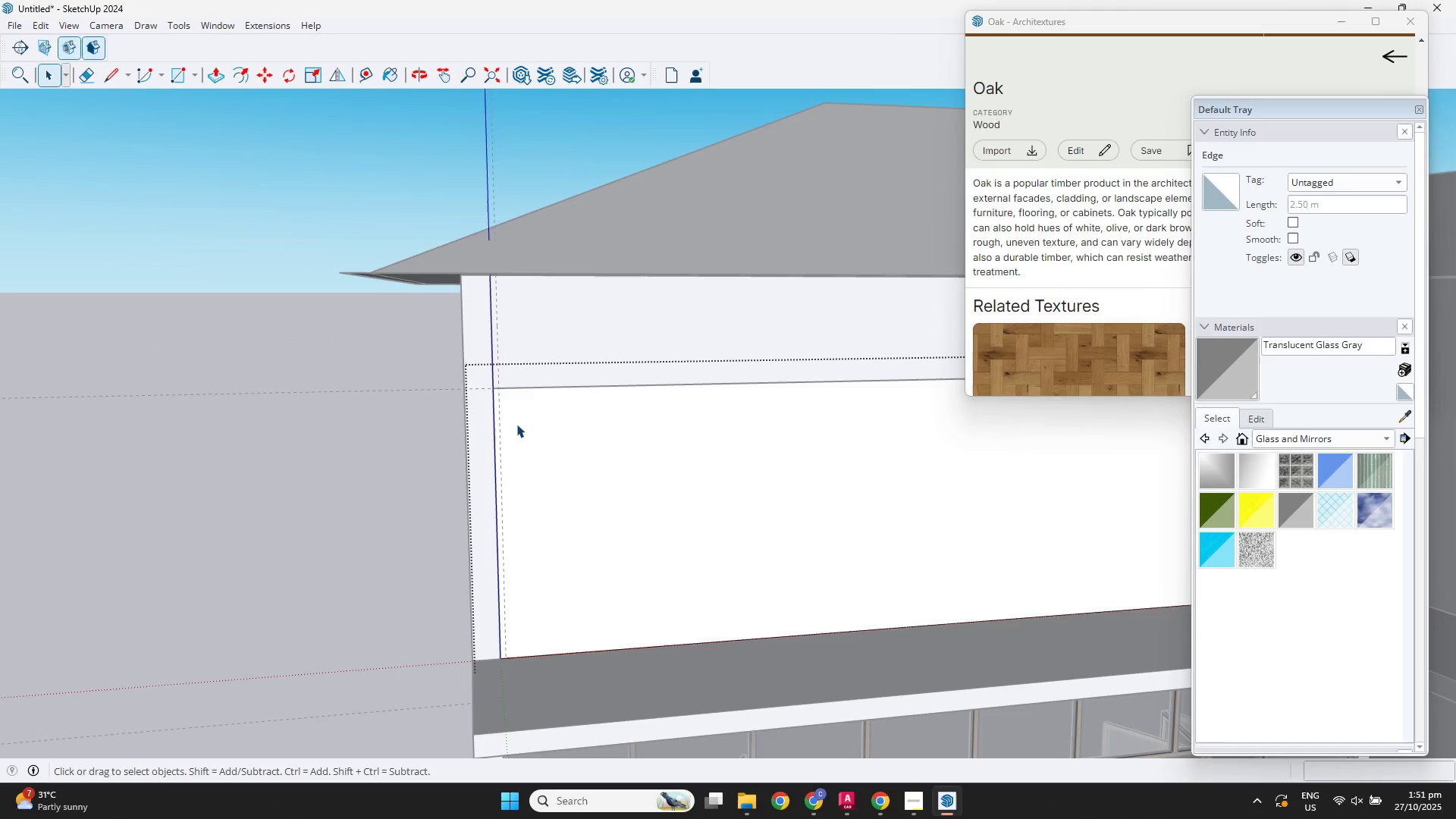 
scroll: coordinate [504, 400], scroll_direction: up, amount: 3.0
 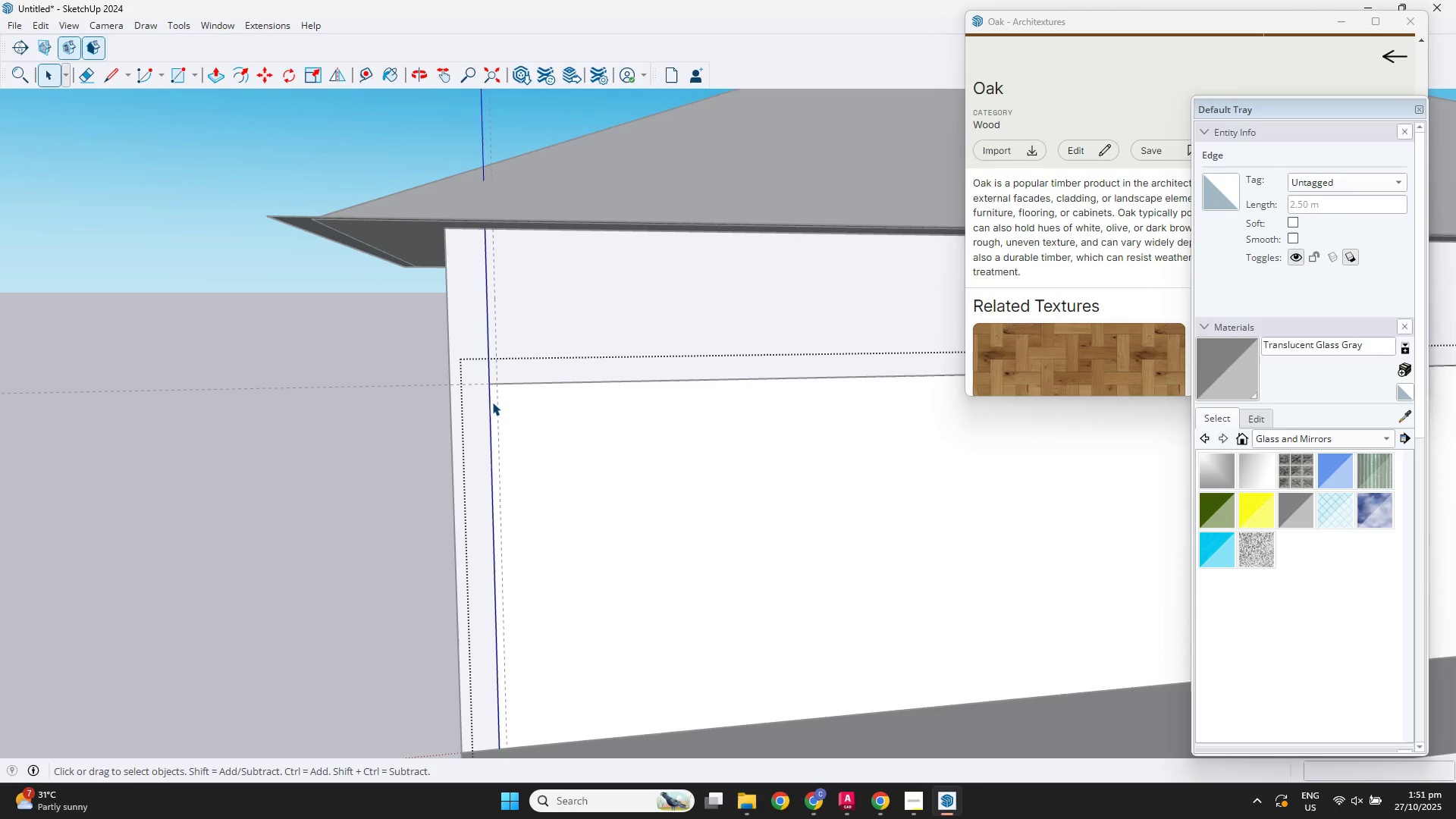 
key(F)
 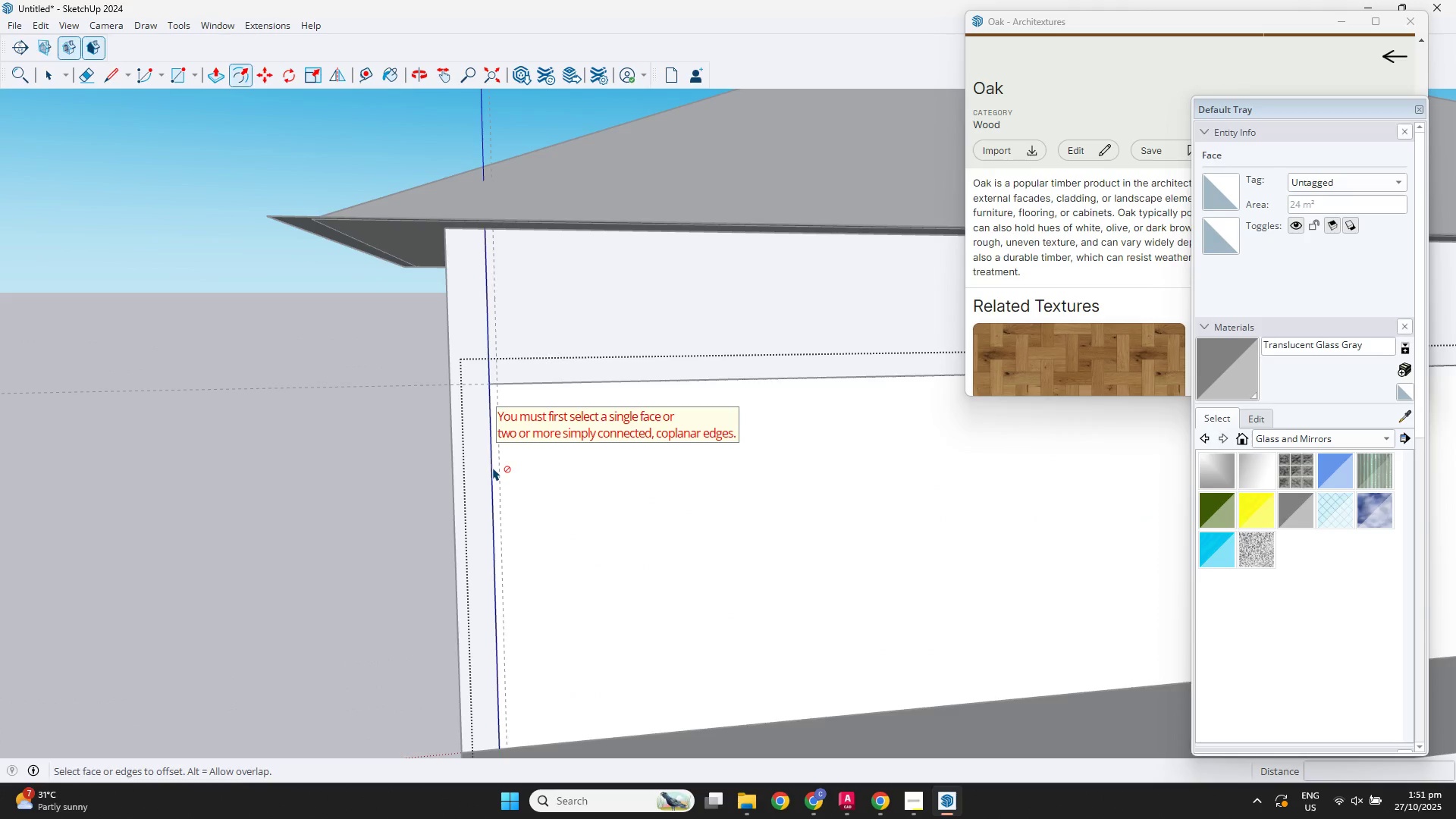 
left_click([500, 472])
 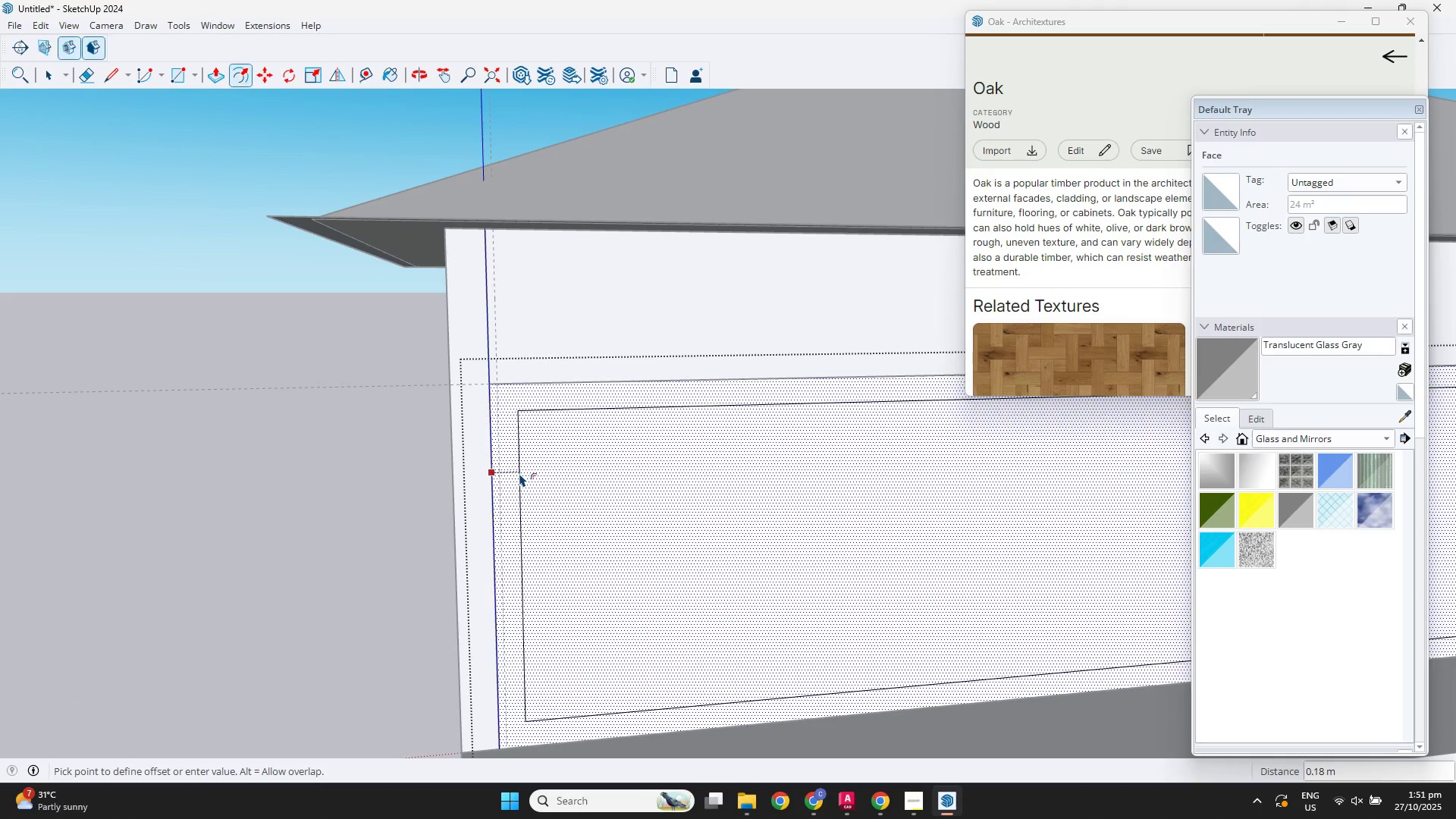 
key(NumpadDecimal)
 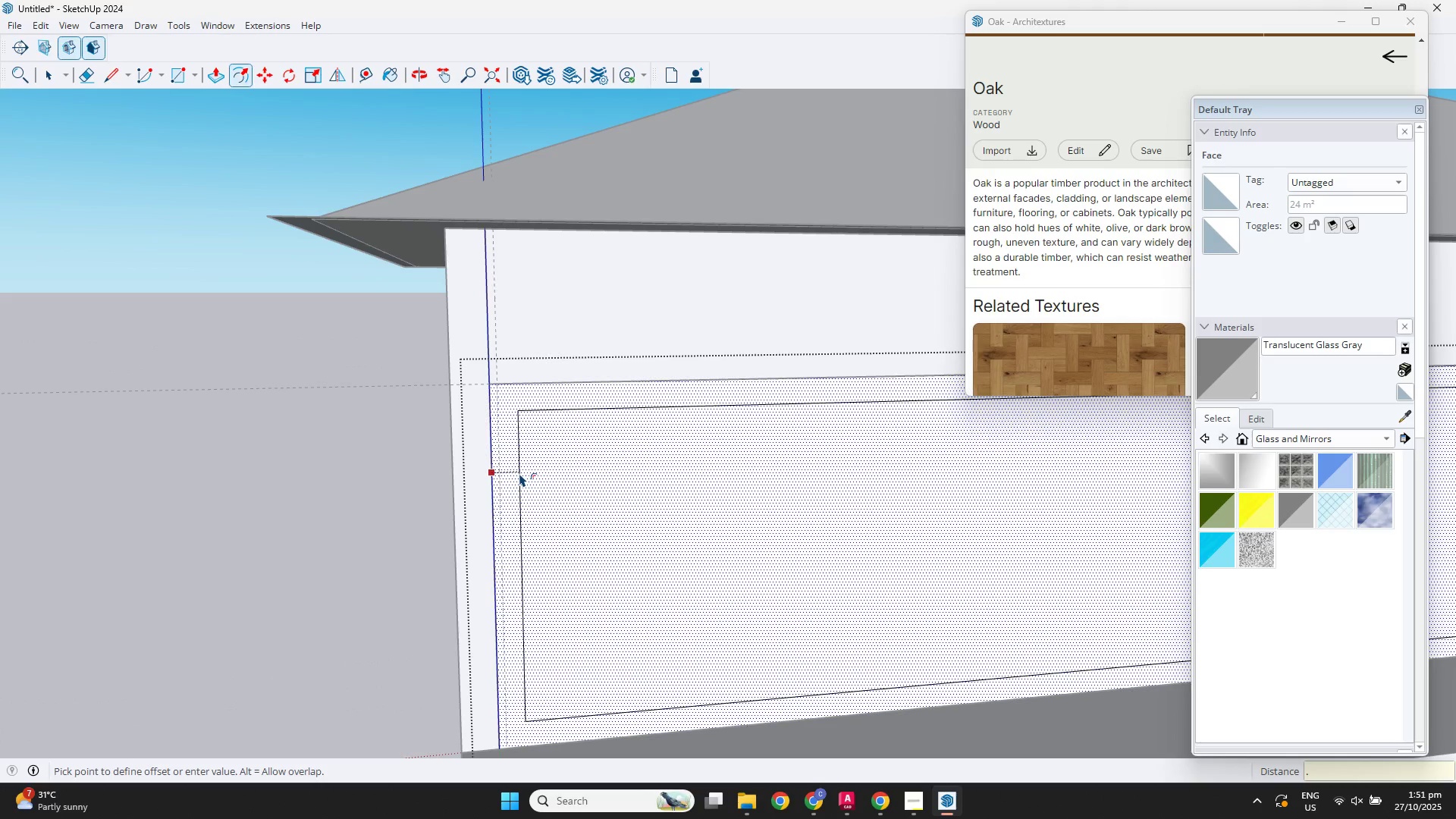 
key(Numpad0)
 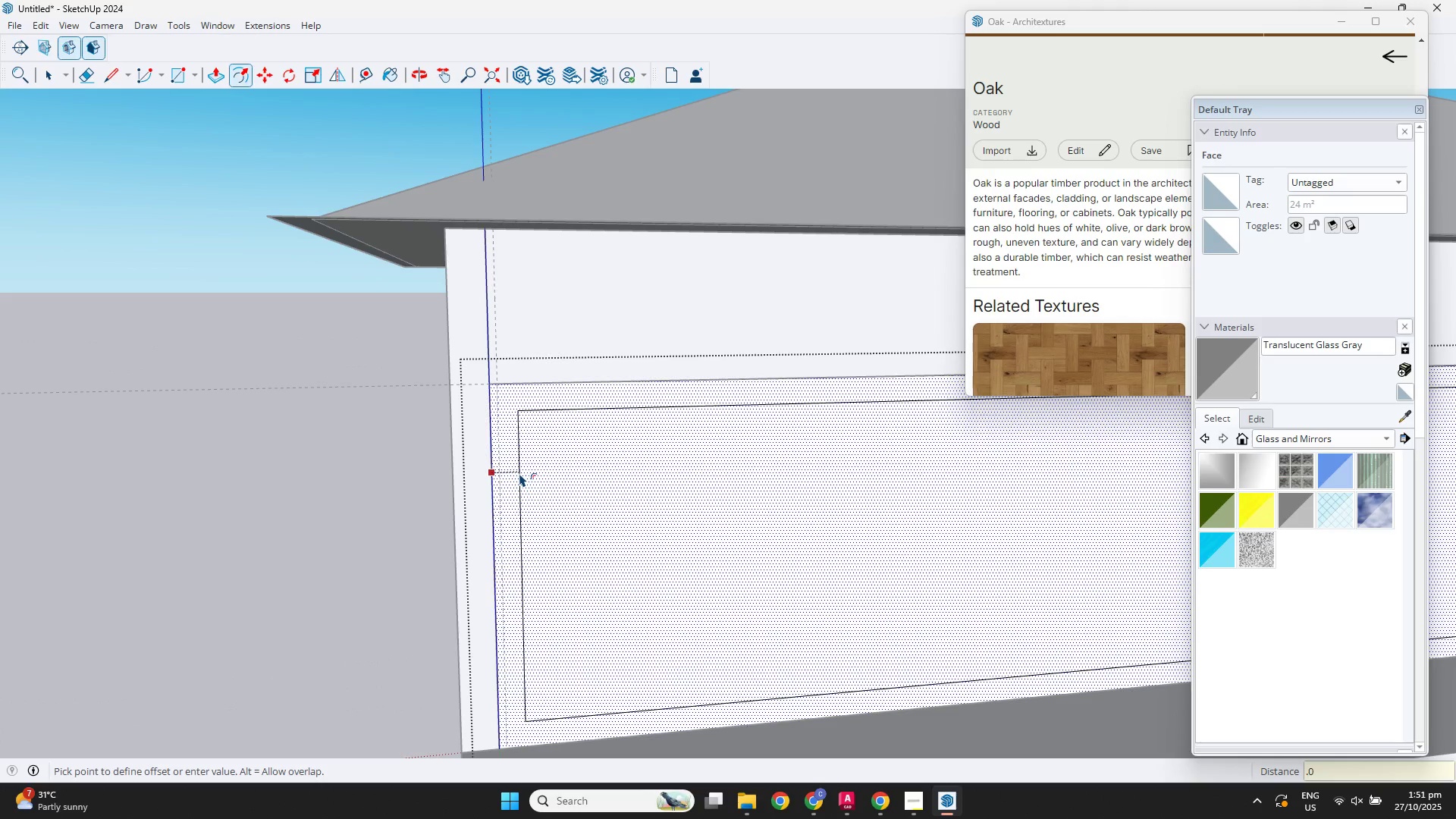 
key(Numpad5)
 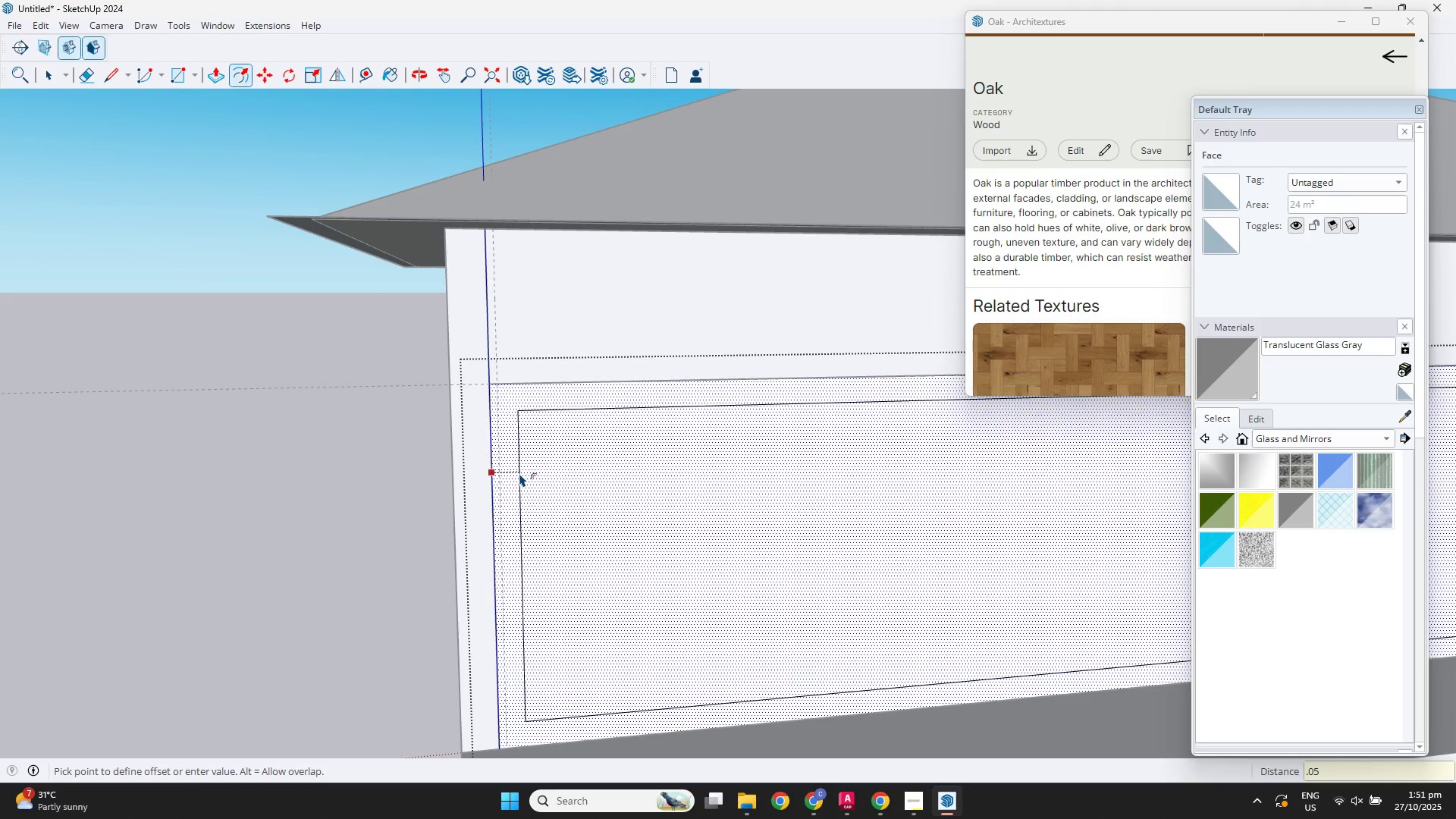 
key(NumpadEnter)
 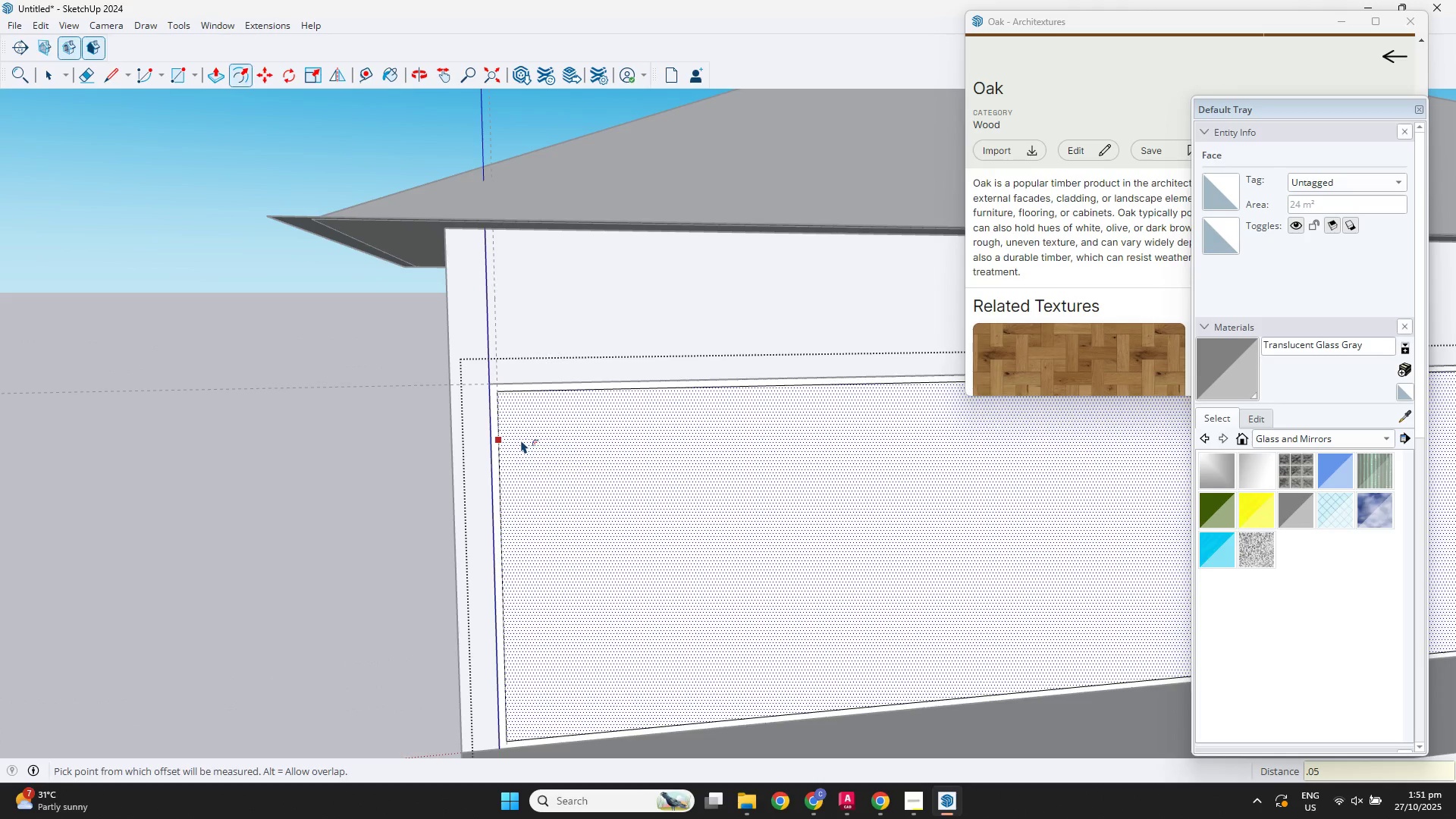 
key(R)
 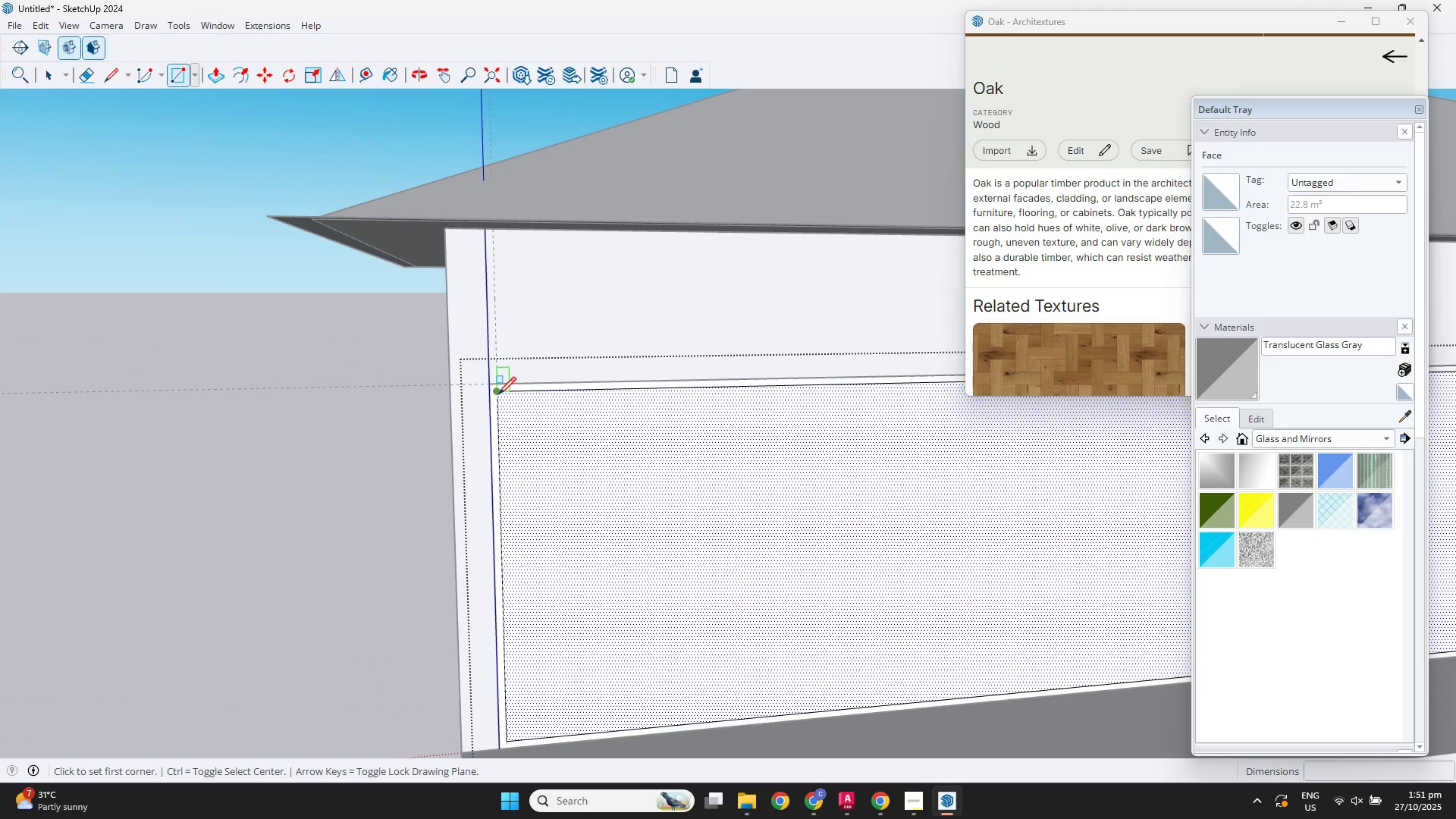 
left_click([498, 394])
 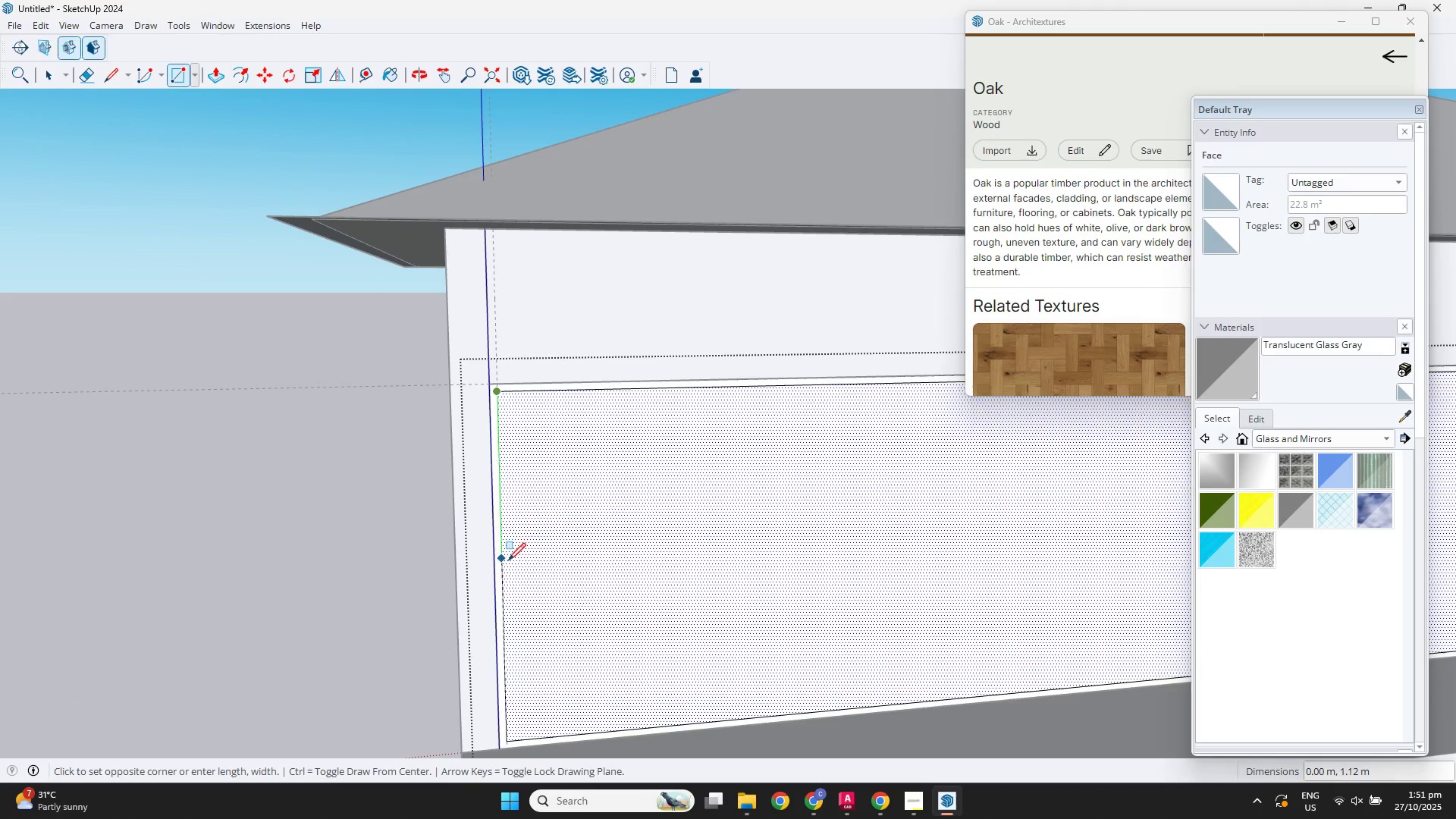 
hold_key(key=ShiftLeft, duration=0.46)
 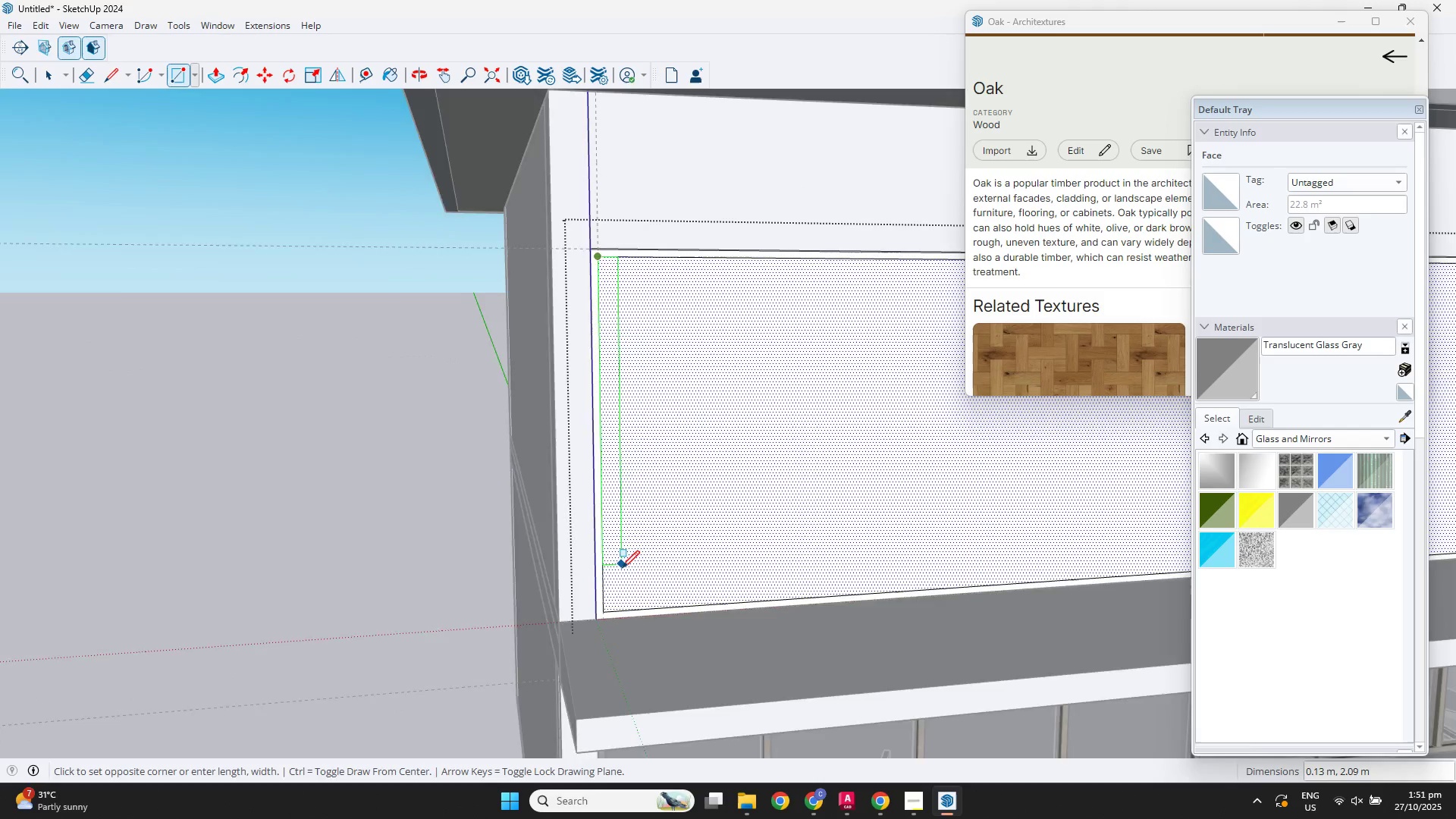 
scroll: coordinate [622, 568], scroll_direction: up, amount: 3.0
 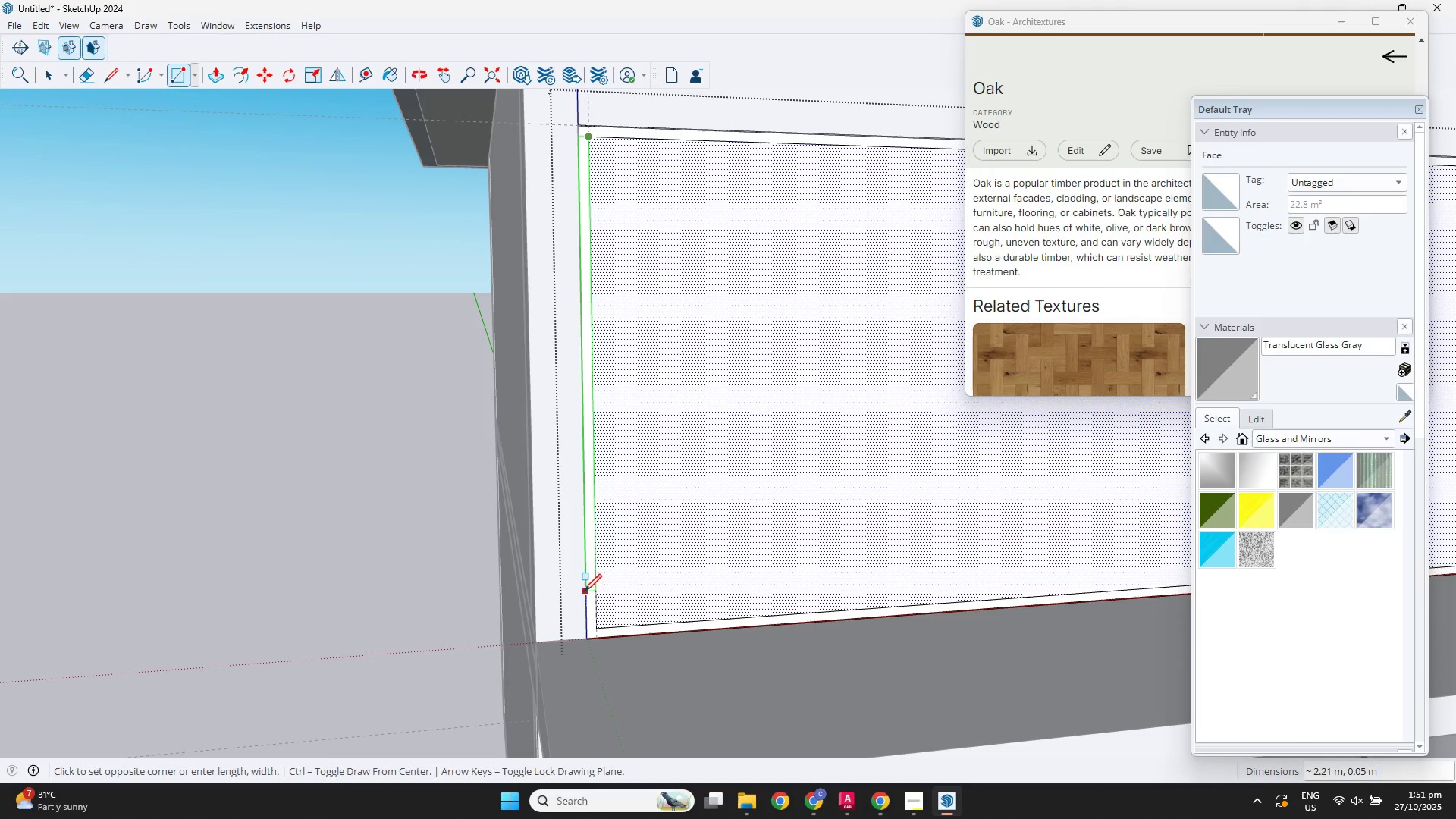 
hold_key(key=ShiftLeft, duration=0.97)
left_click([595, 627])
 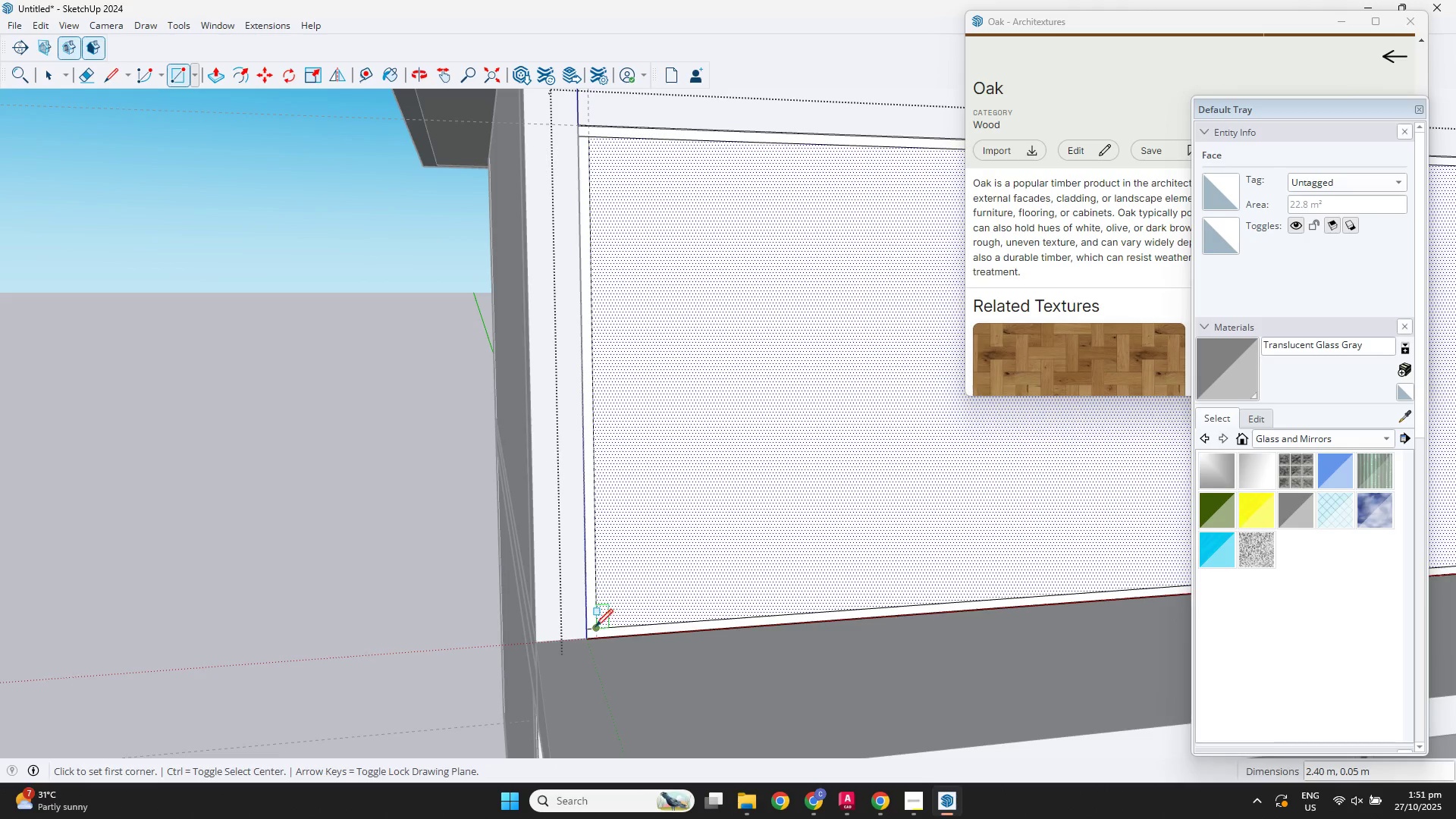 
key(Space)
 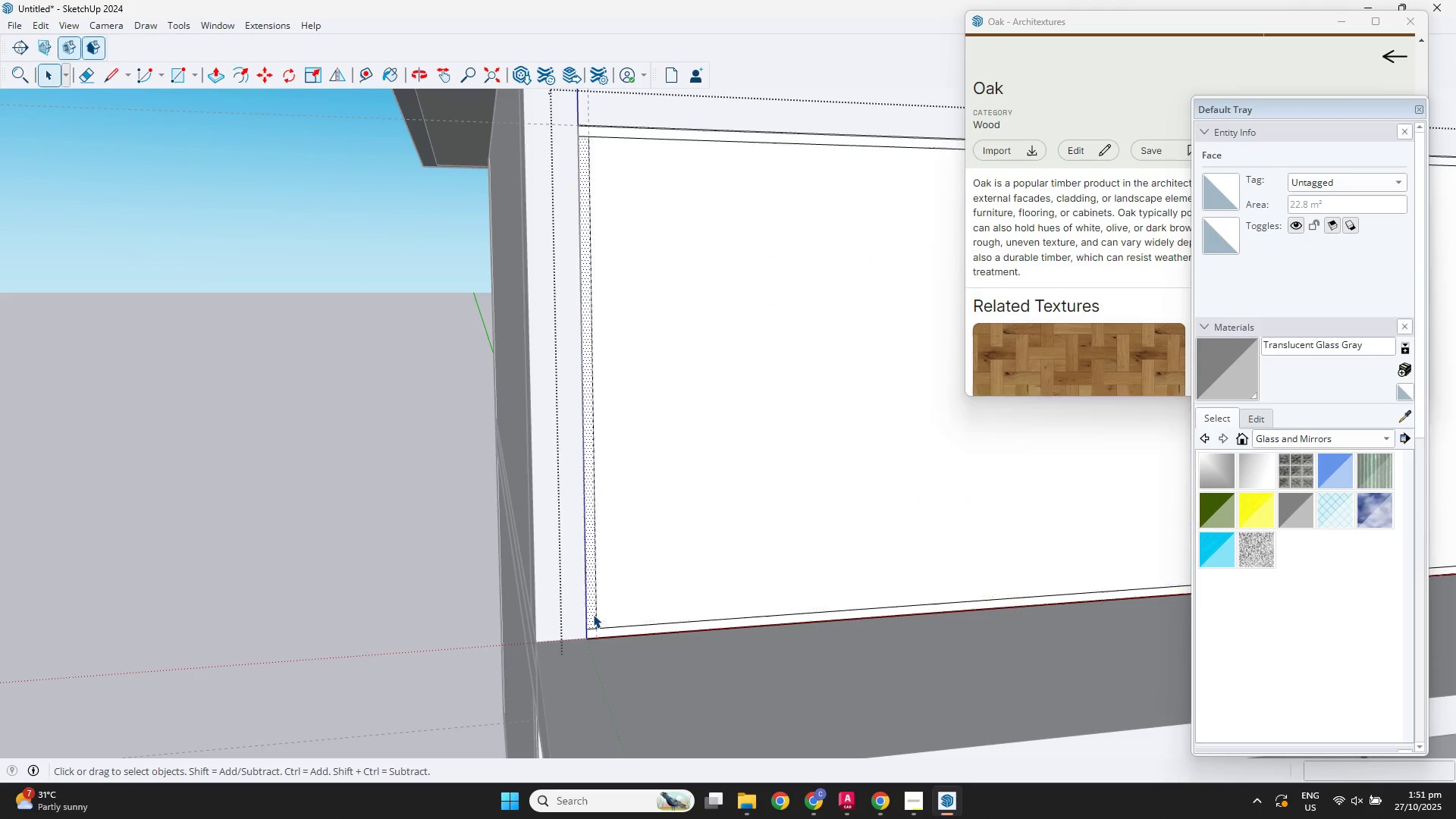 
double_click([593, 614])
 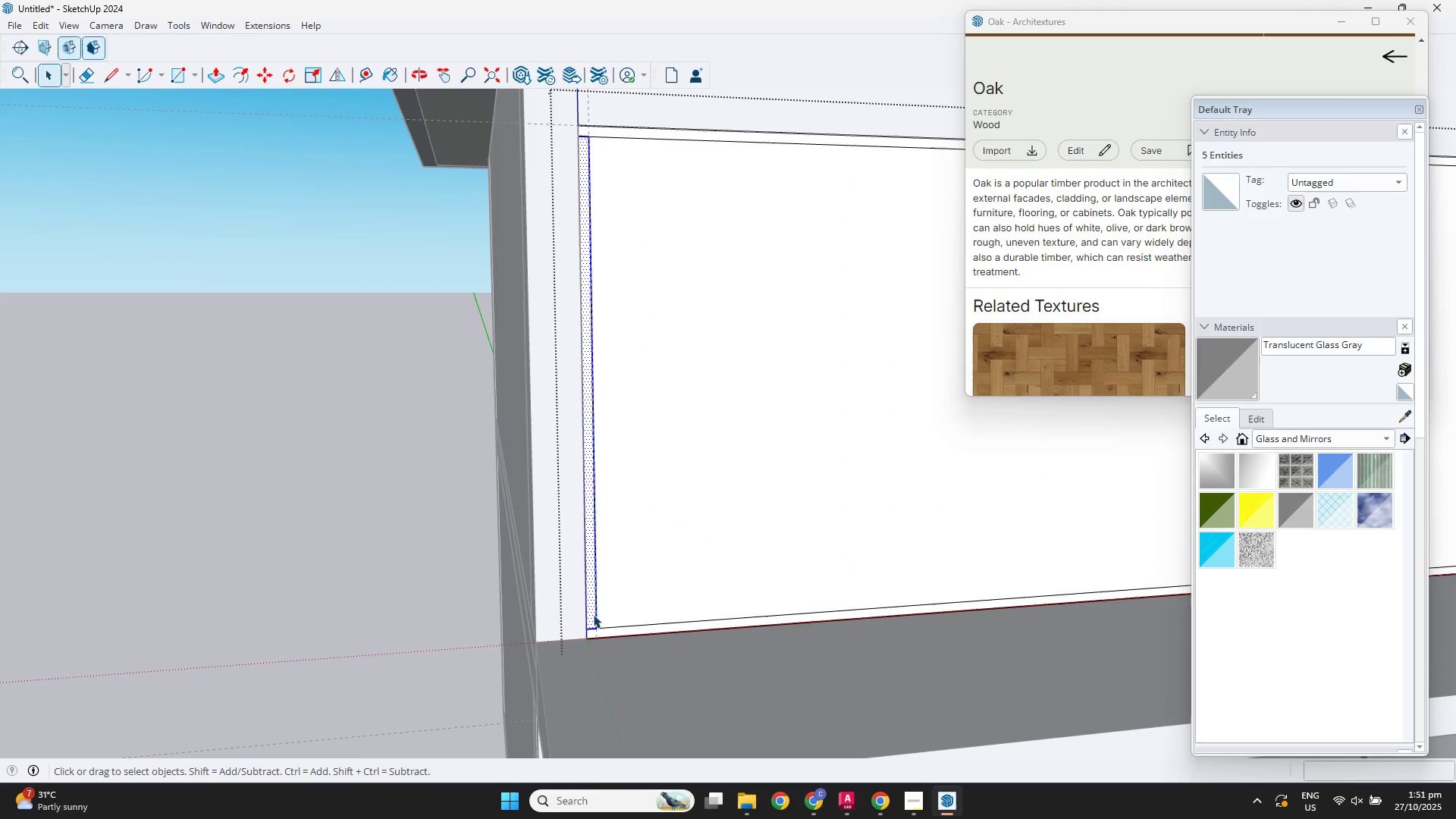 
key(M)
 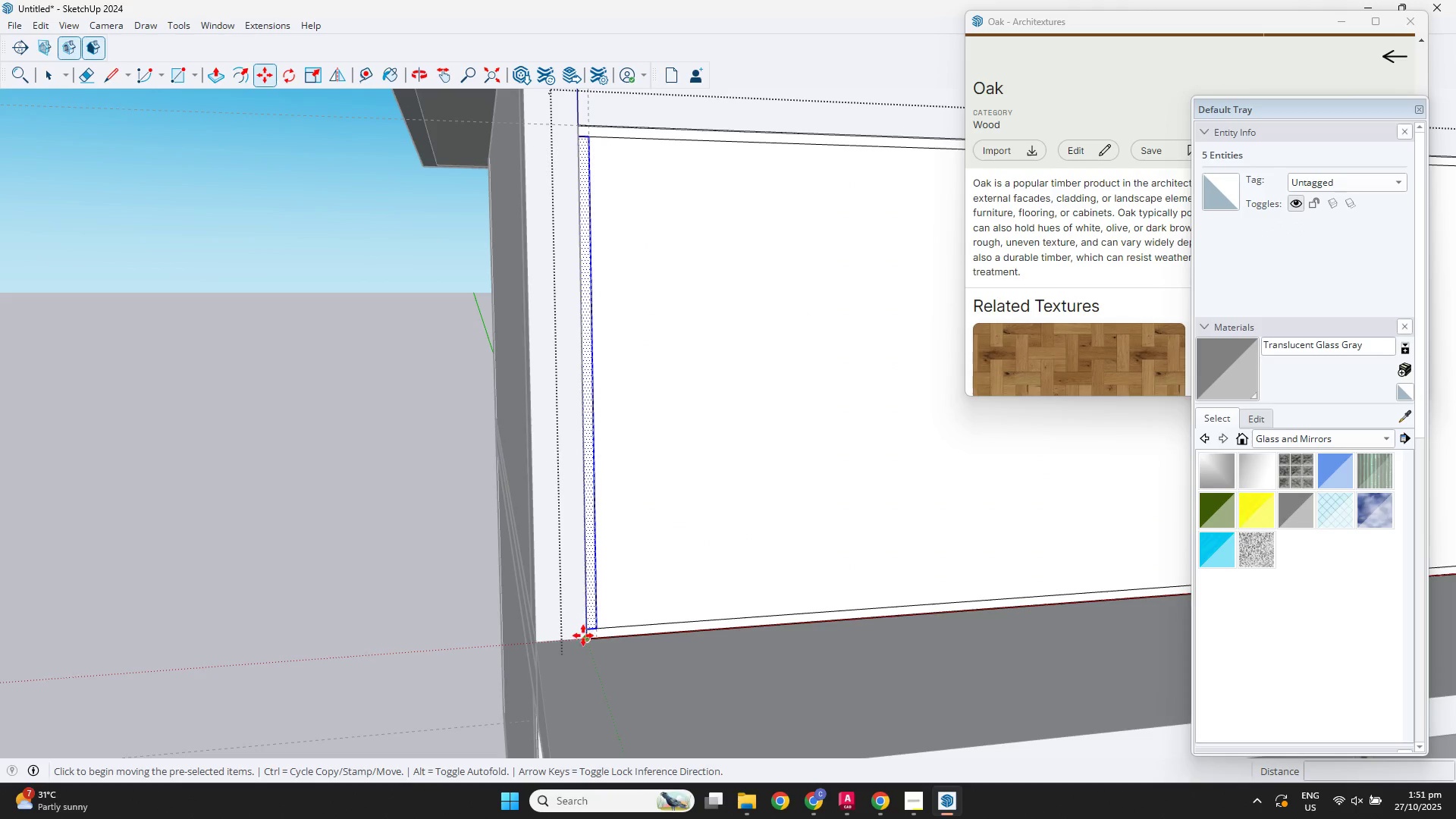 
key(Control+ControlLeft)
 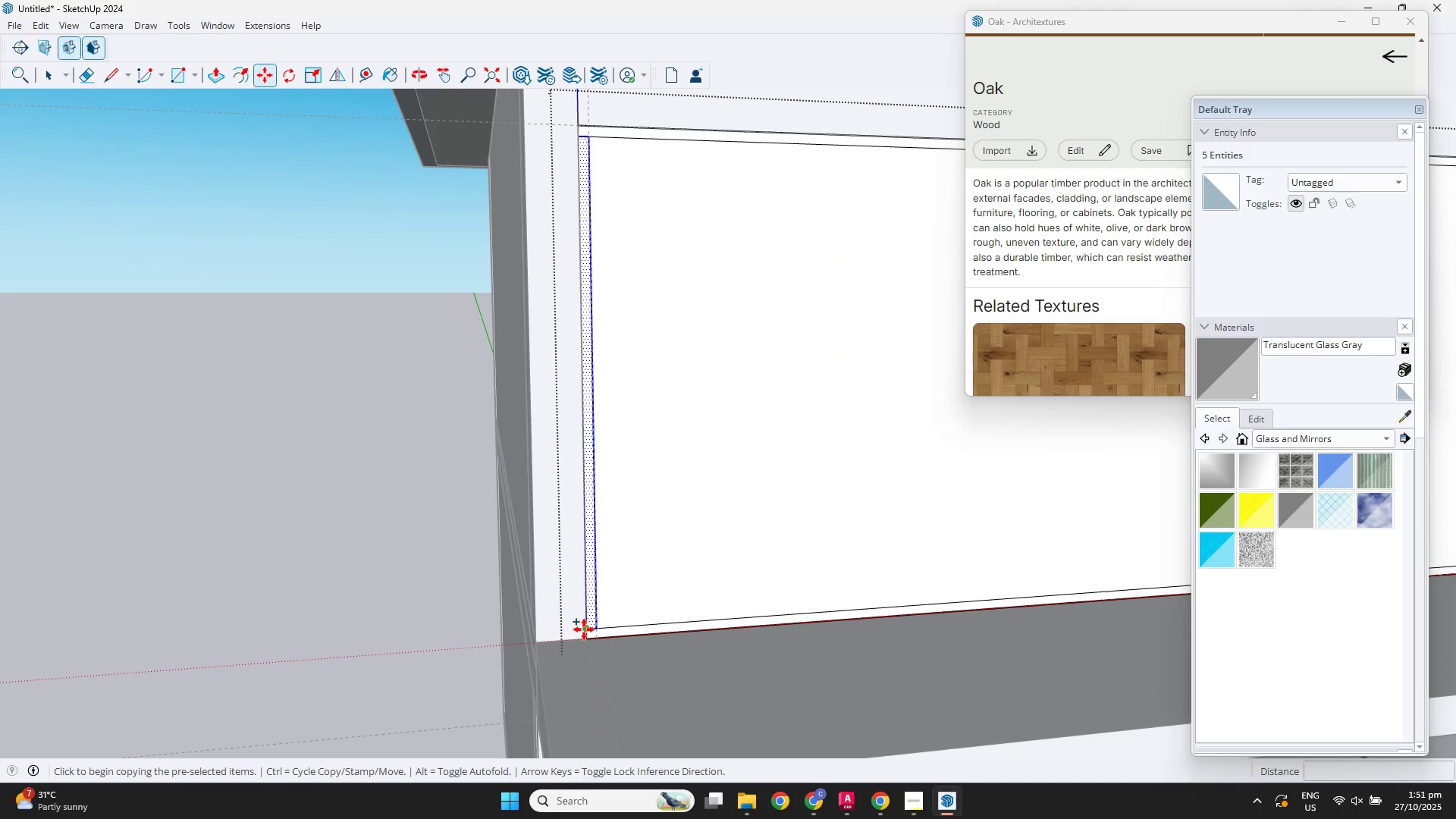 
left_click([584, 629])
 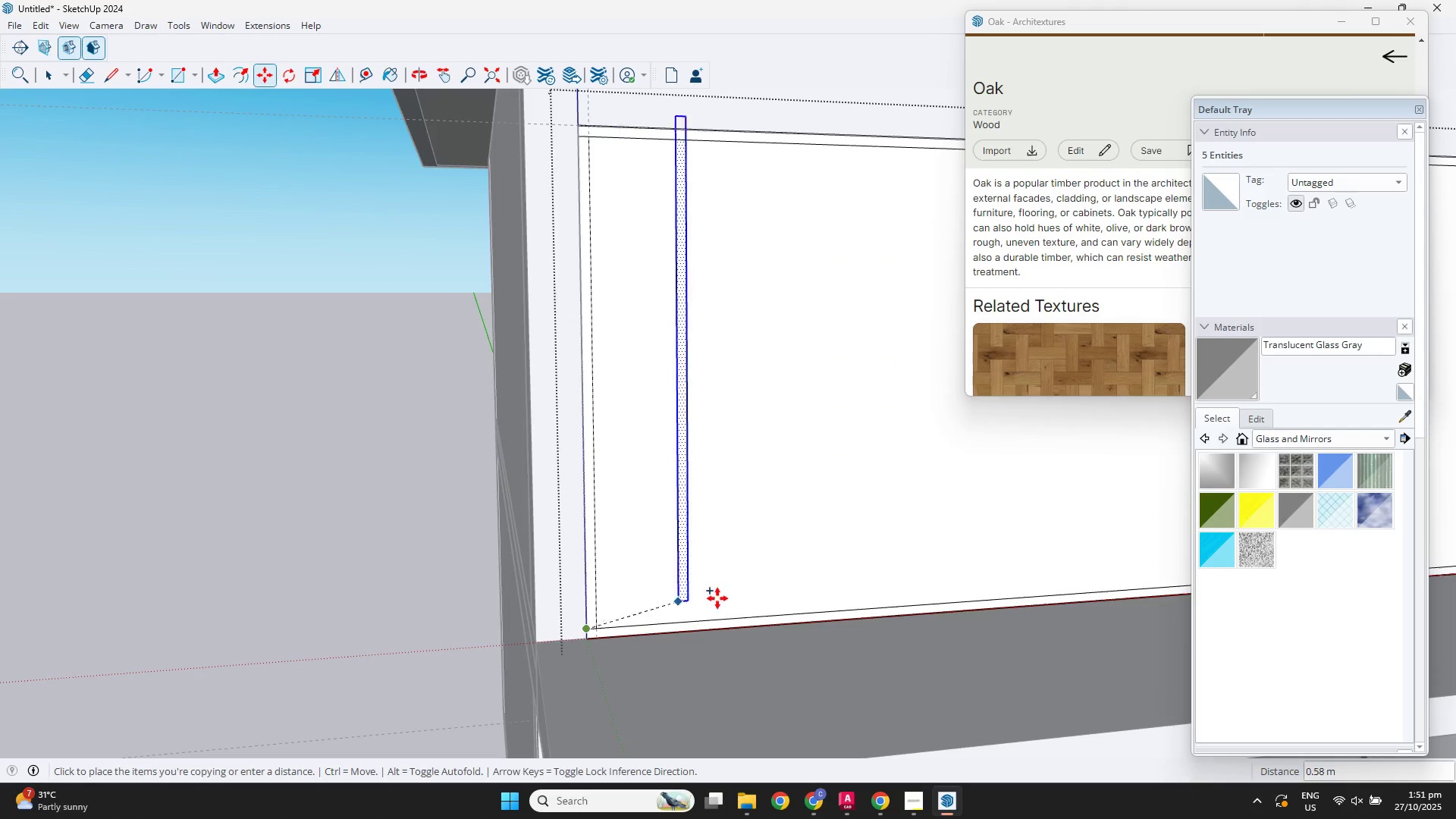 
scroll: coordinate [929, 598], scroll_direction: down, amount: 4.0
 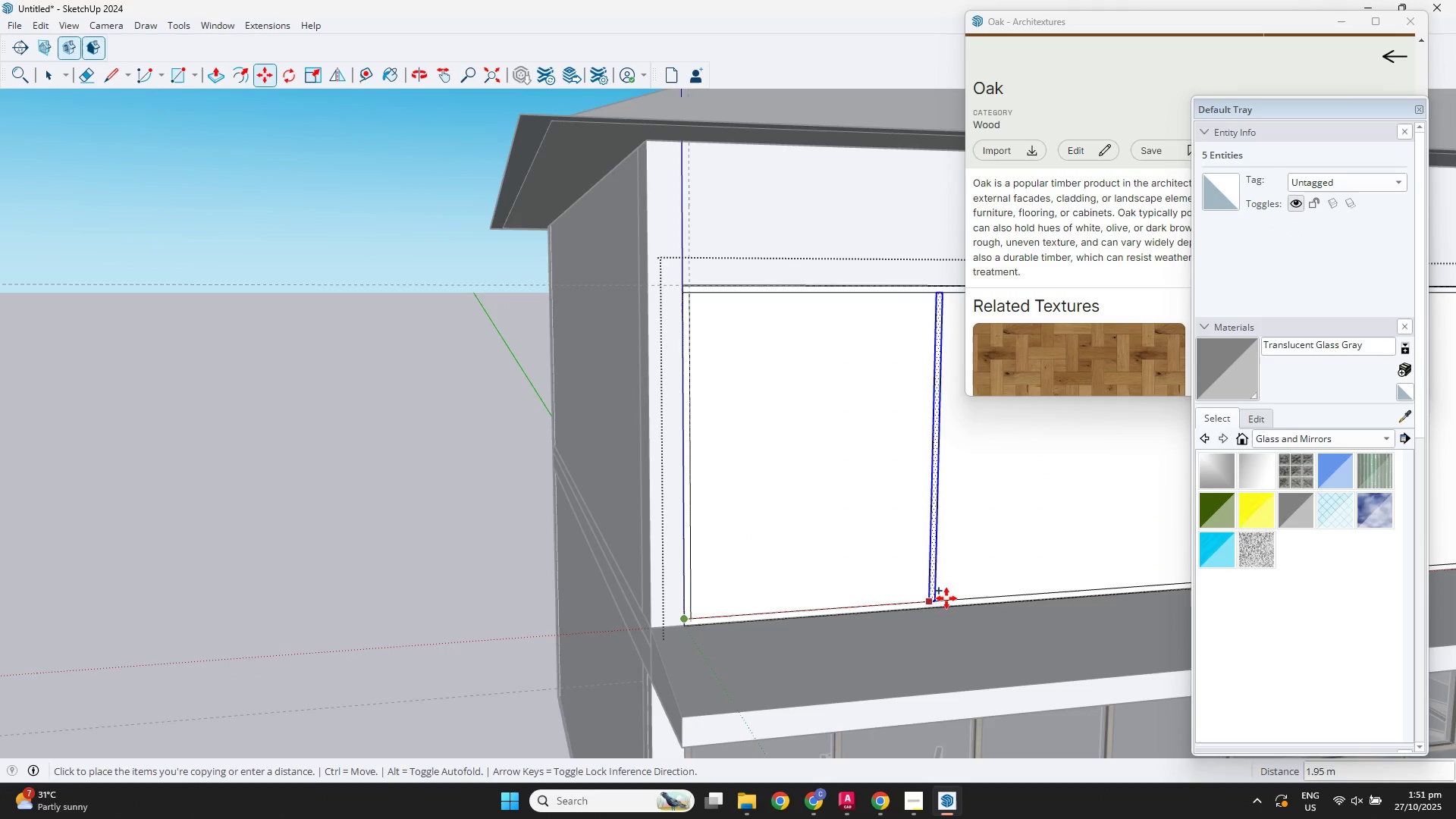 
hold_key(key=ShiftLeft, duration=0.48)
 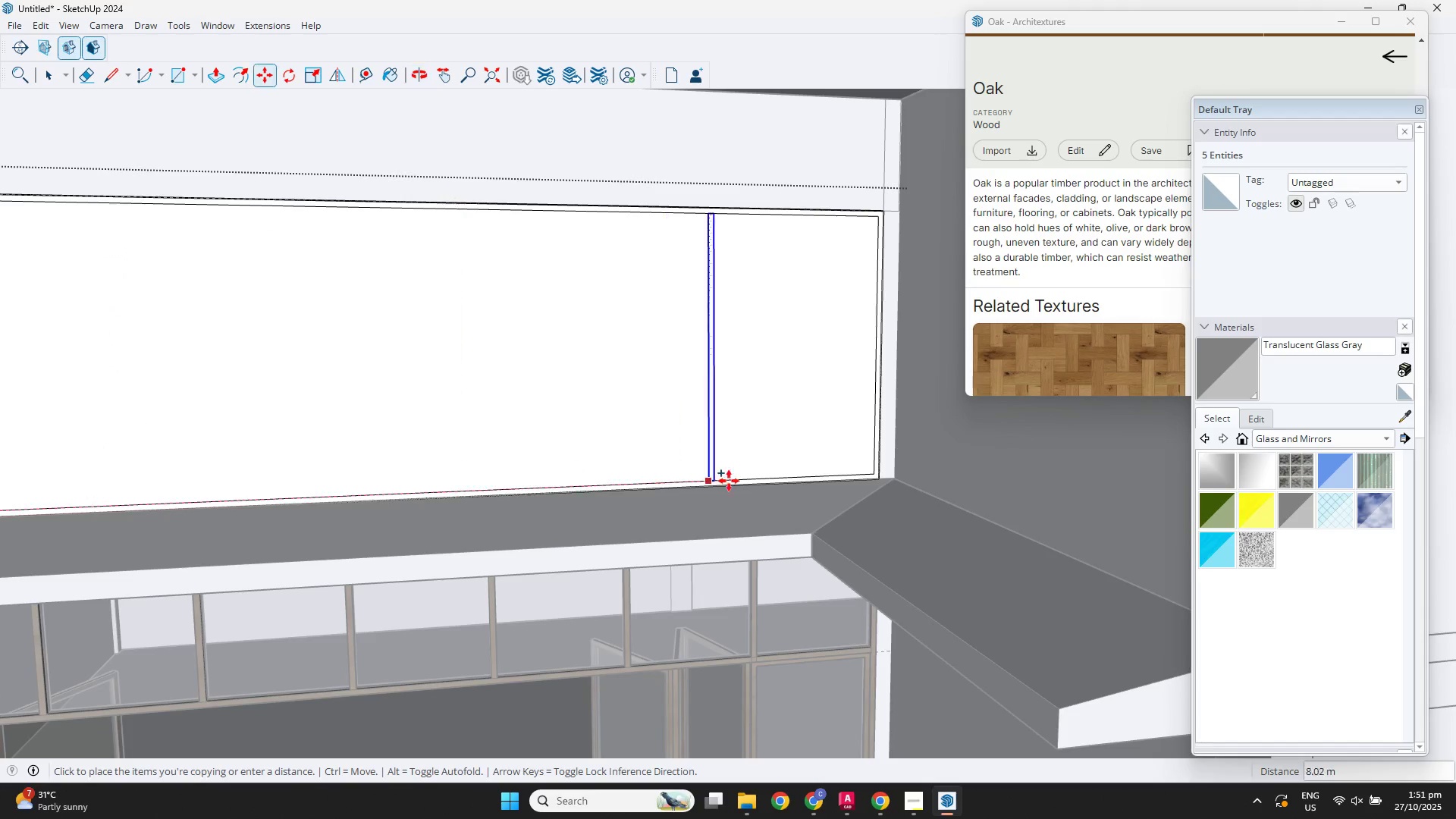 
scroll: coordinate [905, 463], scroll_direction: up, amount: 8.0
 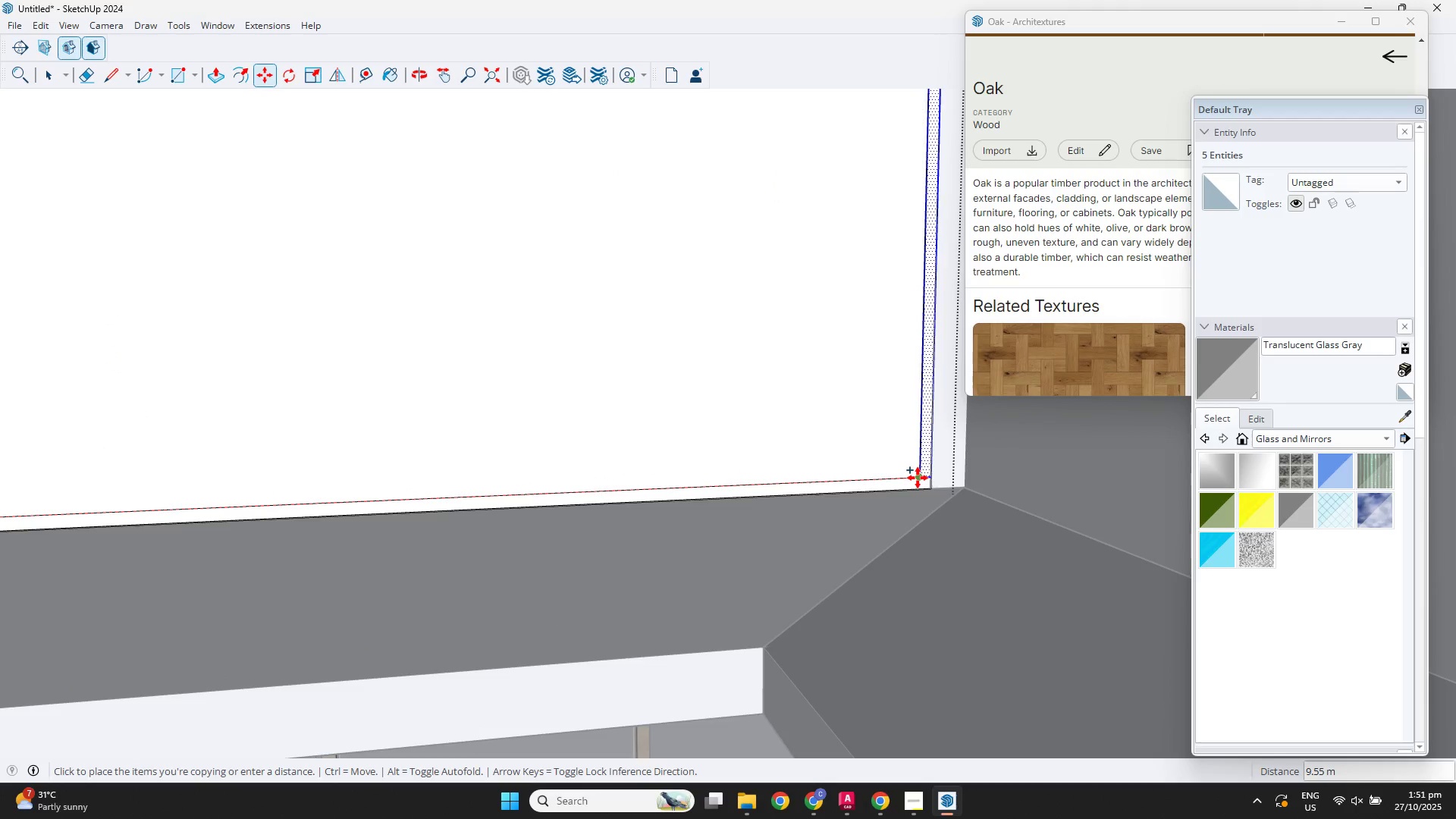 
left_click([918, 478])
 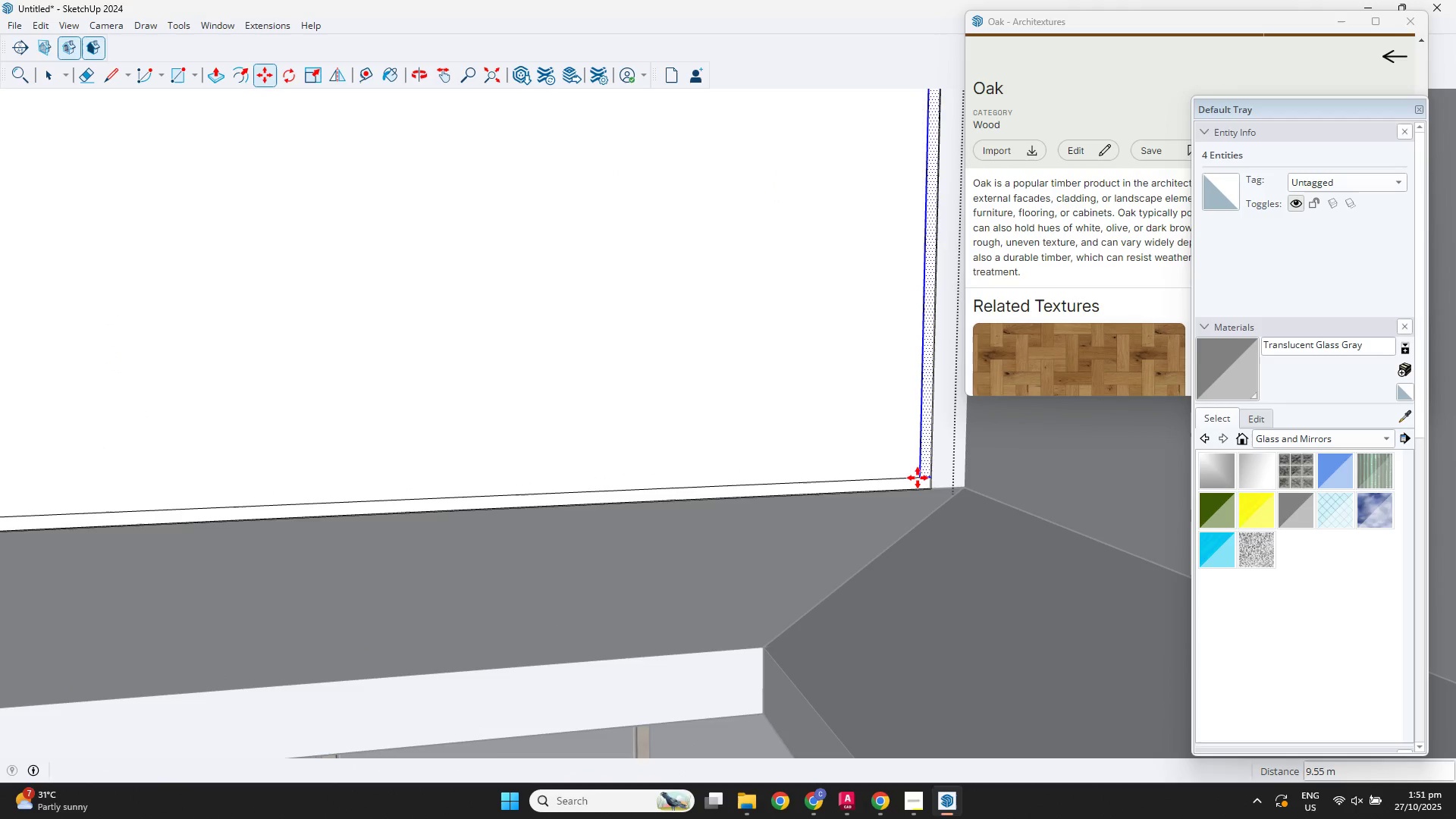 
key(NumpadDivide)
 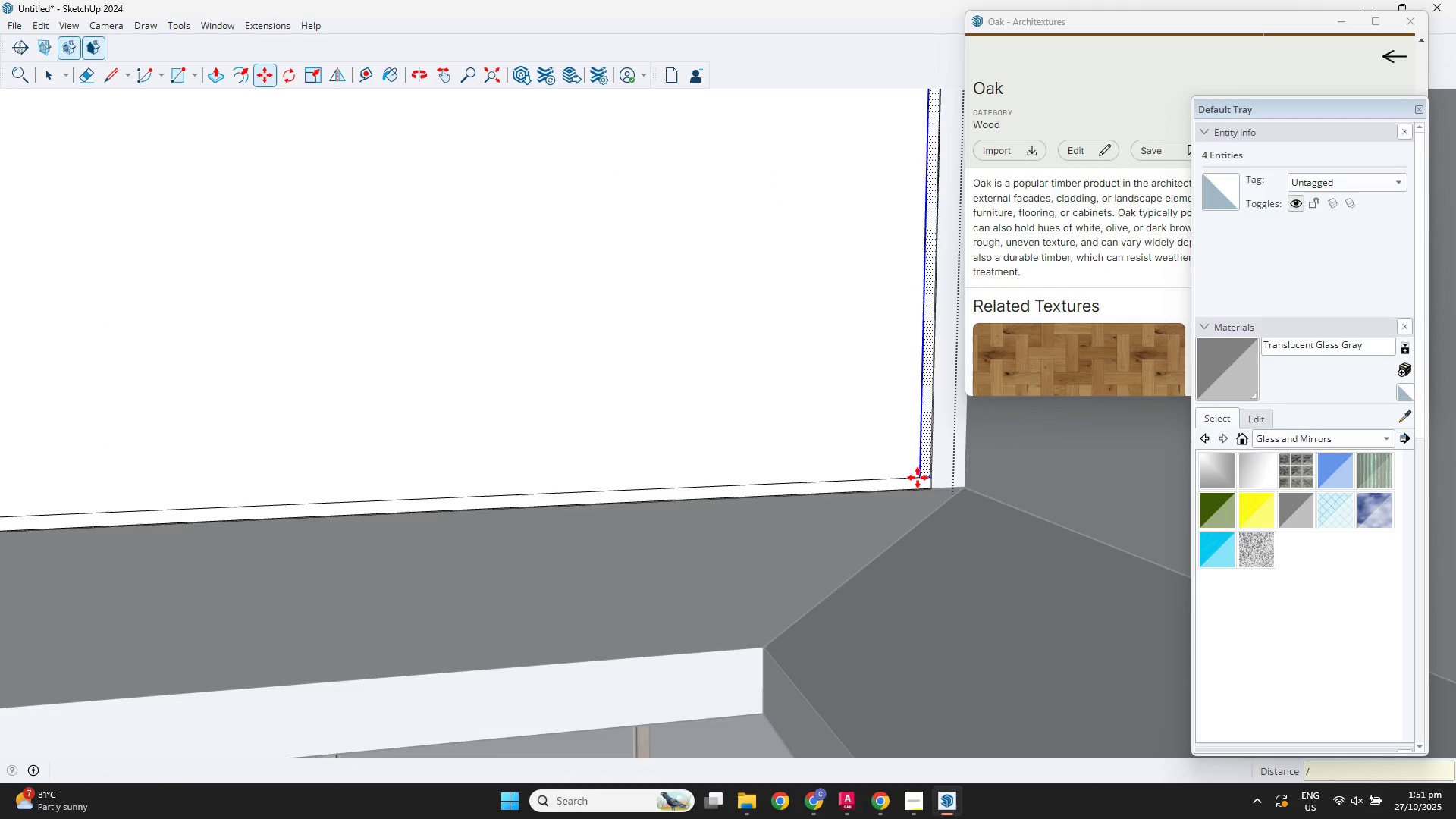 
key(Numpad8)
 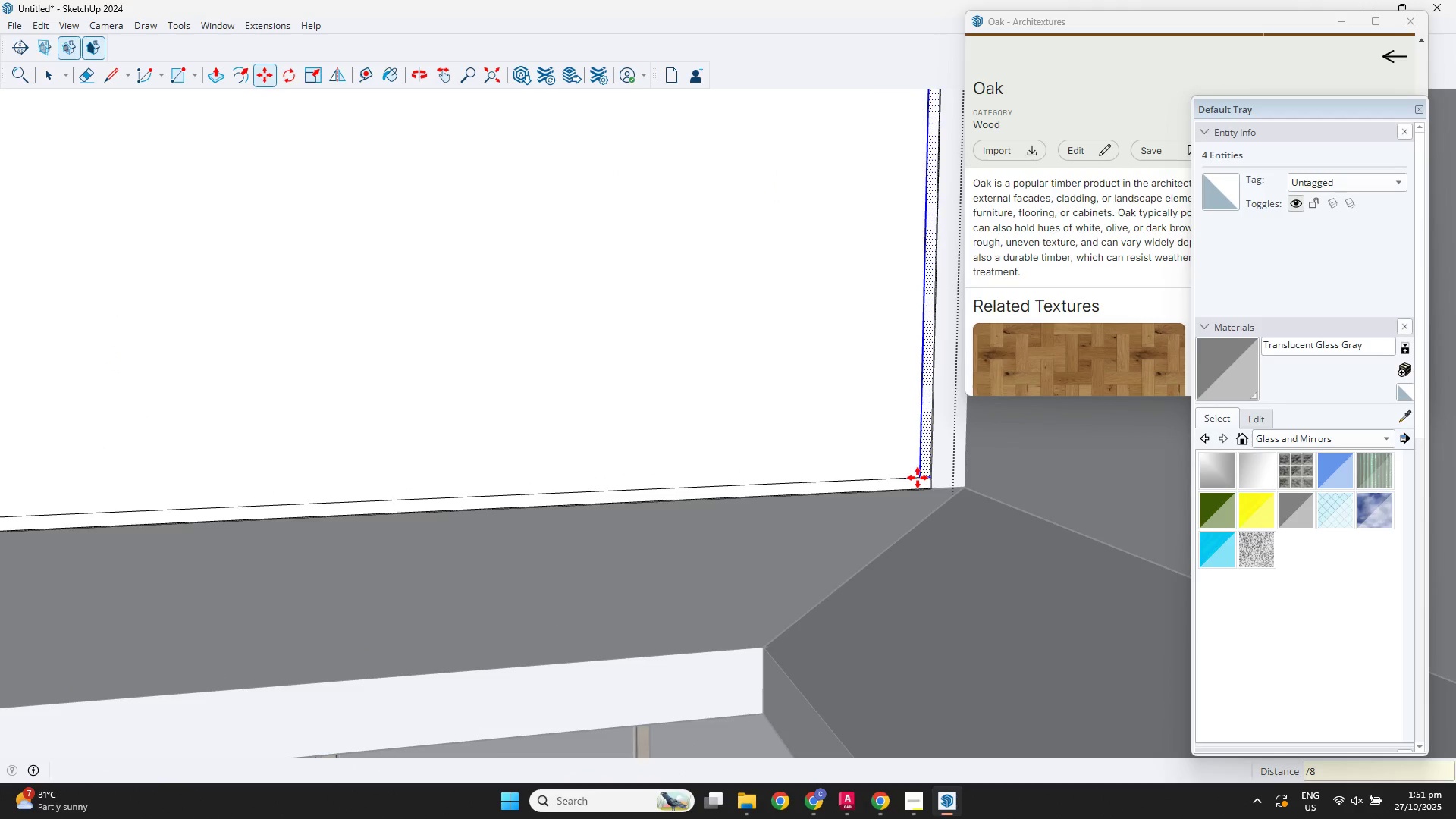 
key(NumpadEnter)
 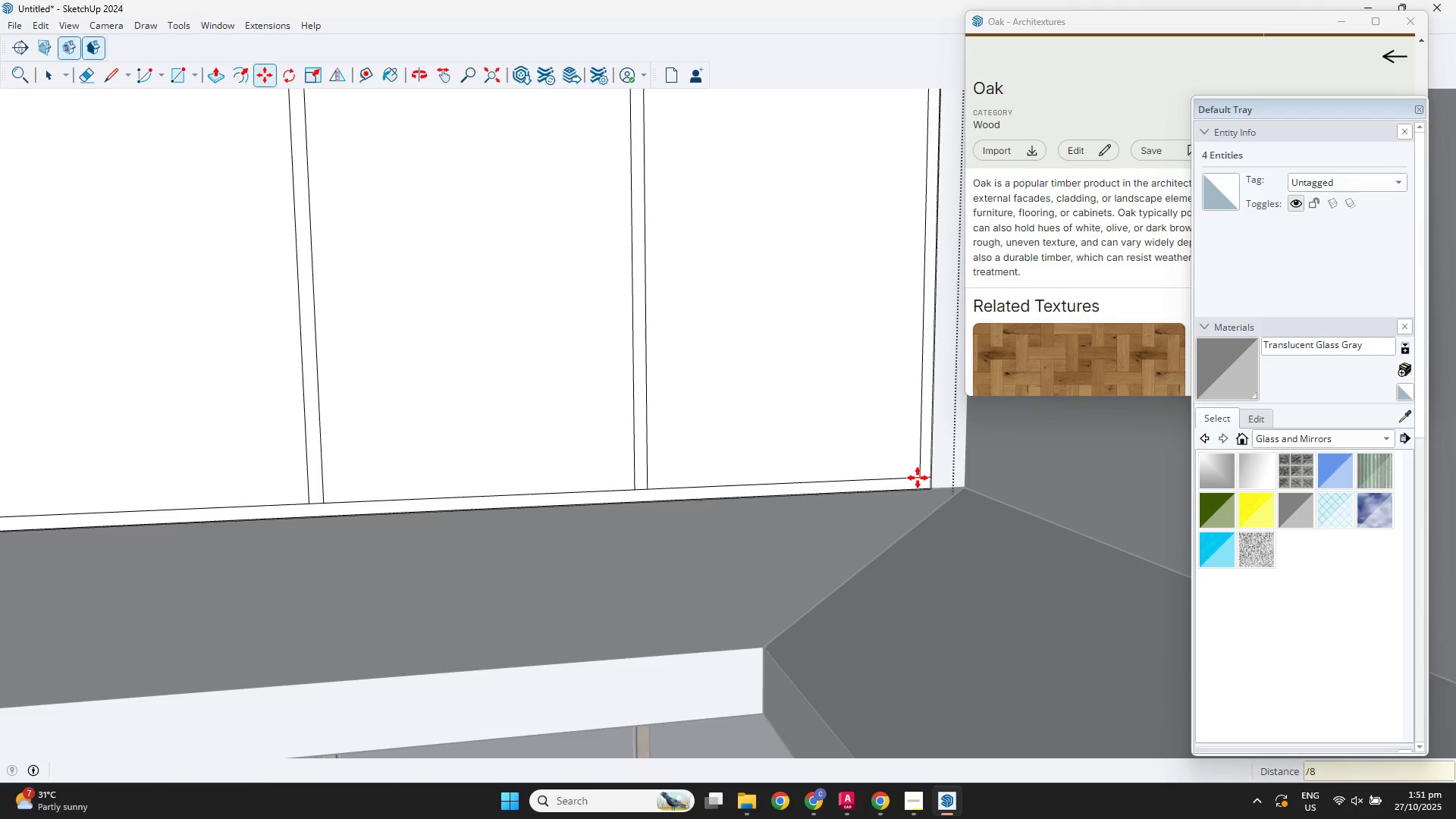 
scroll: coordinate [691, 532], scroll_direction: down, amount: 9.0
 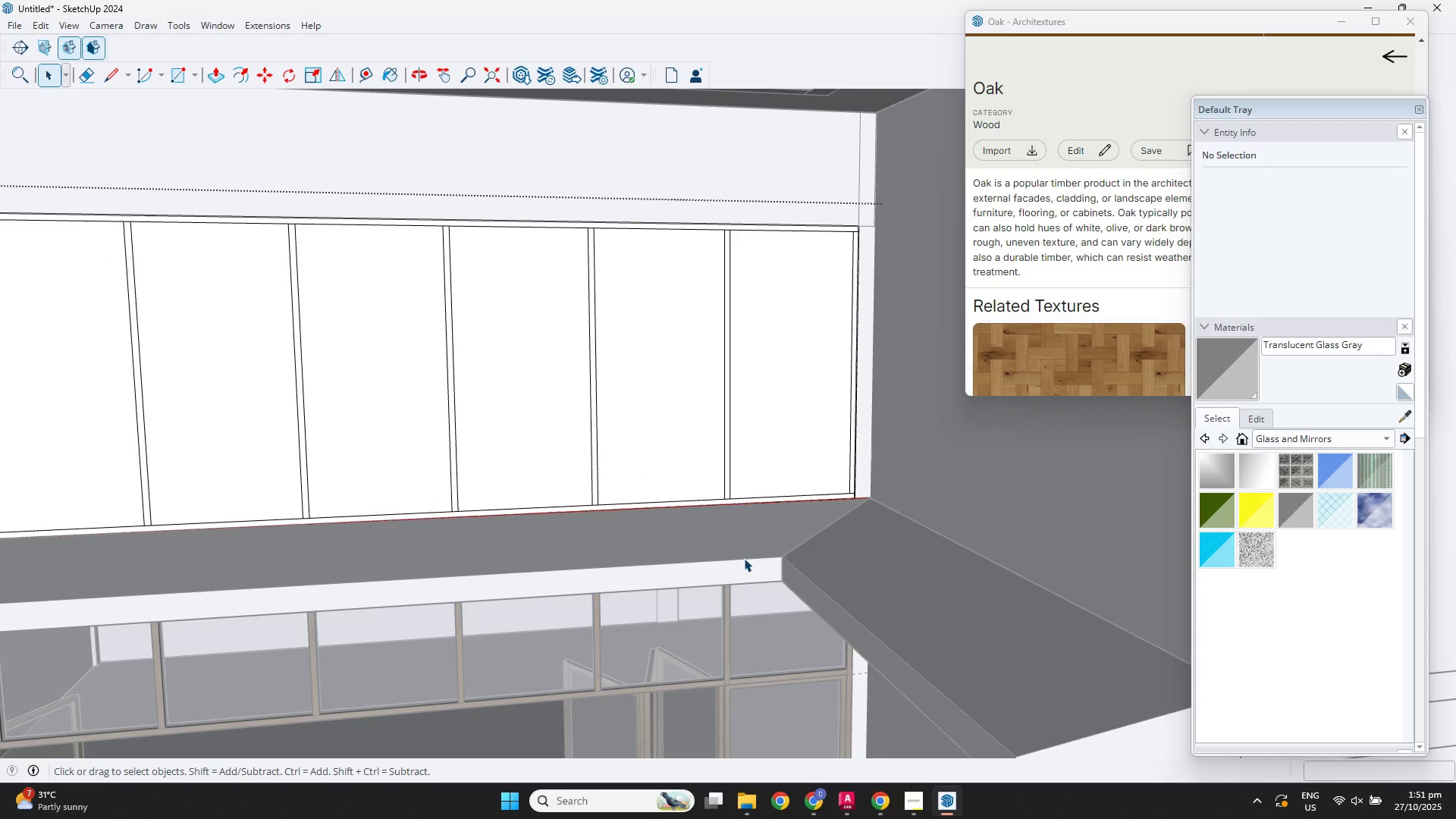 
key(Space)
 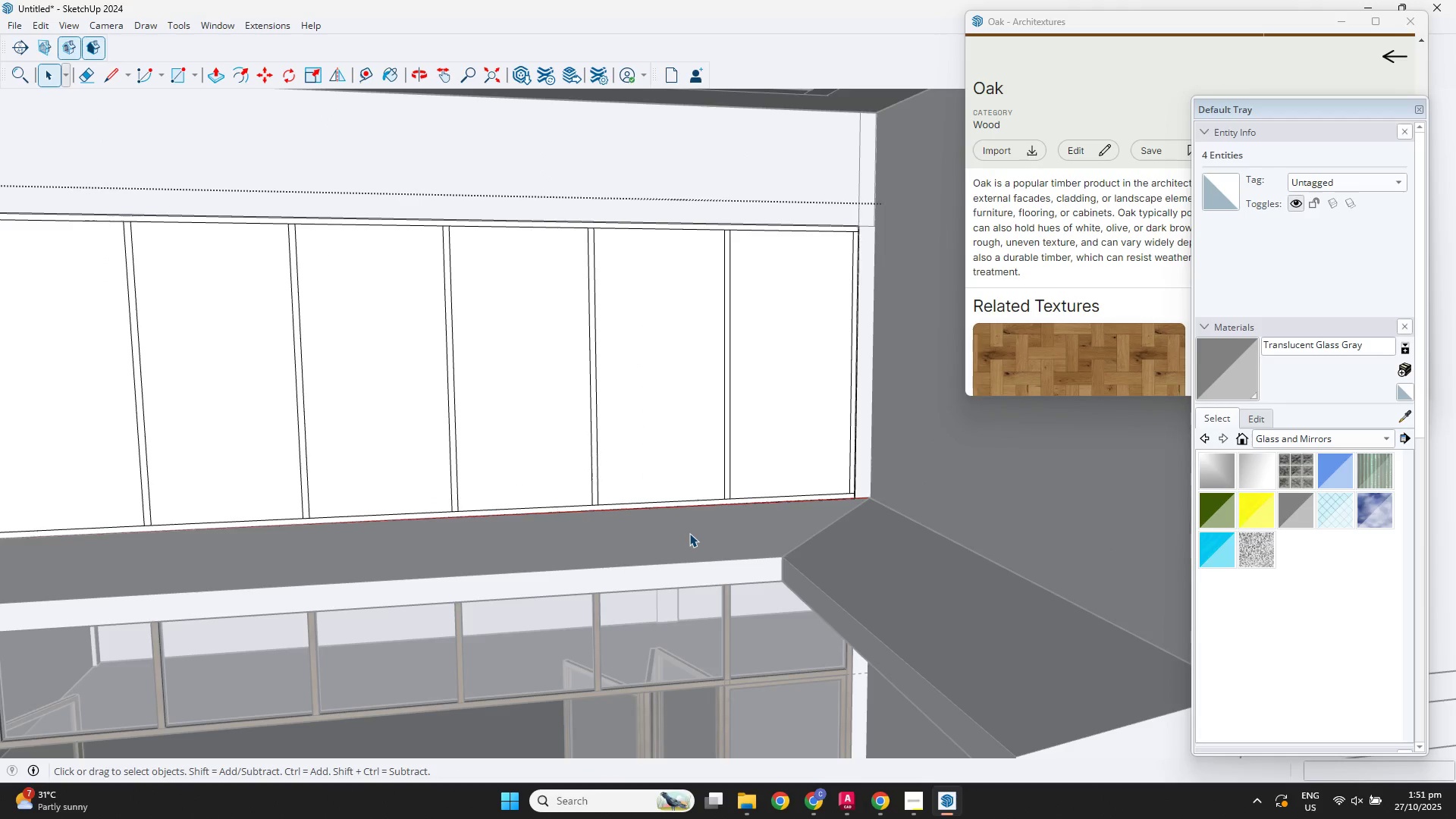 
key(Escape)
 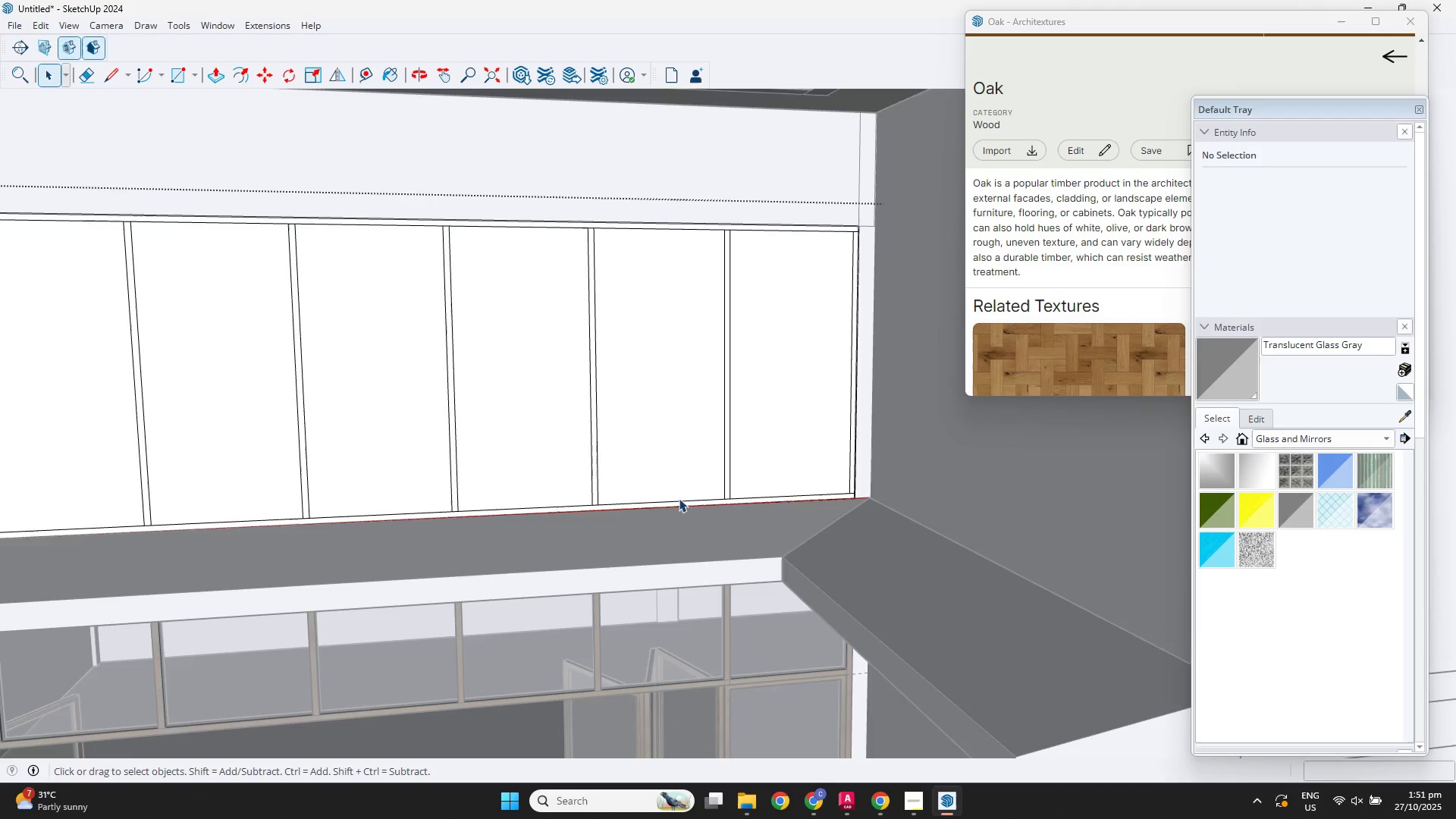 
scroll: coordinate [673, 496], scroll_direction: down, amount: 2.0
 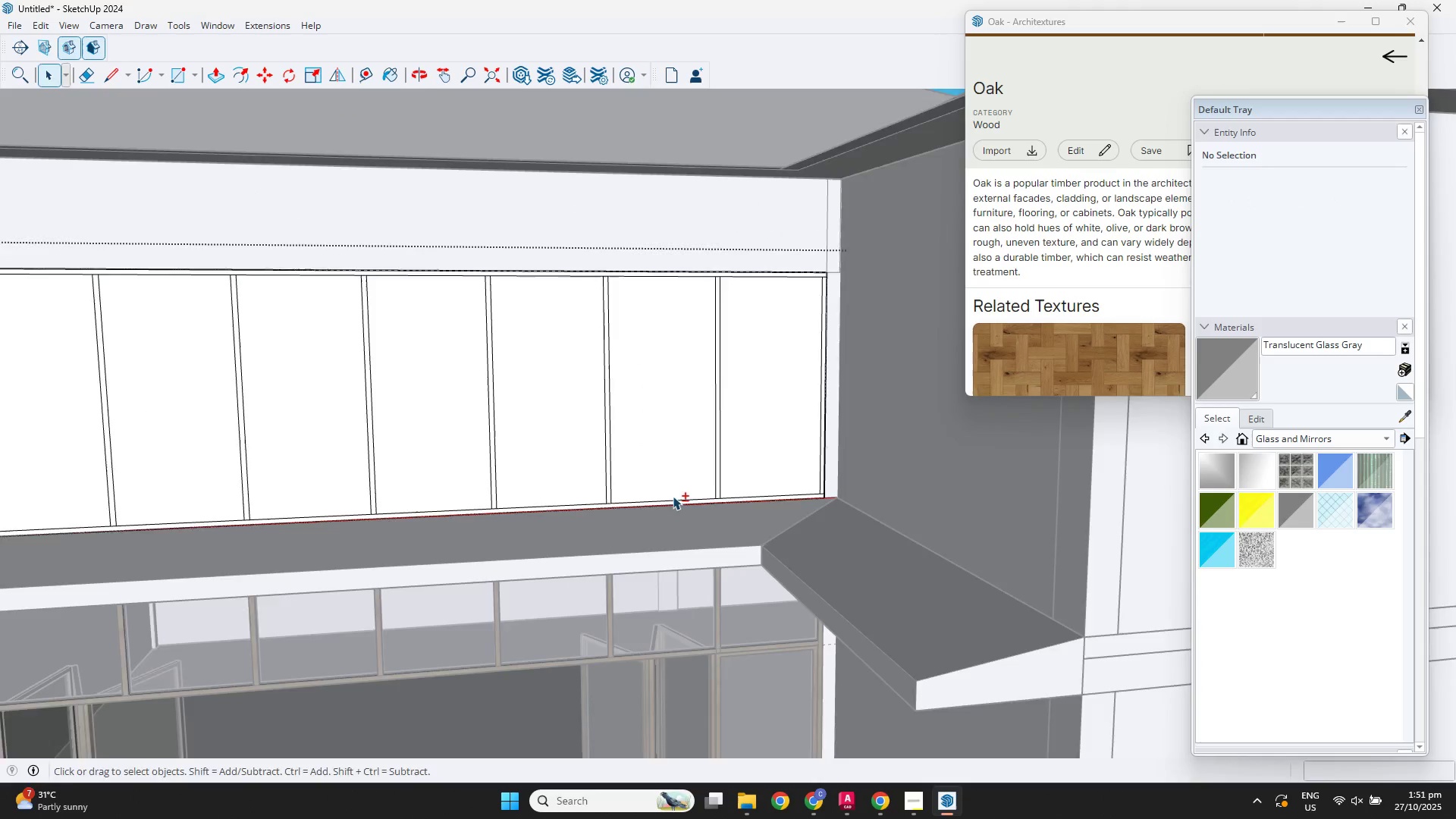 
hold_key(key=ShiftLeft, duration=0.37)
 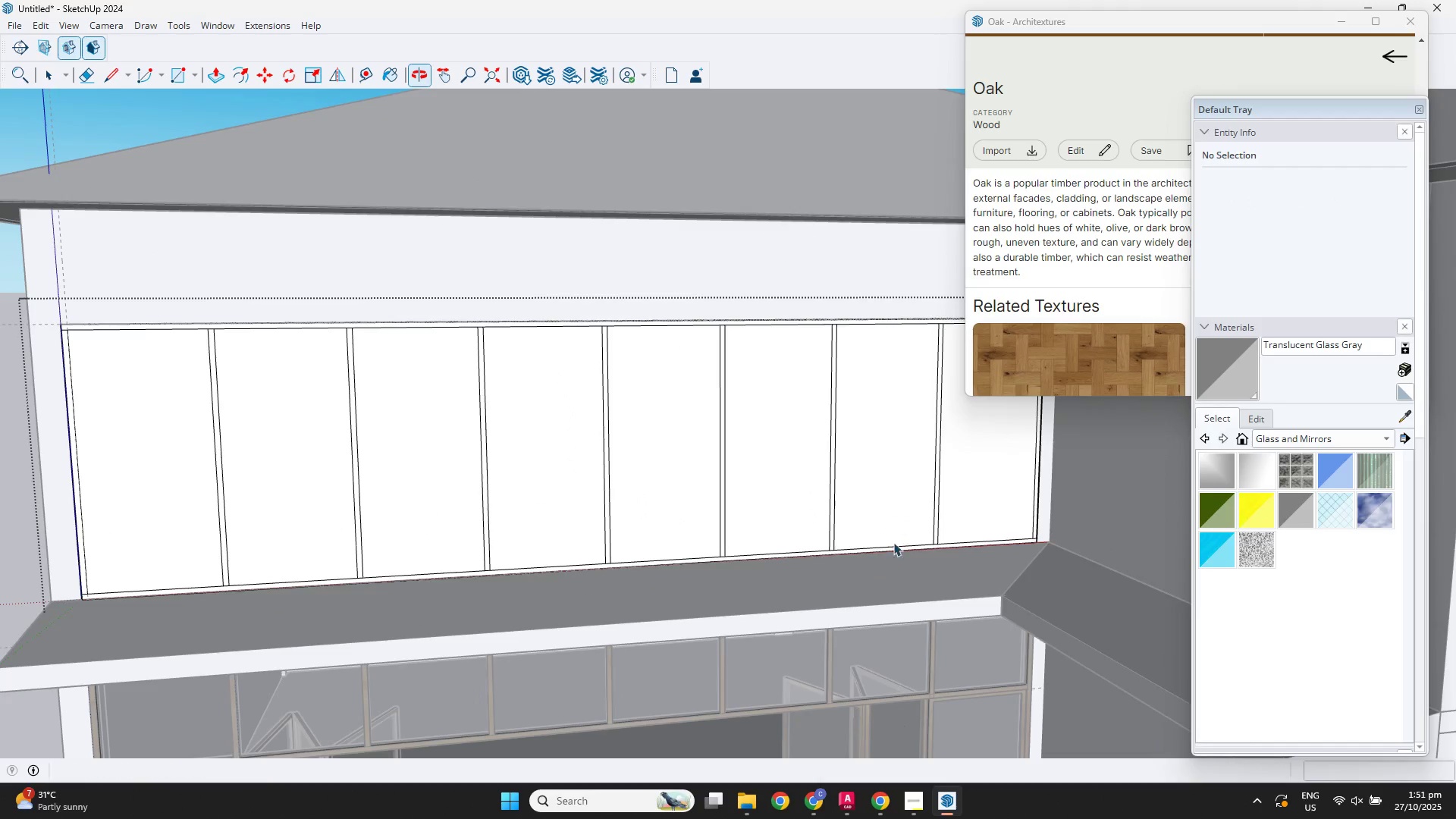 
key(Space)
 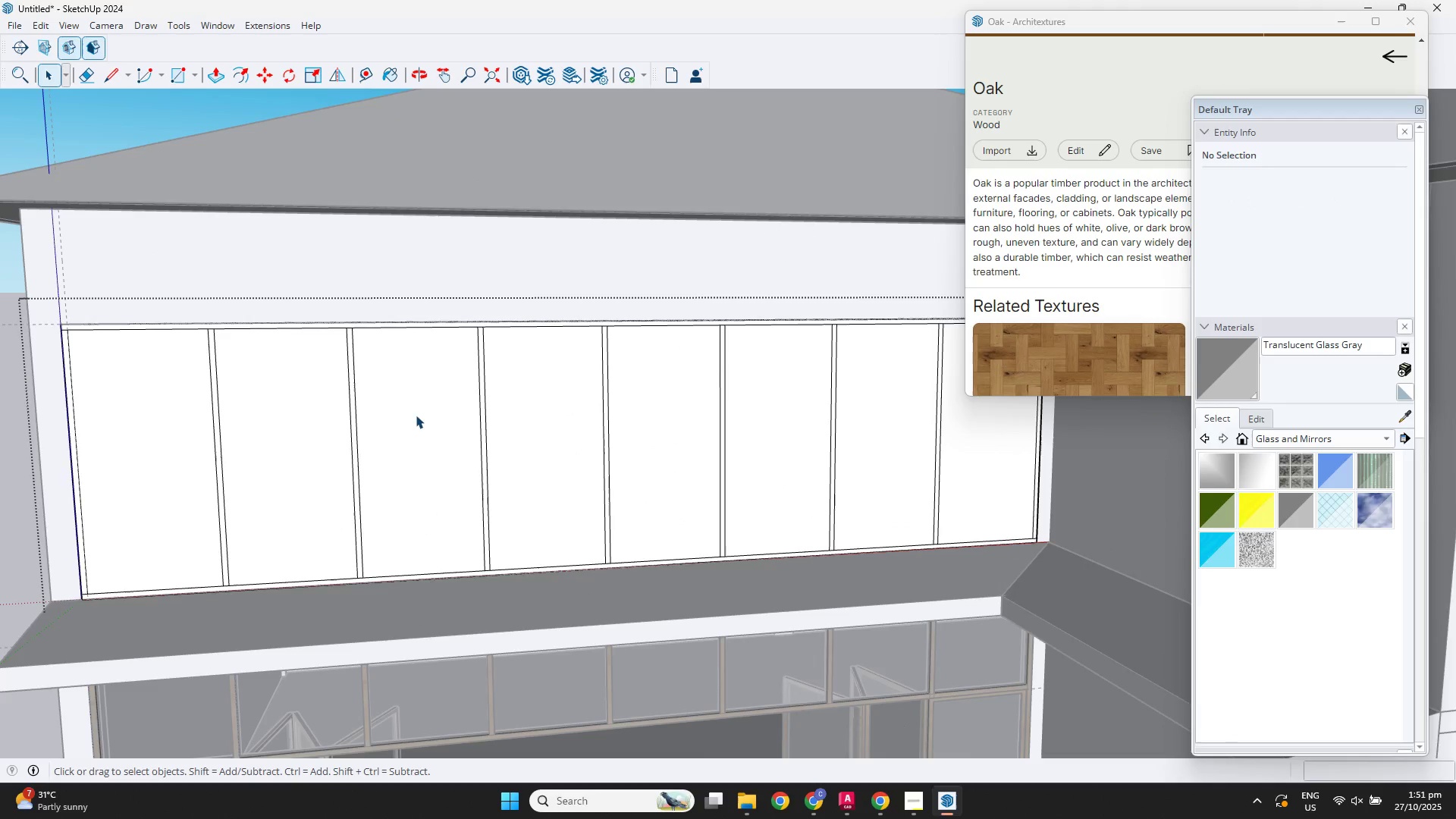 
scroll: coordinate [424, 394], scroll_direction: up, amount: 2.0
 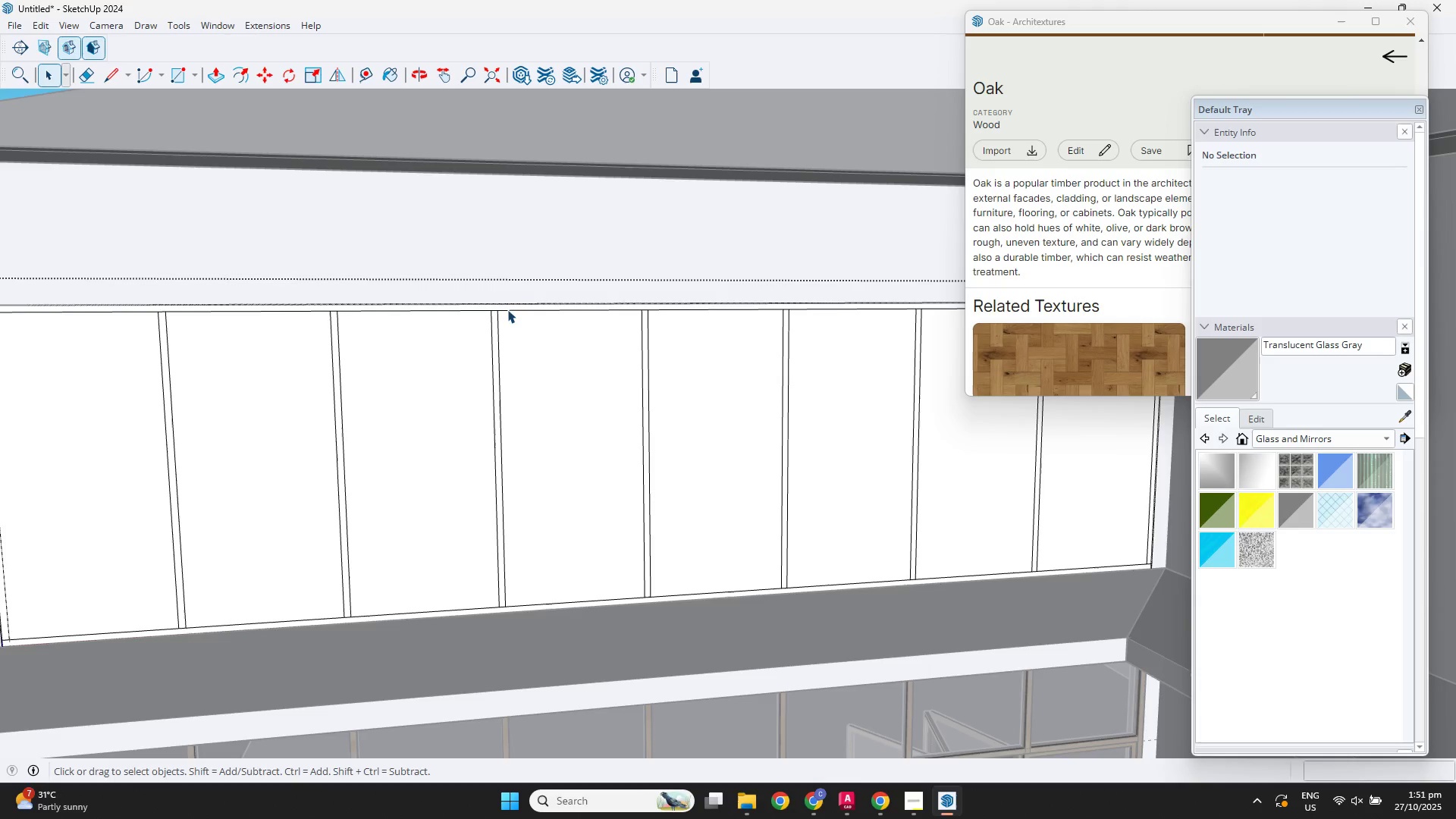 
double_click([507, 309])
 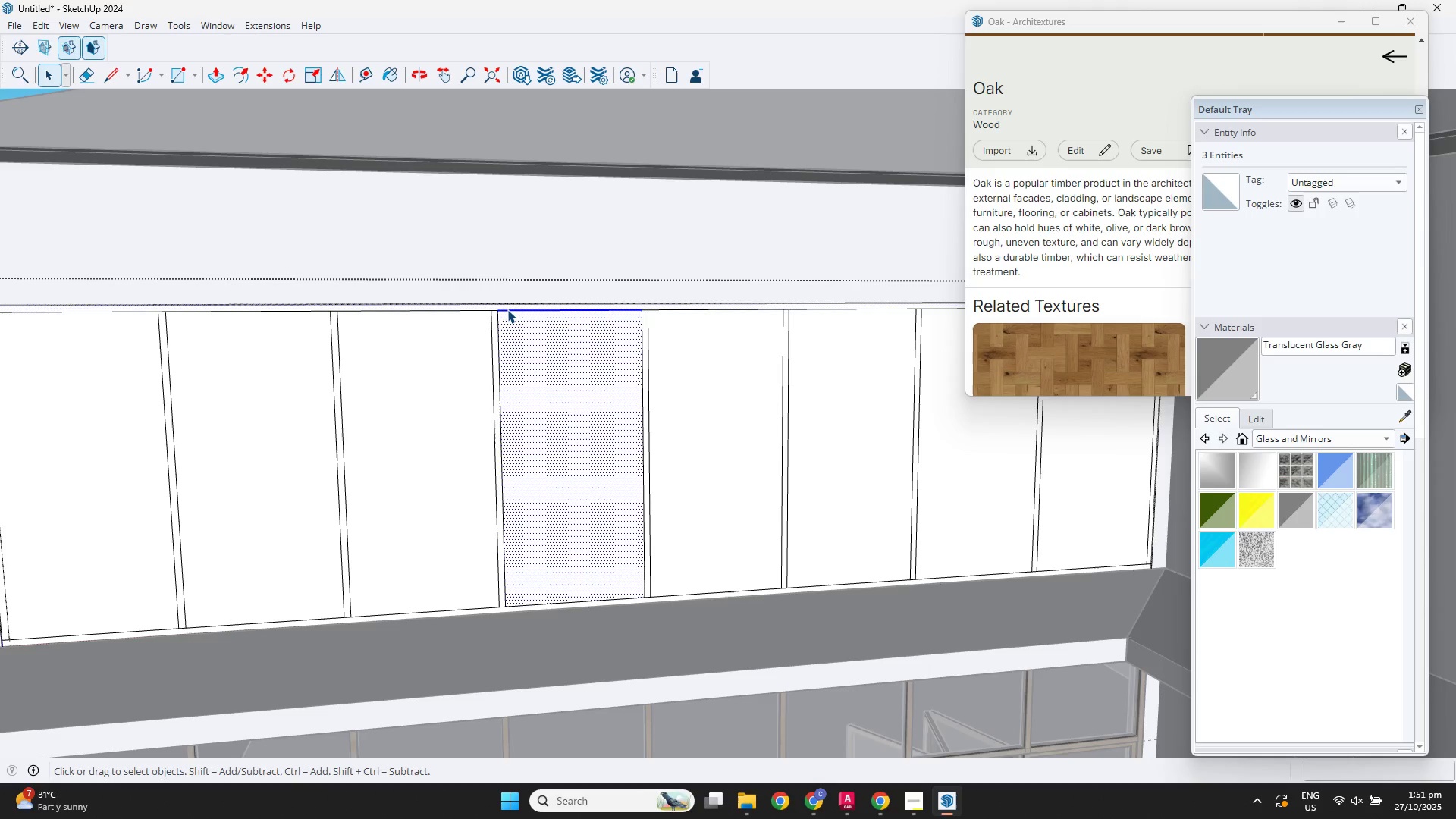 
key(F3)
 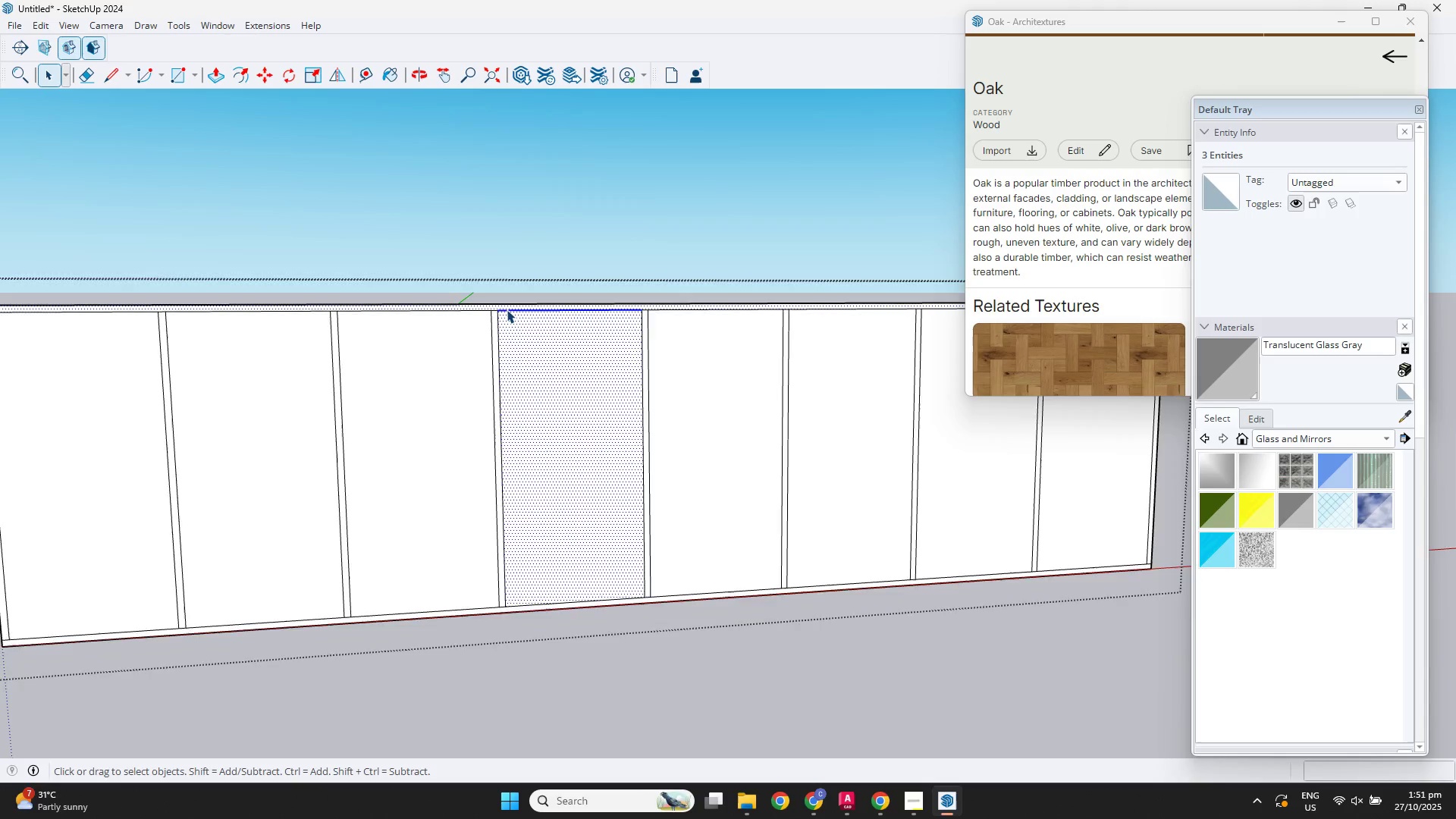 
scroll: coordinate [507, 309], scroll_direction: up, amount: 3.0
 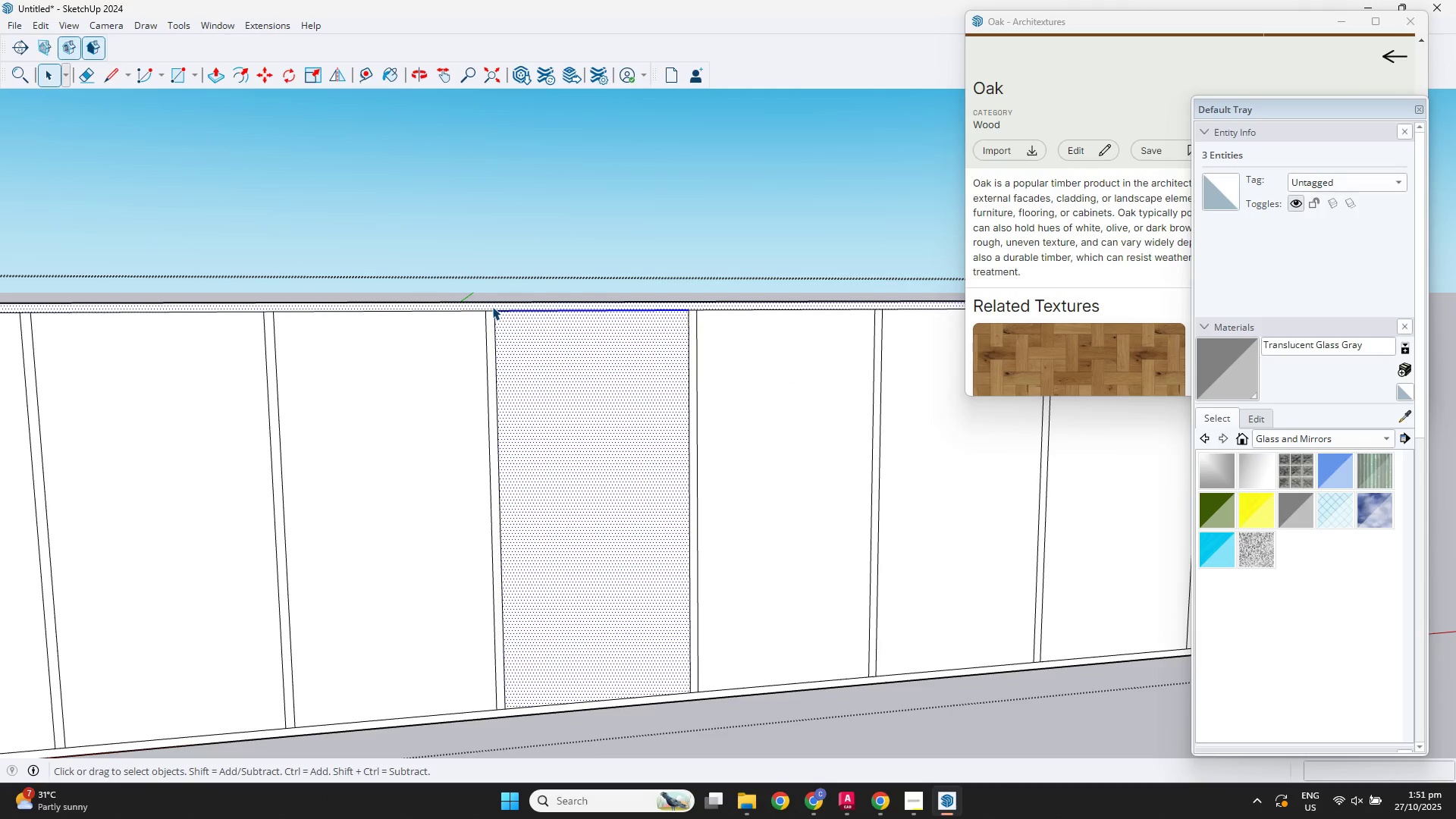 
left_click([492, 306])
 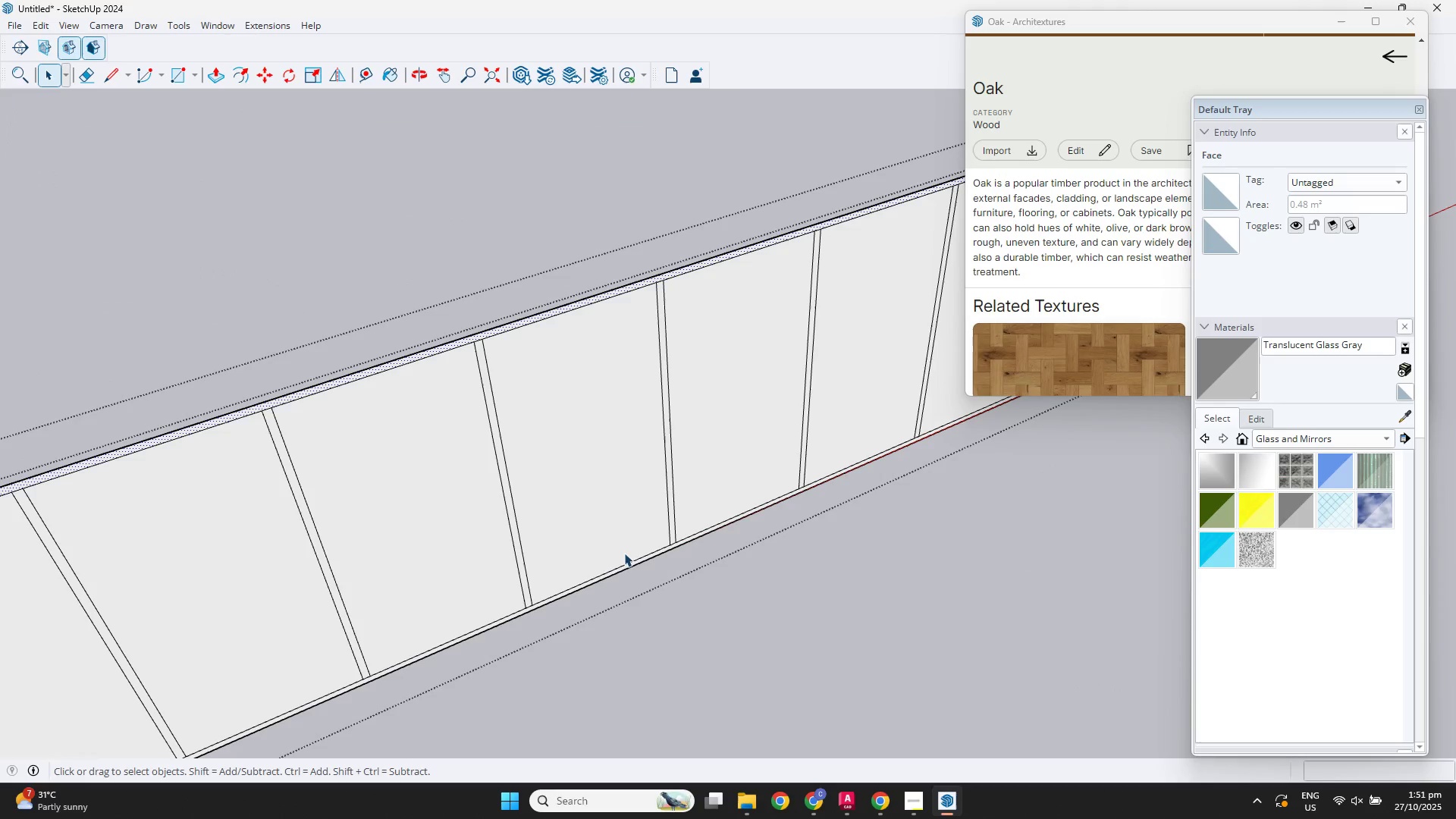 
key(P)
 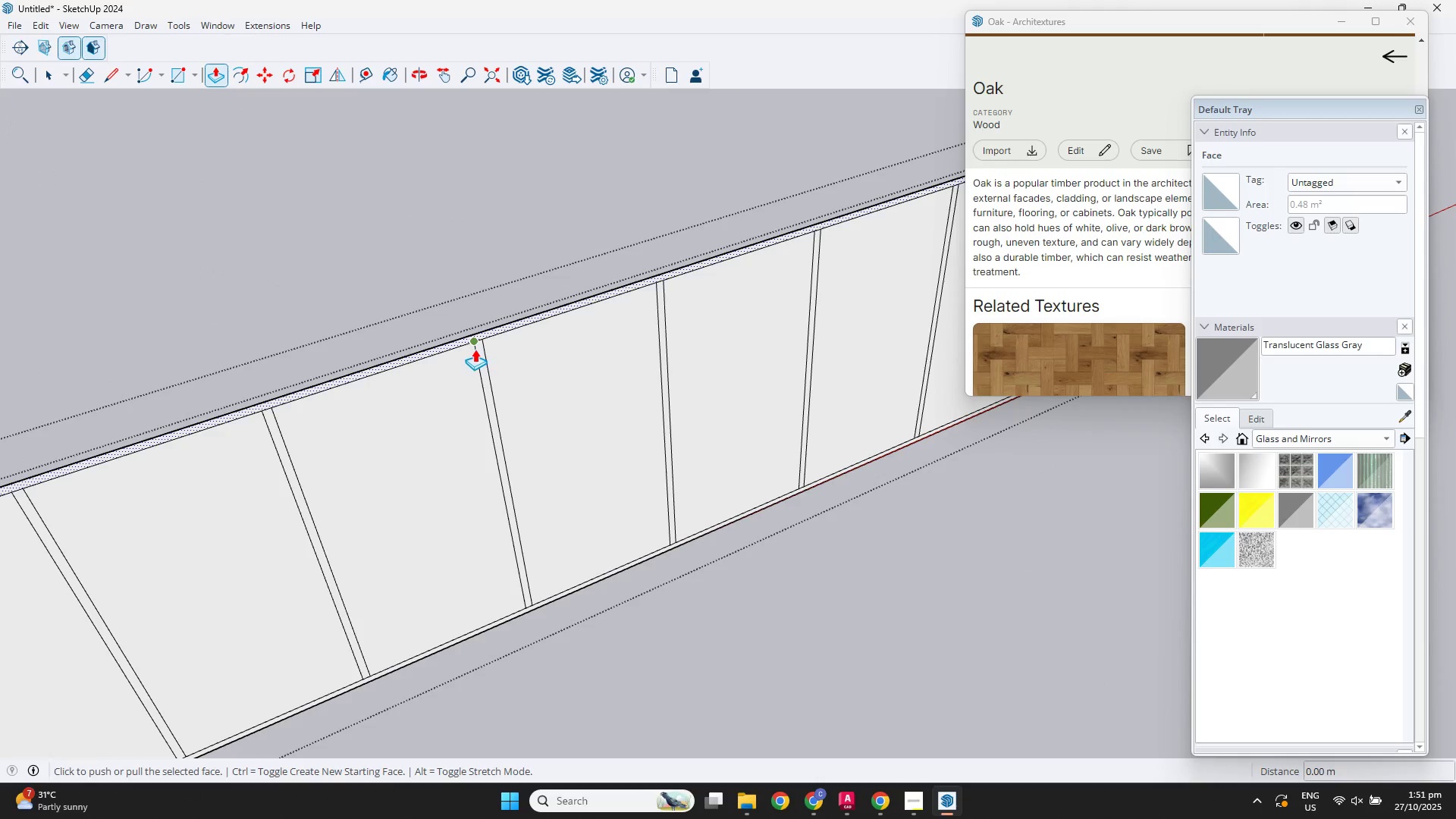 
left_click([475, 349])
 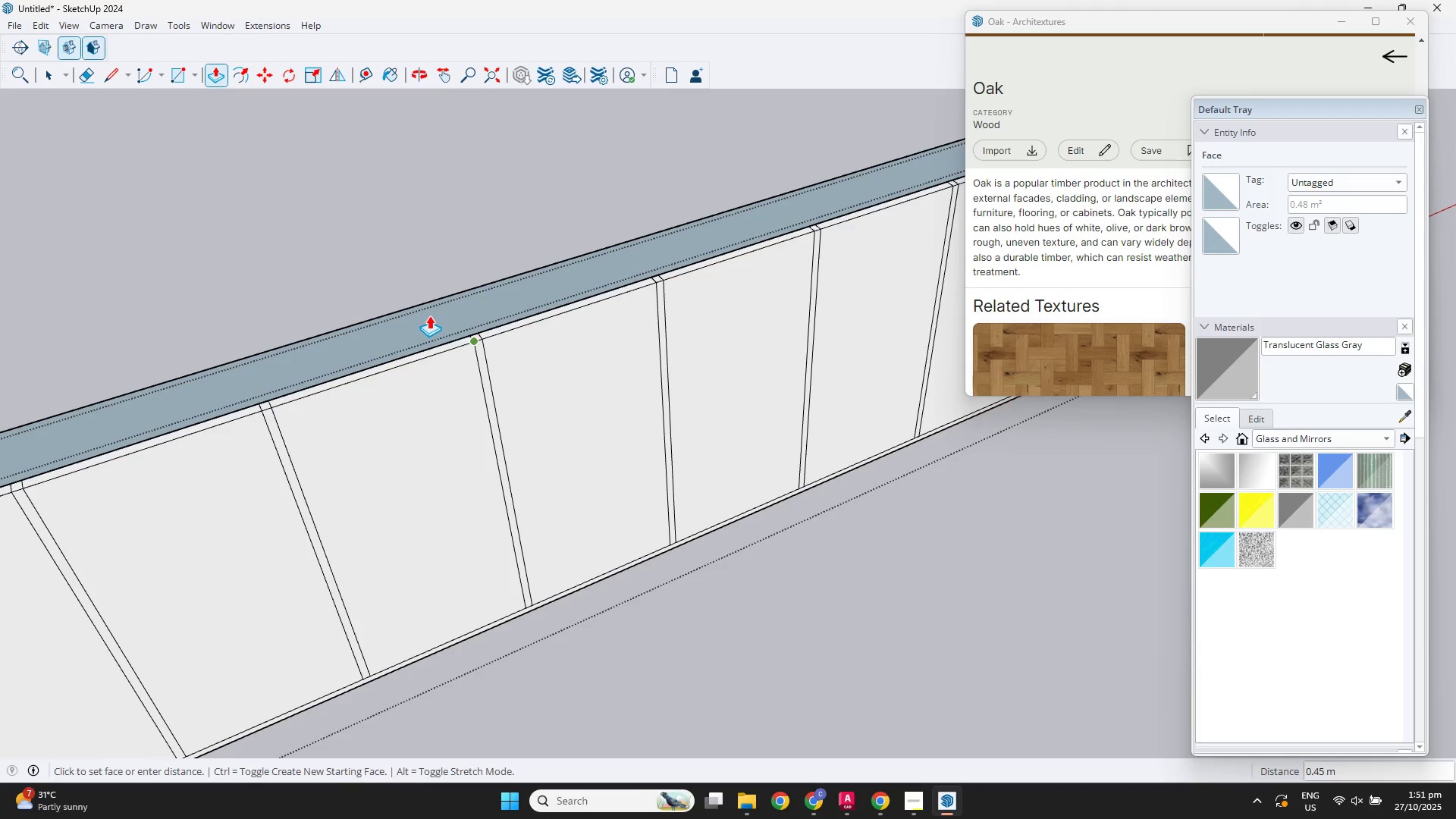 
key(Control+ControlLeft)
 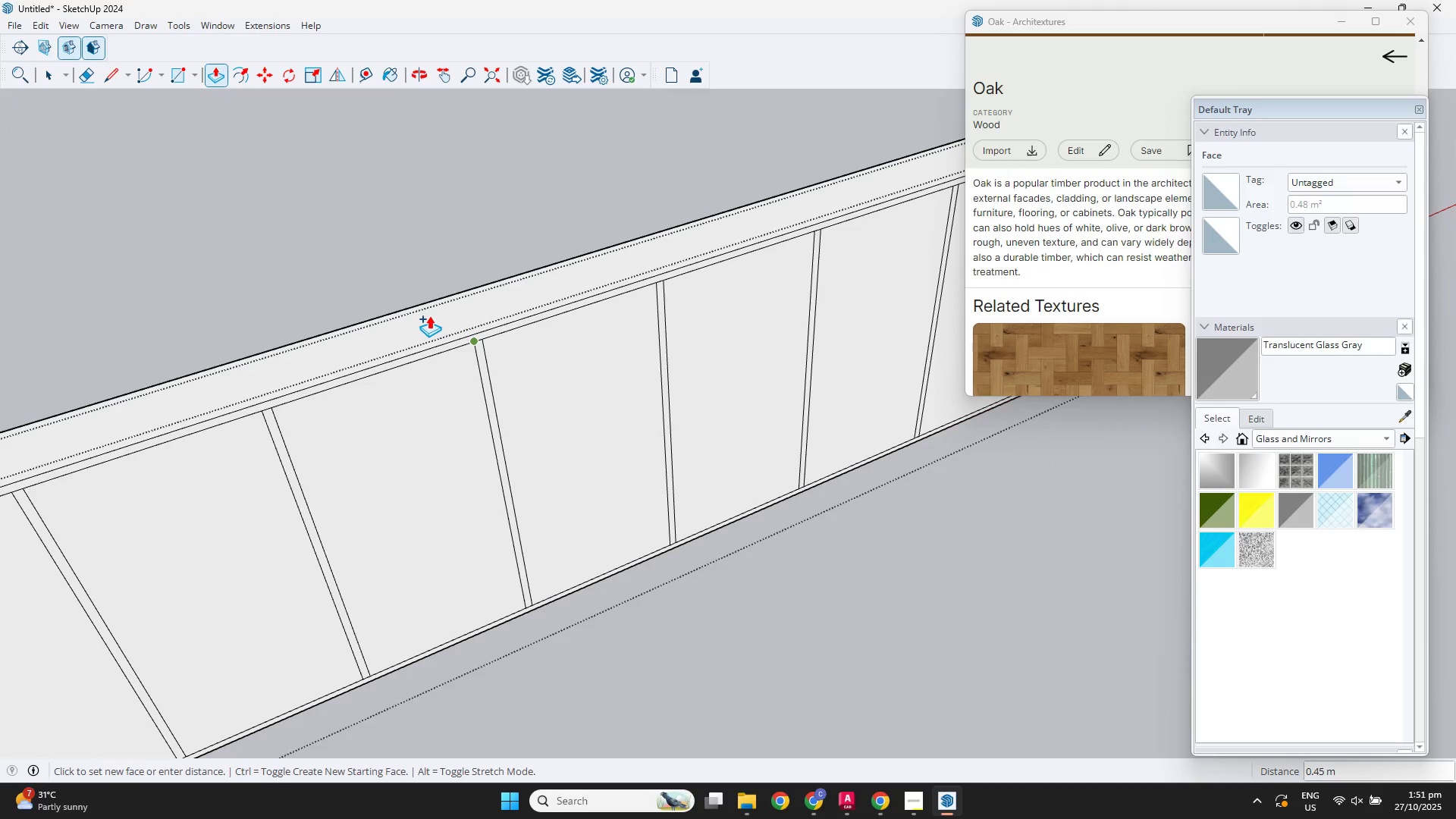 
key(NumpadDecimal)
 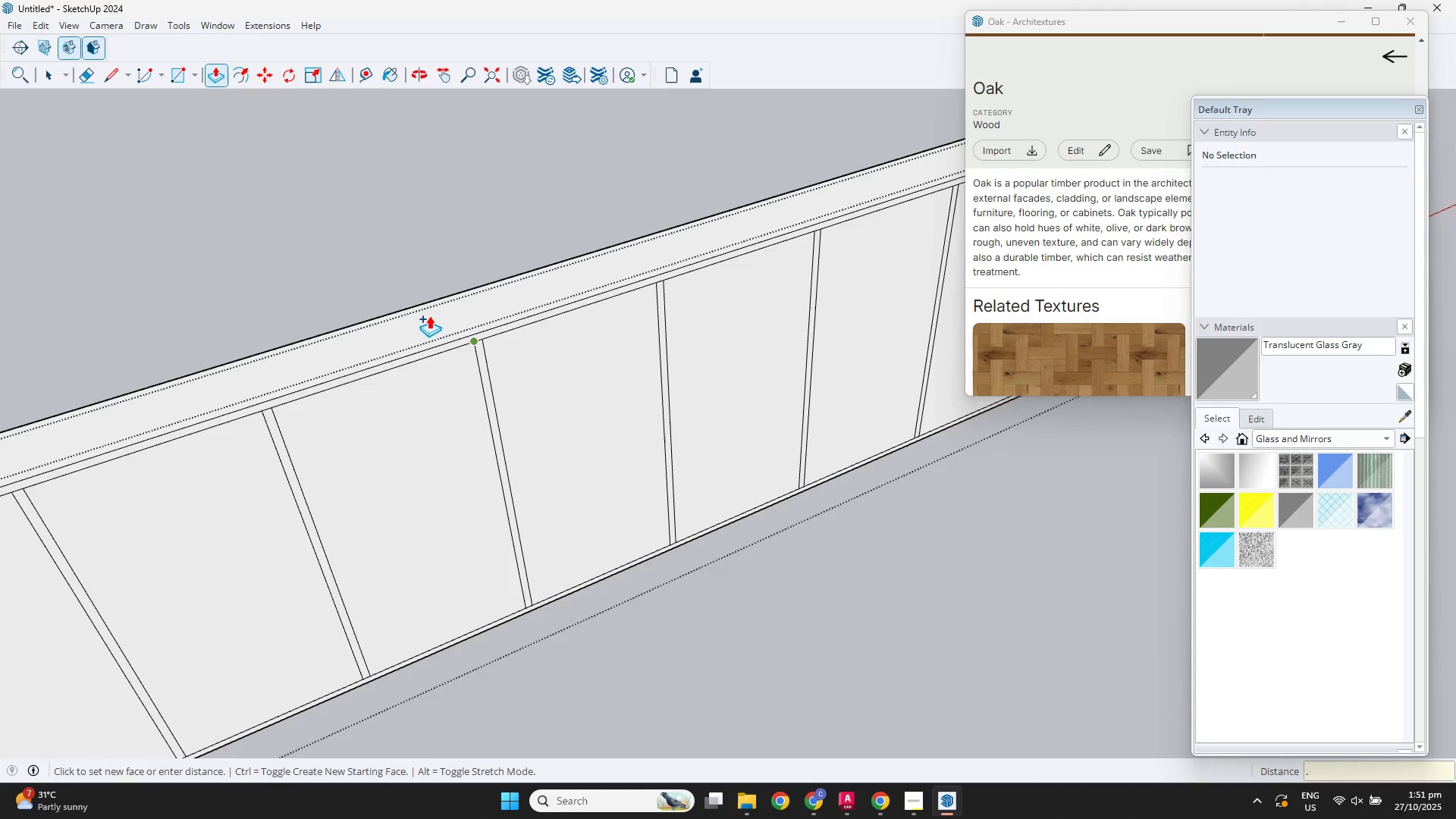 
key(Numpad1)
 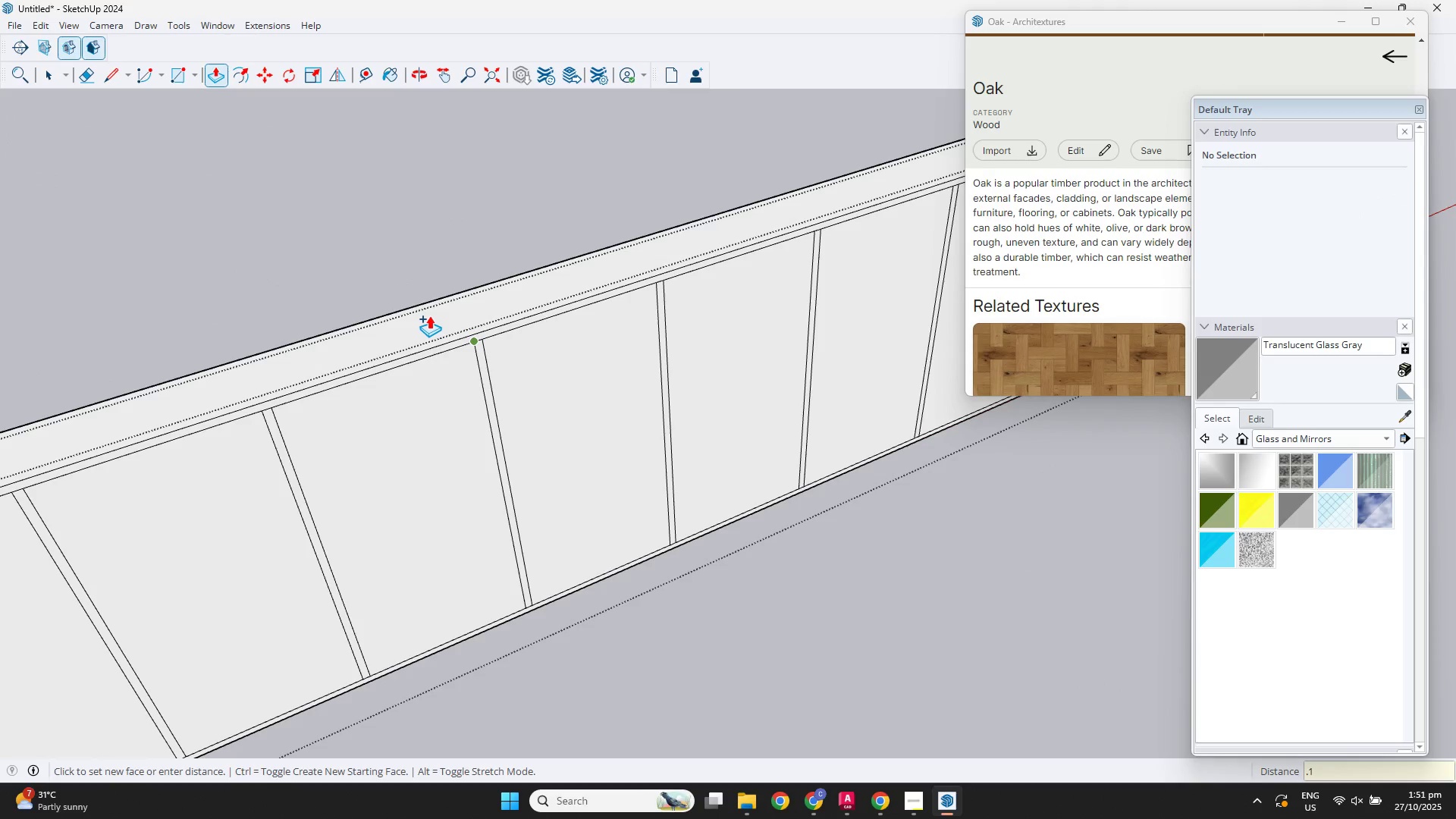 
key(NumpadEnter)
 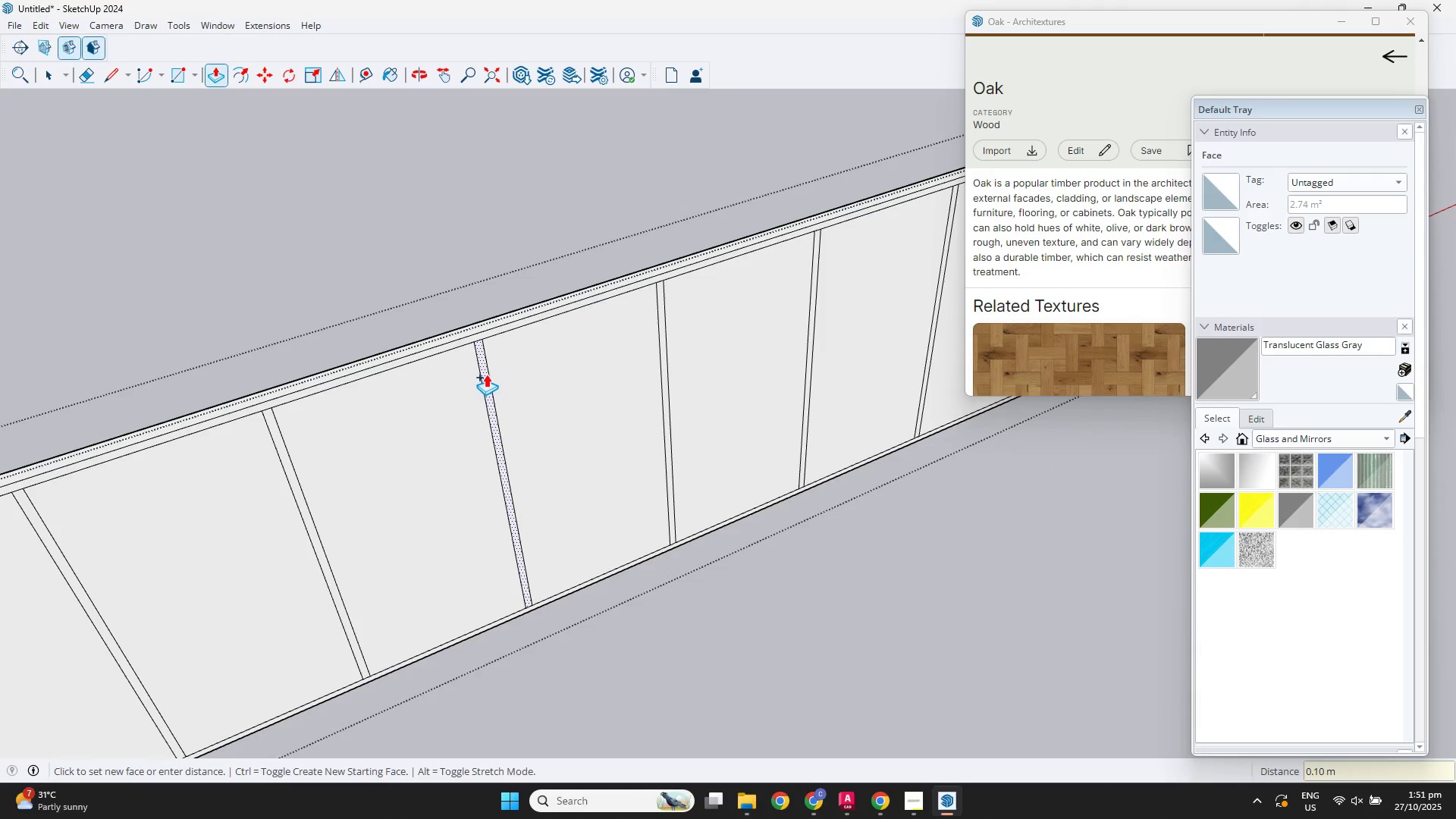 
double_click([486, 374])
 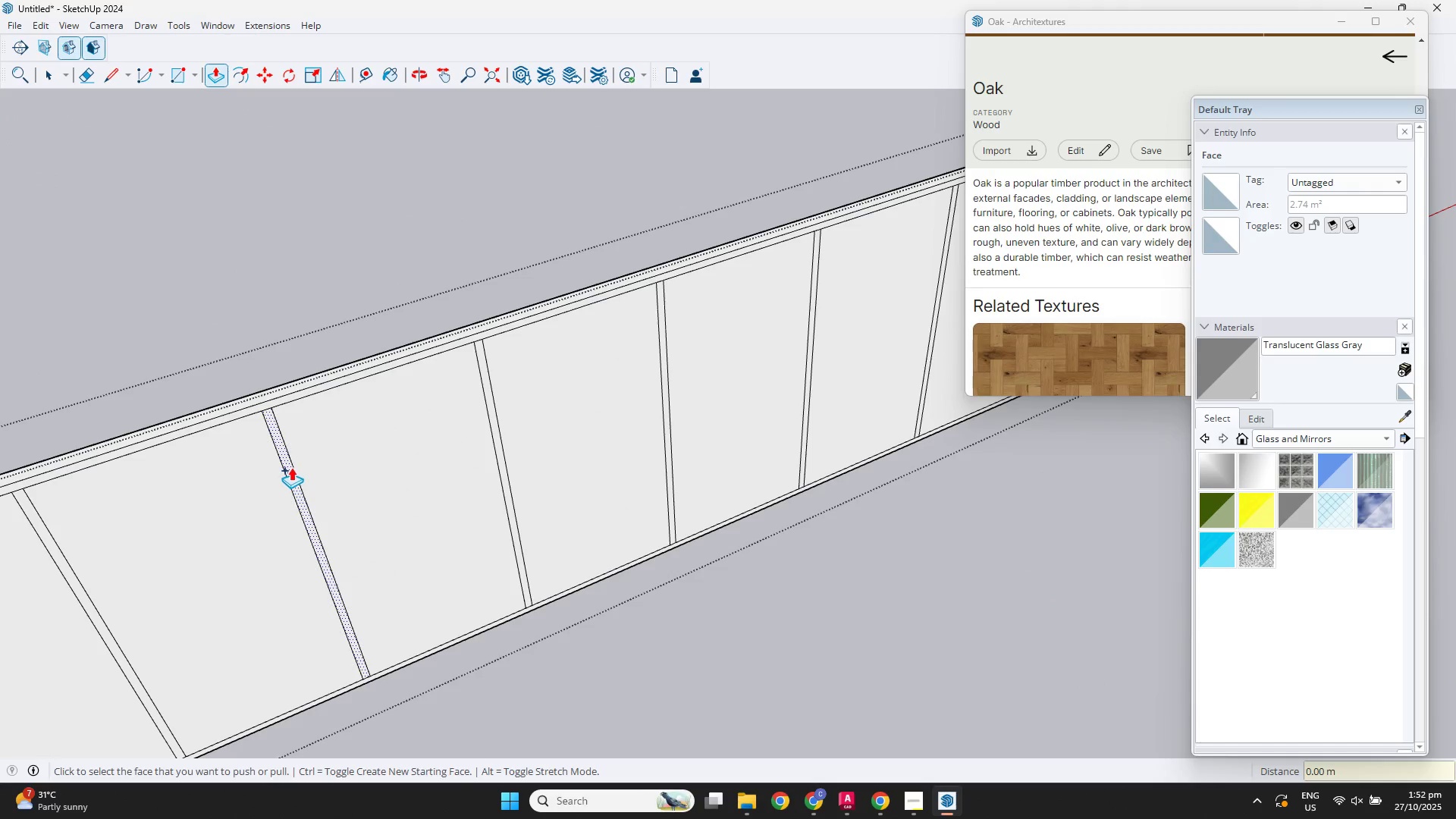 
double_click([291, 467])
 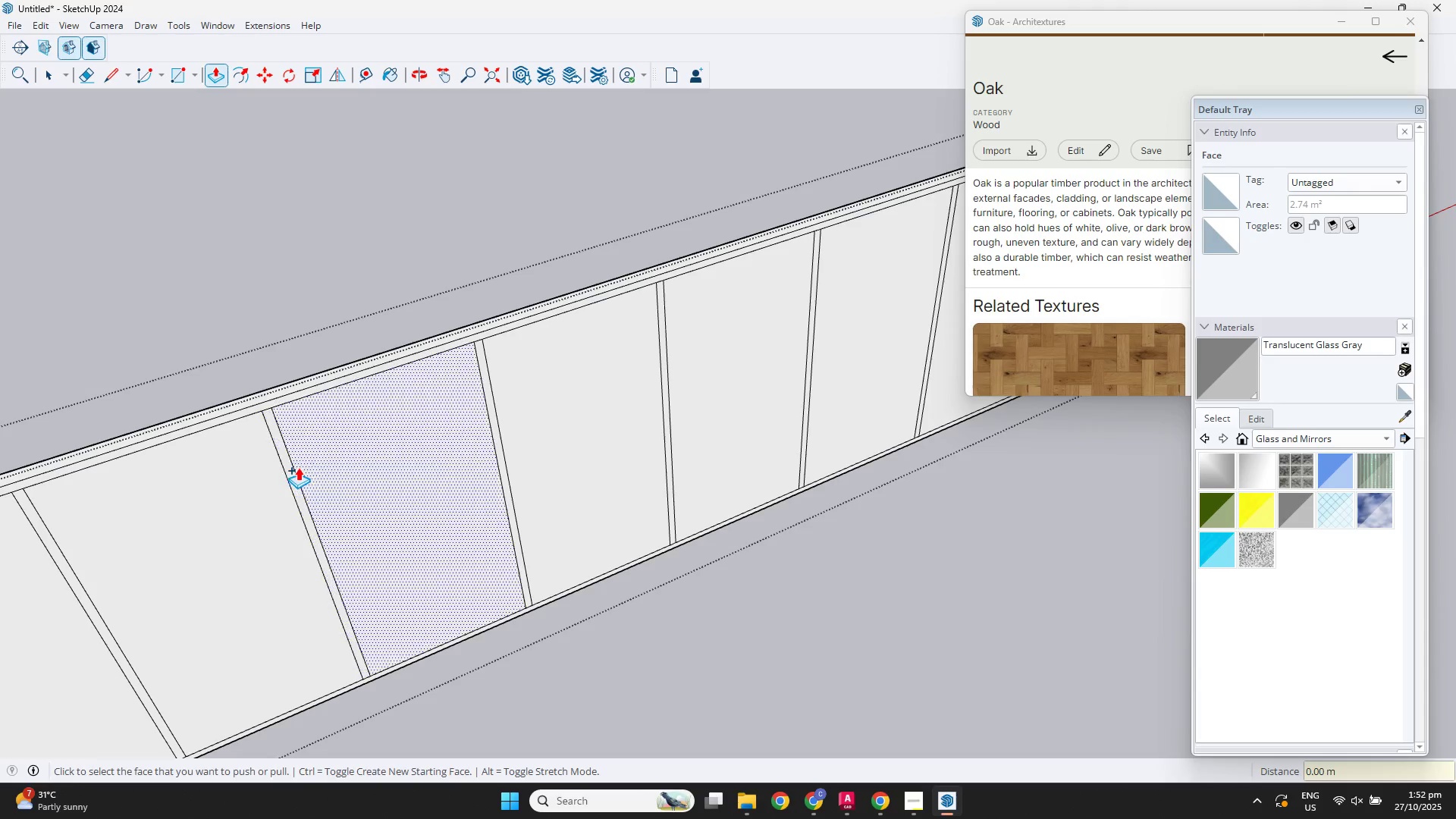 
hold_key(key=ShiftLeft, duration=0.56)
 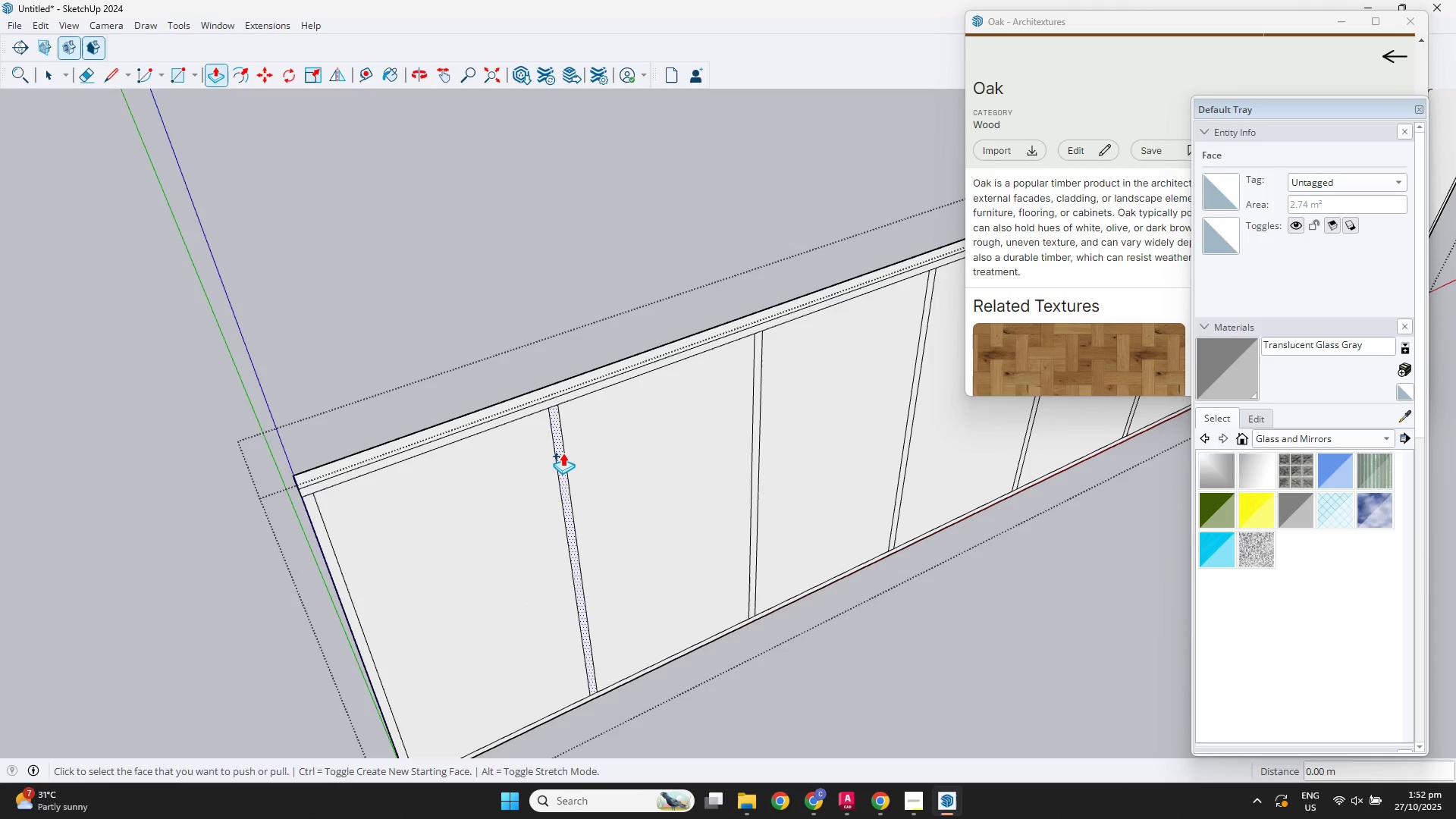 
double_click([563, 453])
 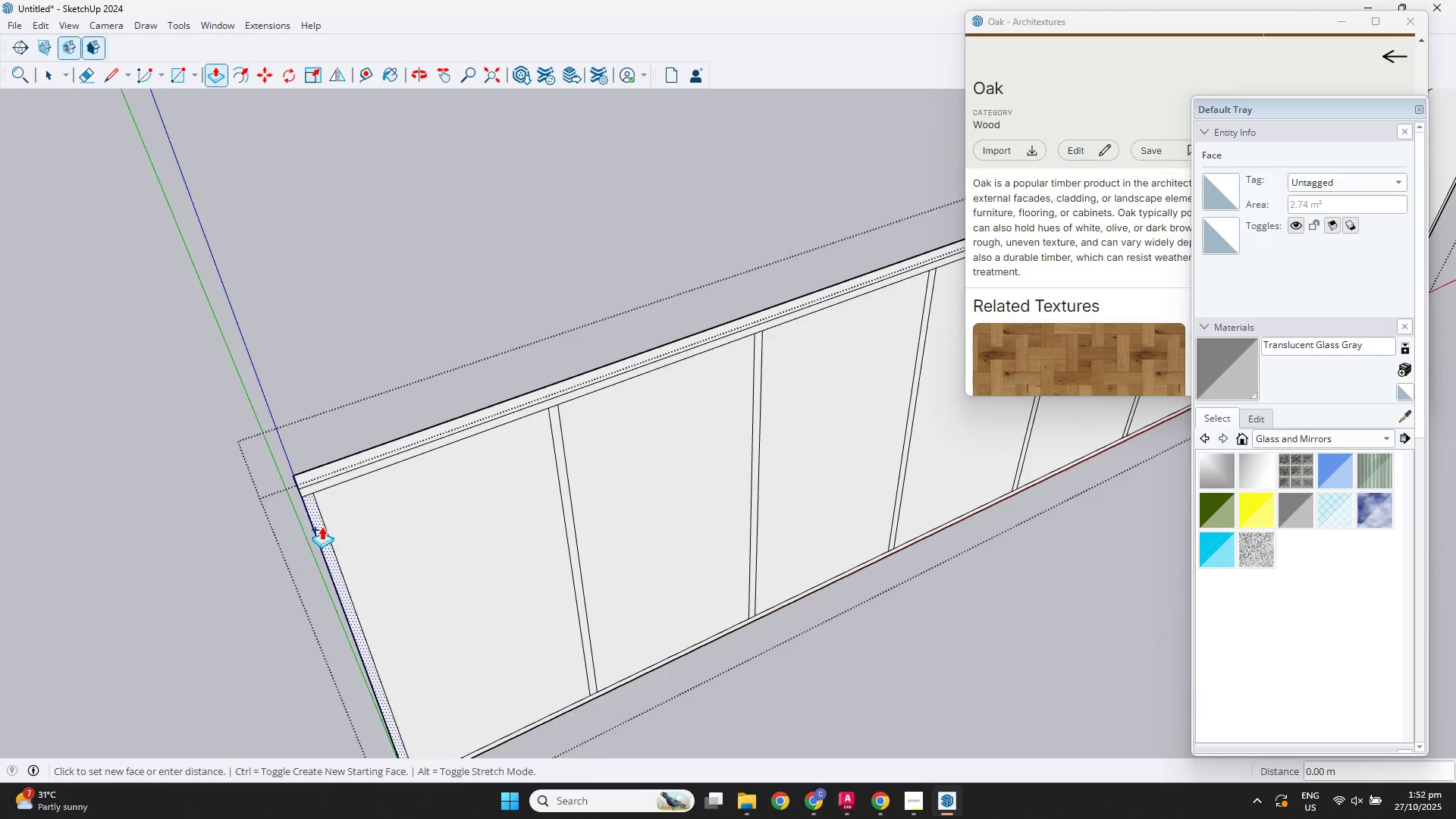 
double_click([322, 526])
 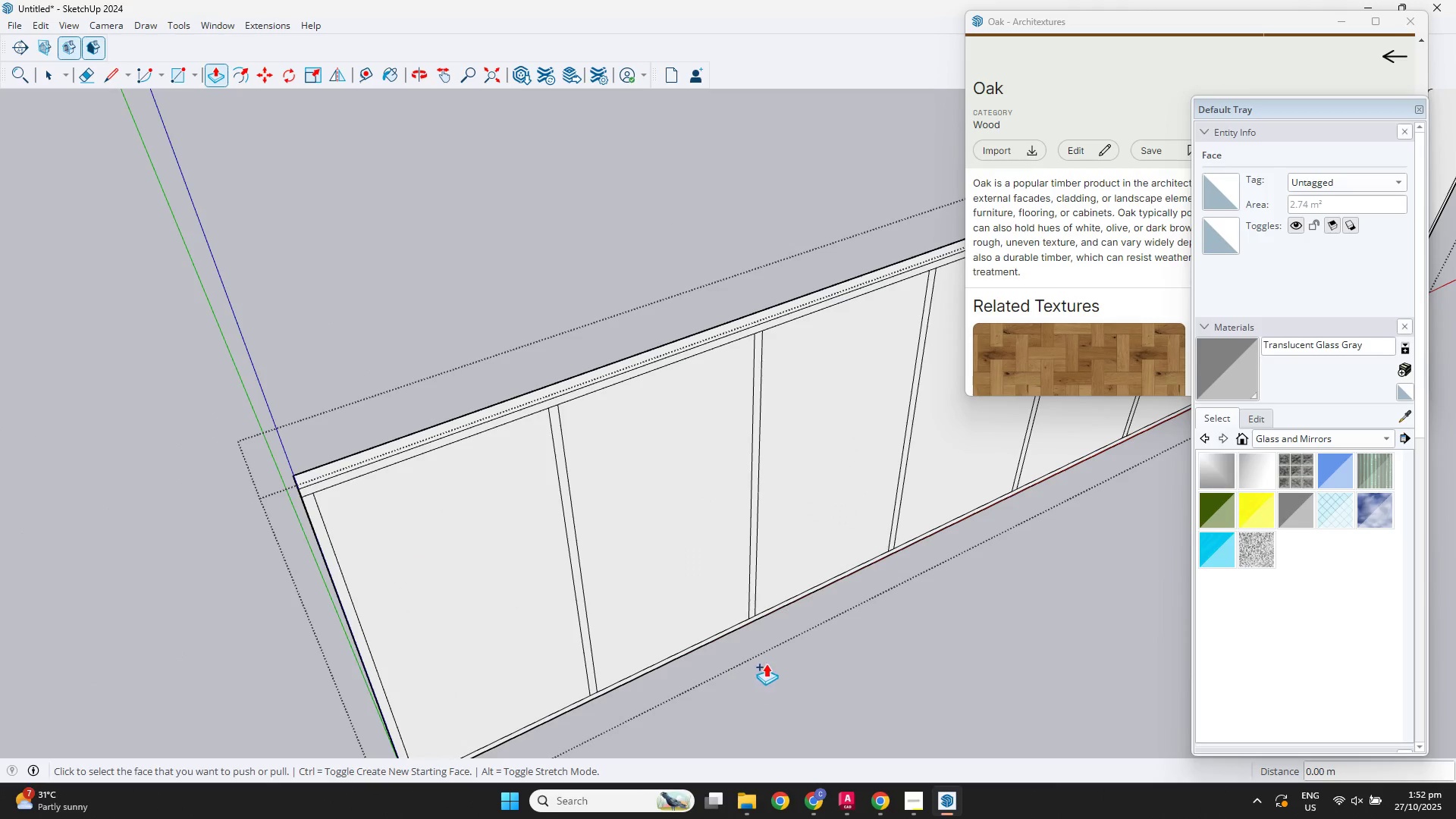 
scroll: coordinate [760, 642], scroll_direction: up, amount: 4.0
 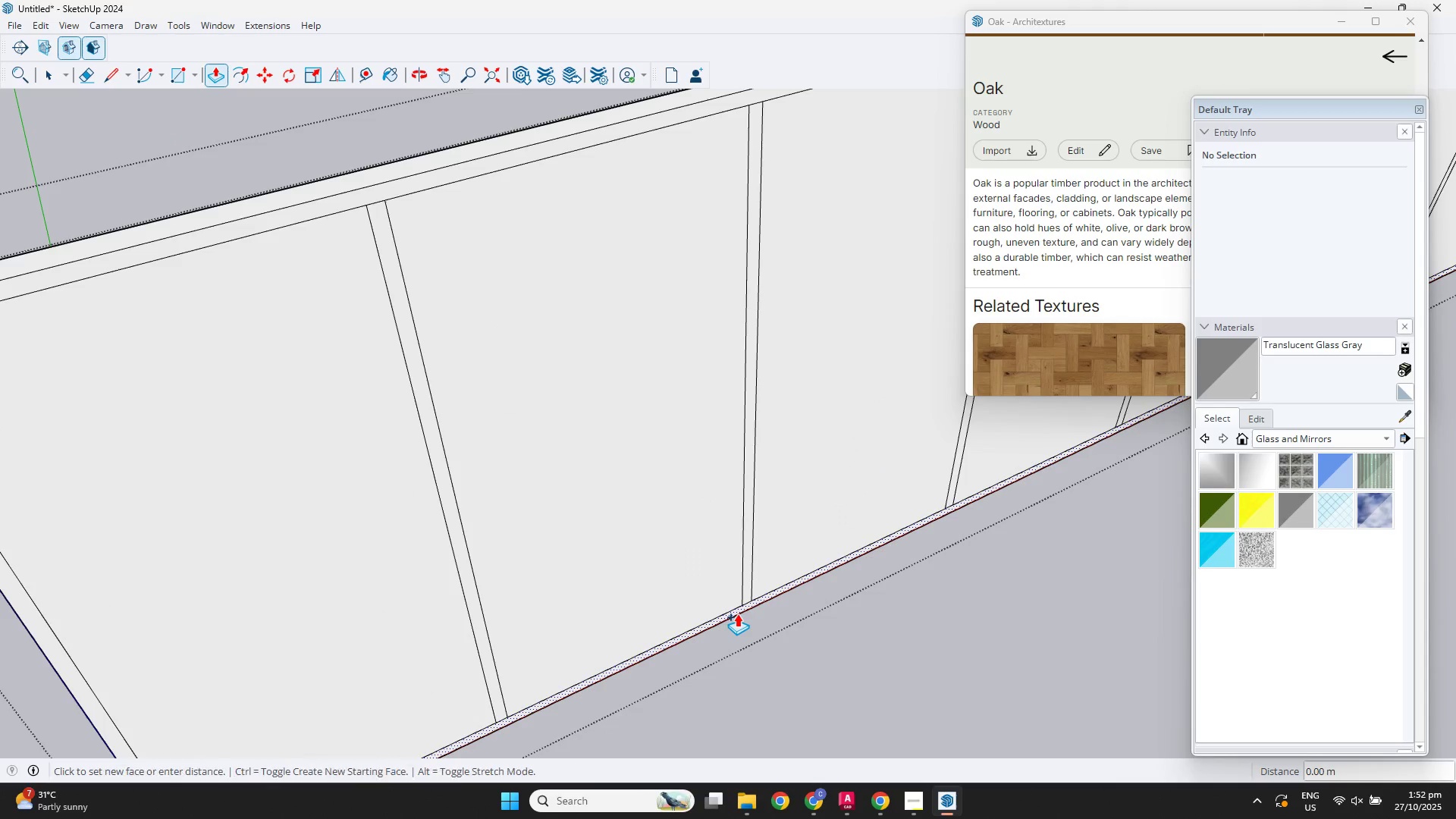 
double_click([737, 613])
 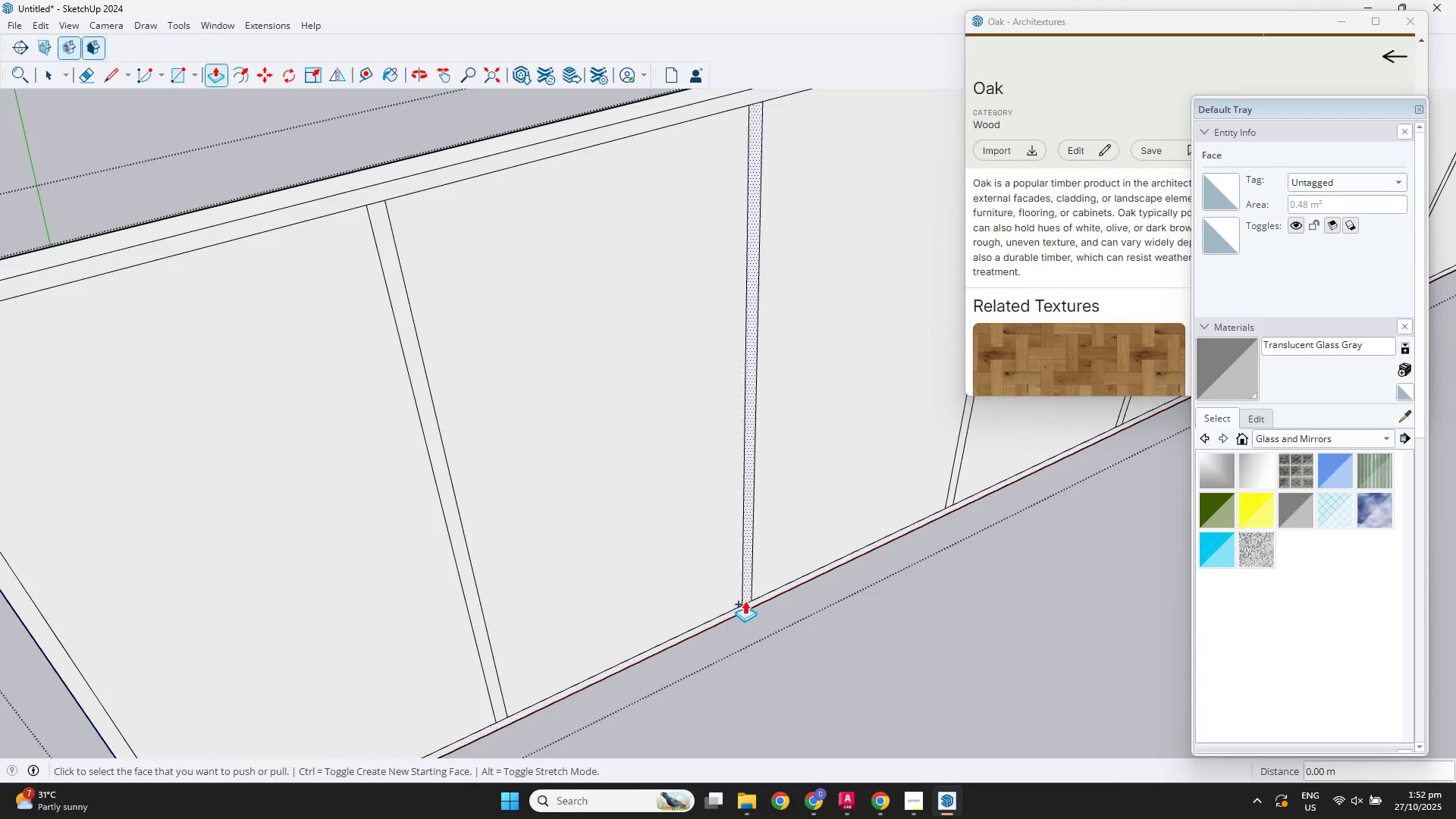 
scroll: coordinate [468, 285], scroll_direction: down, amount: 5.0
 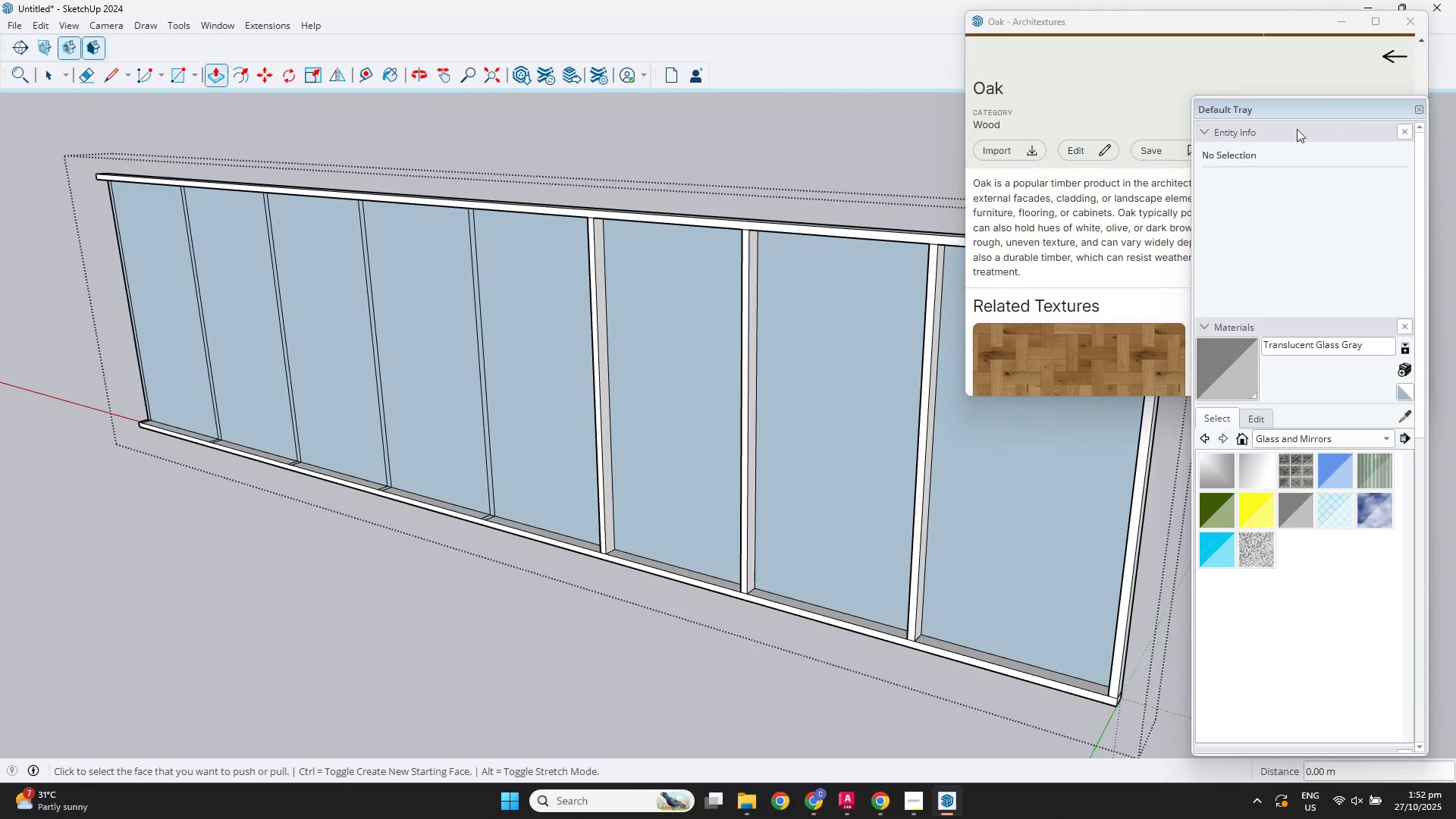 
scroll: coordinate [653, 215], scroll_direction: up, amount: 2.0
 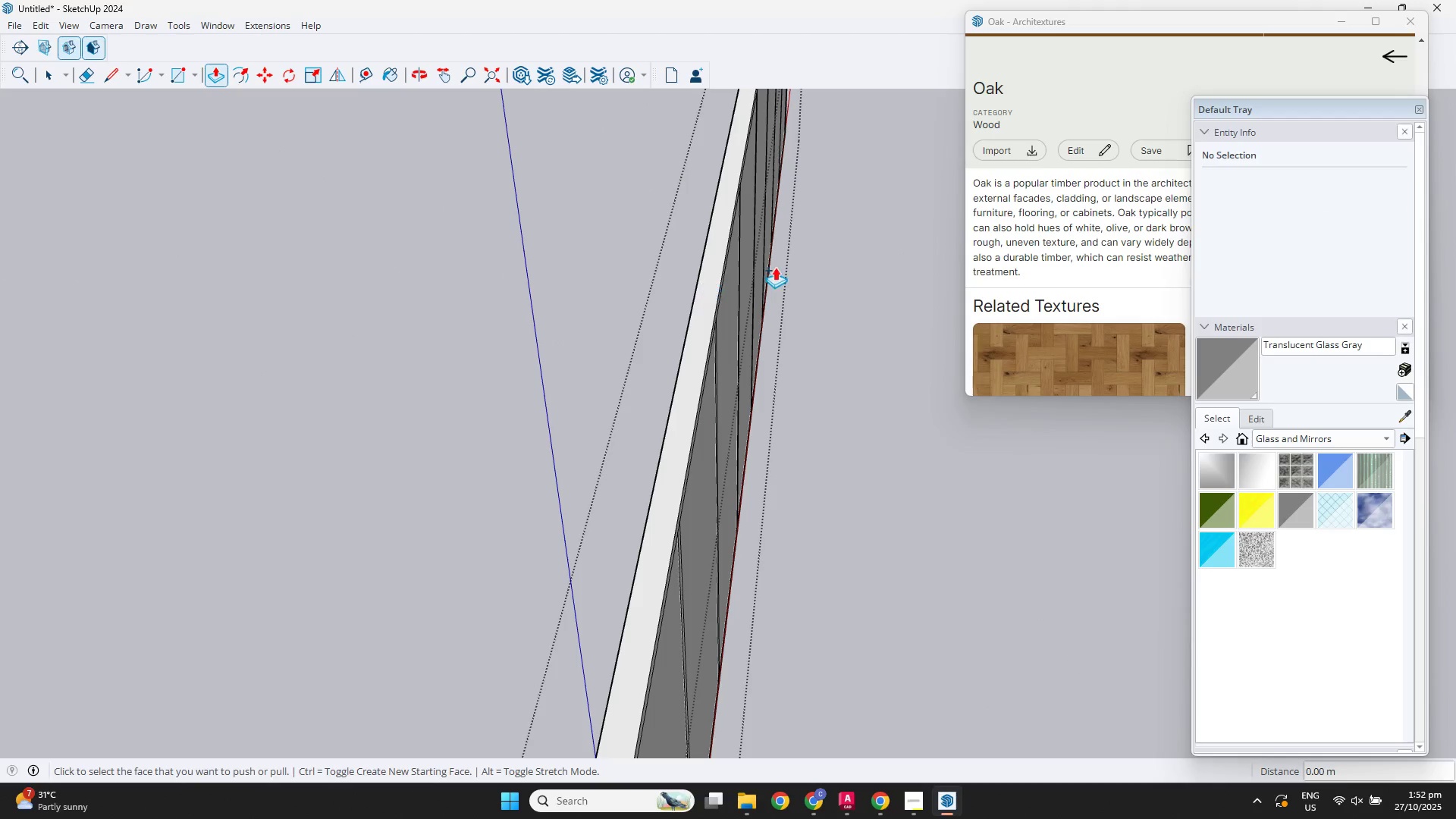 
hold_key(key=ShiftLeft, duration=0.33)
 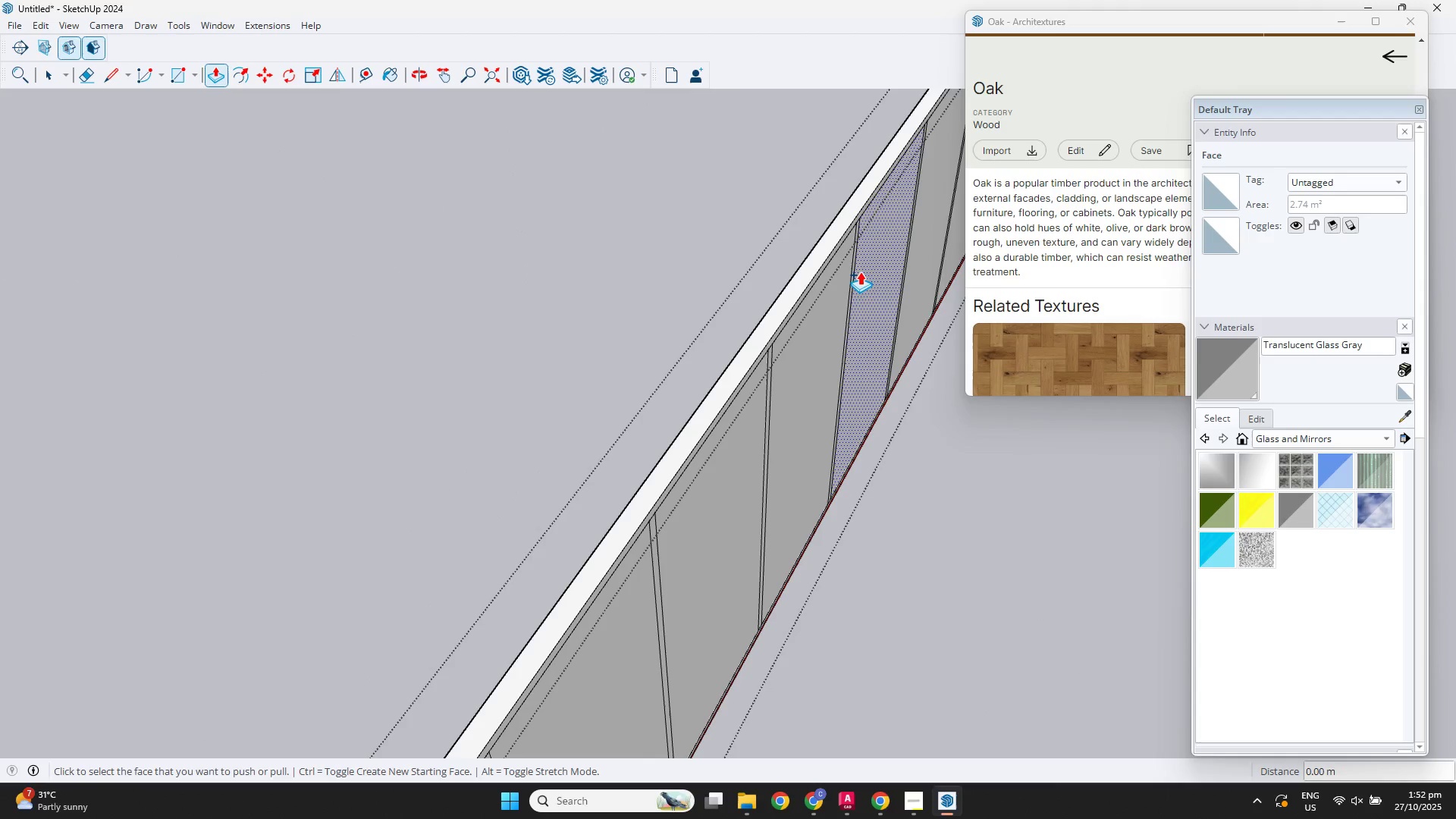 
scroll: coordinate [886, 257], scroll_direction: up, amount: 7.0
 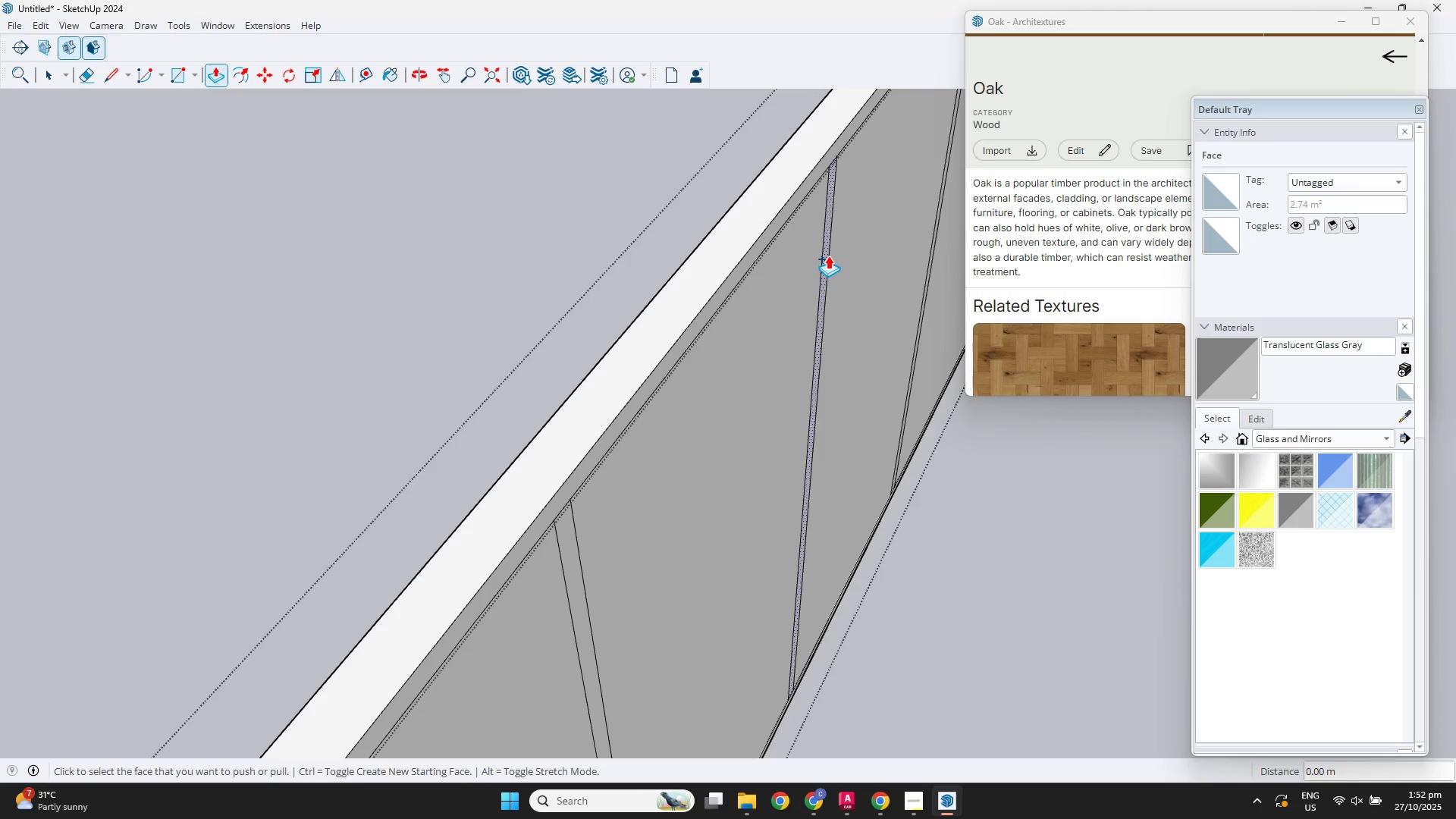 
double_click([828, 256])
 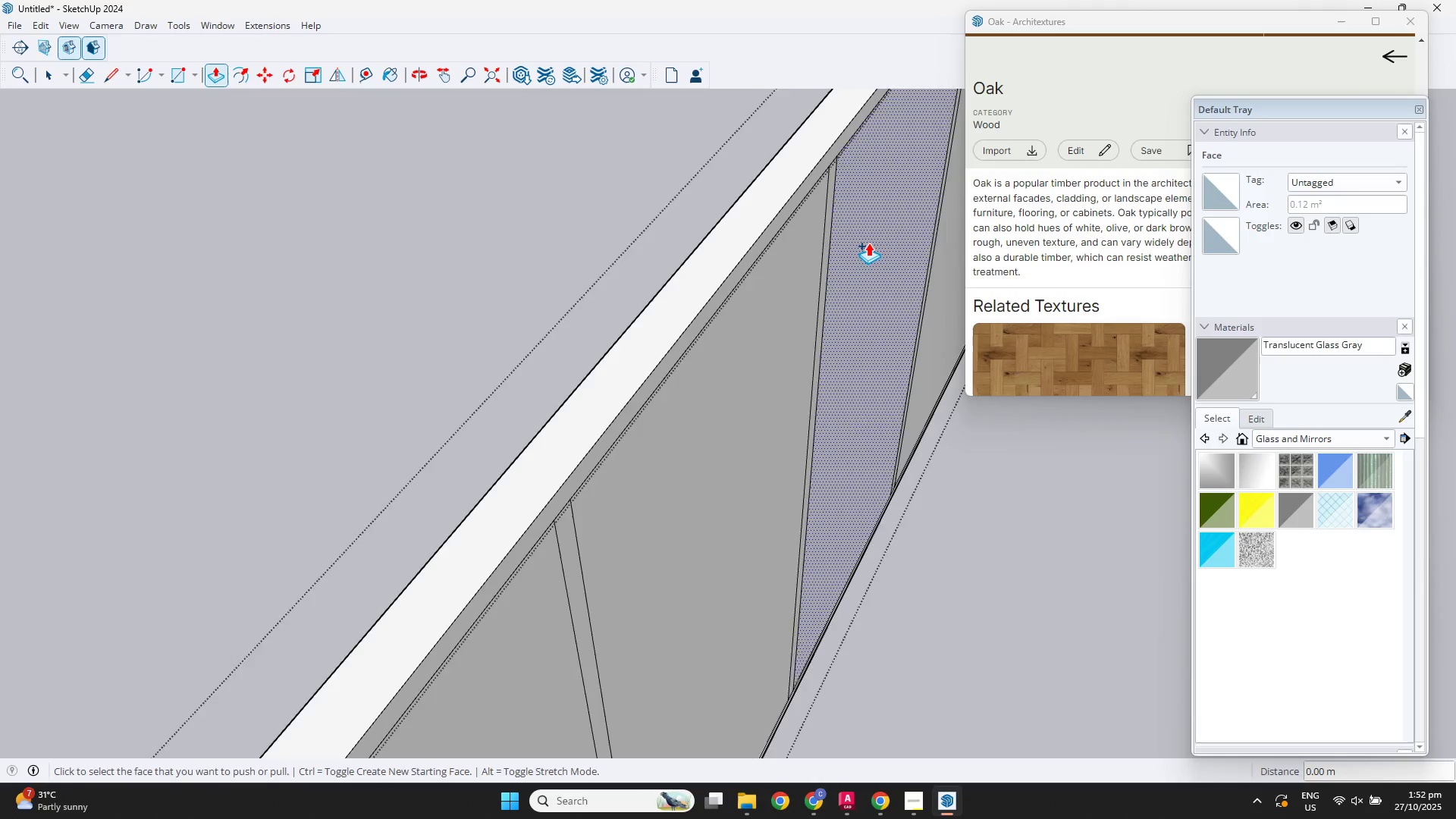 
scroll: coordinate [868, 243], scroll_direction: down, amount: 1.0
 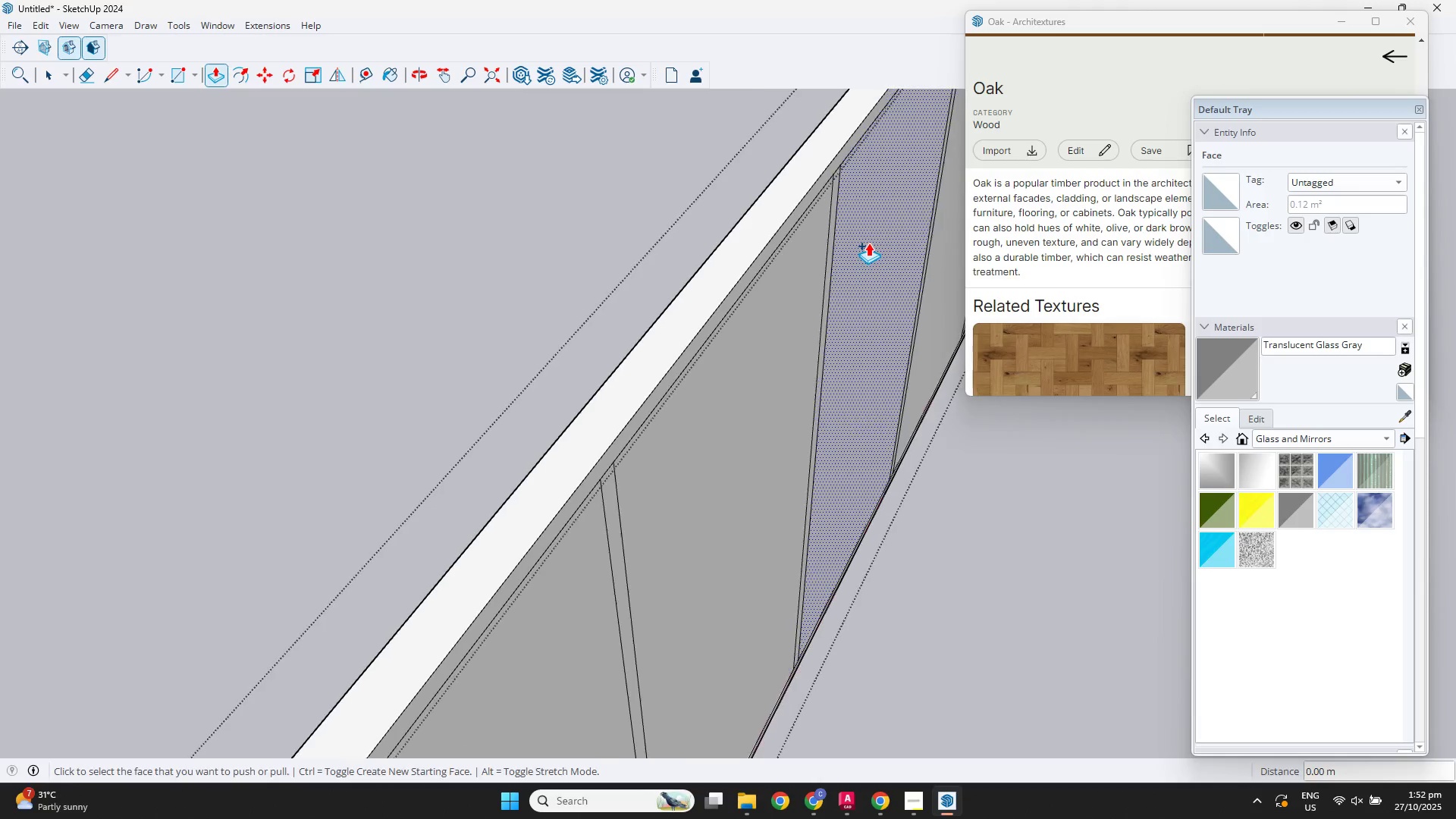 
hold_key(key=ShiftLeft, duration=0.61)
 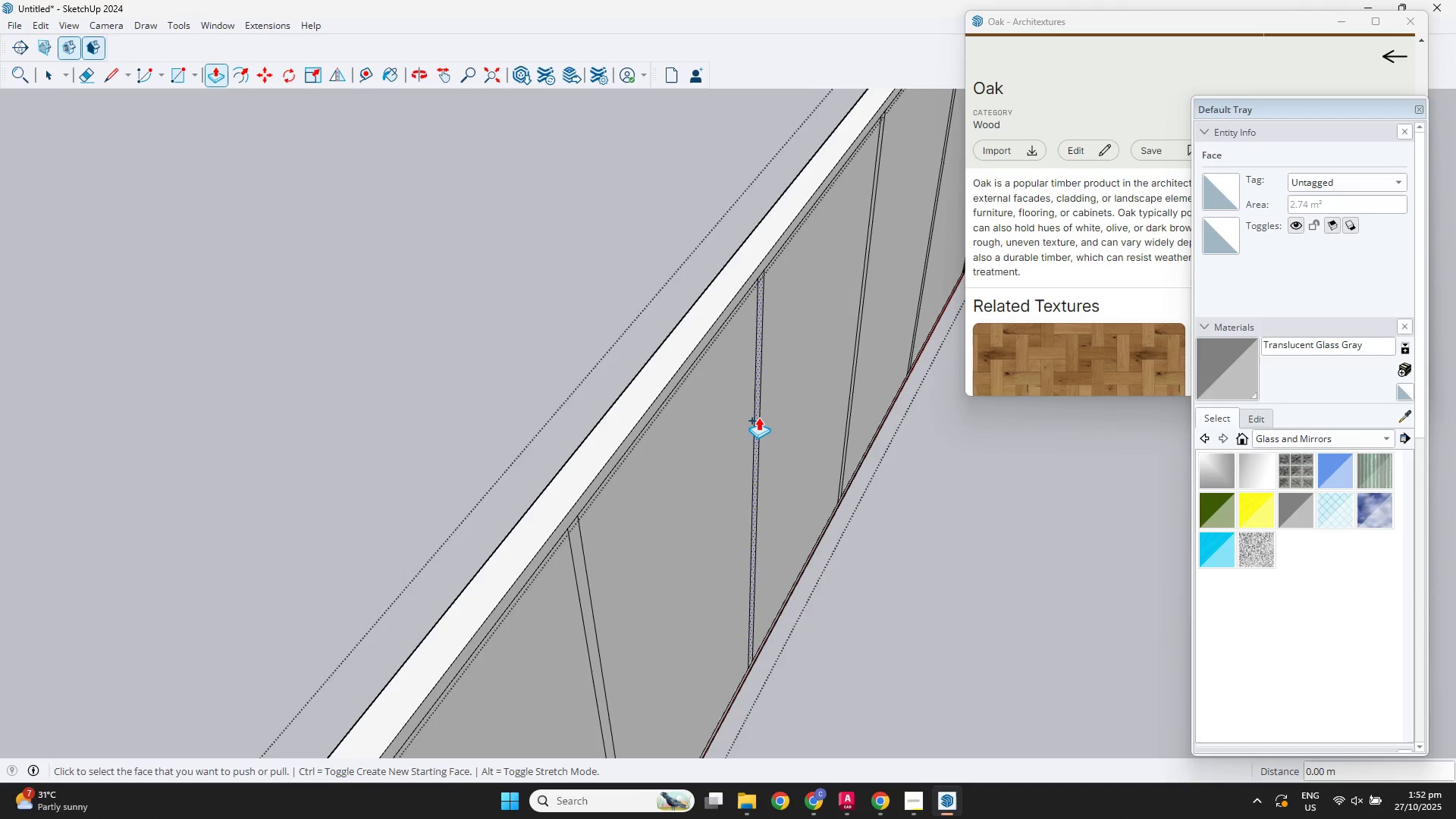 
double_click([758, 417])
 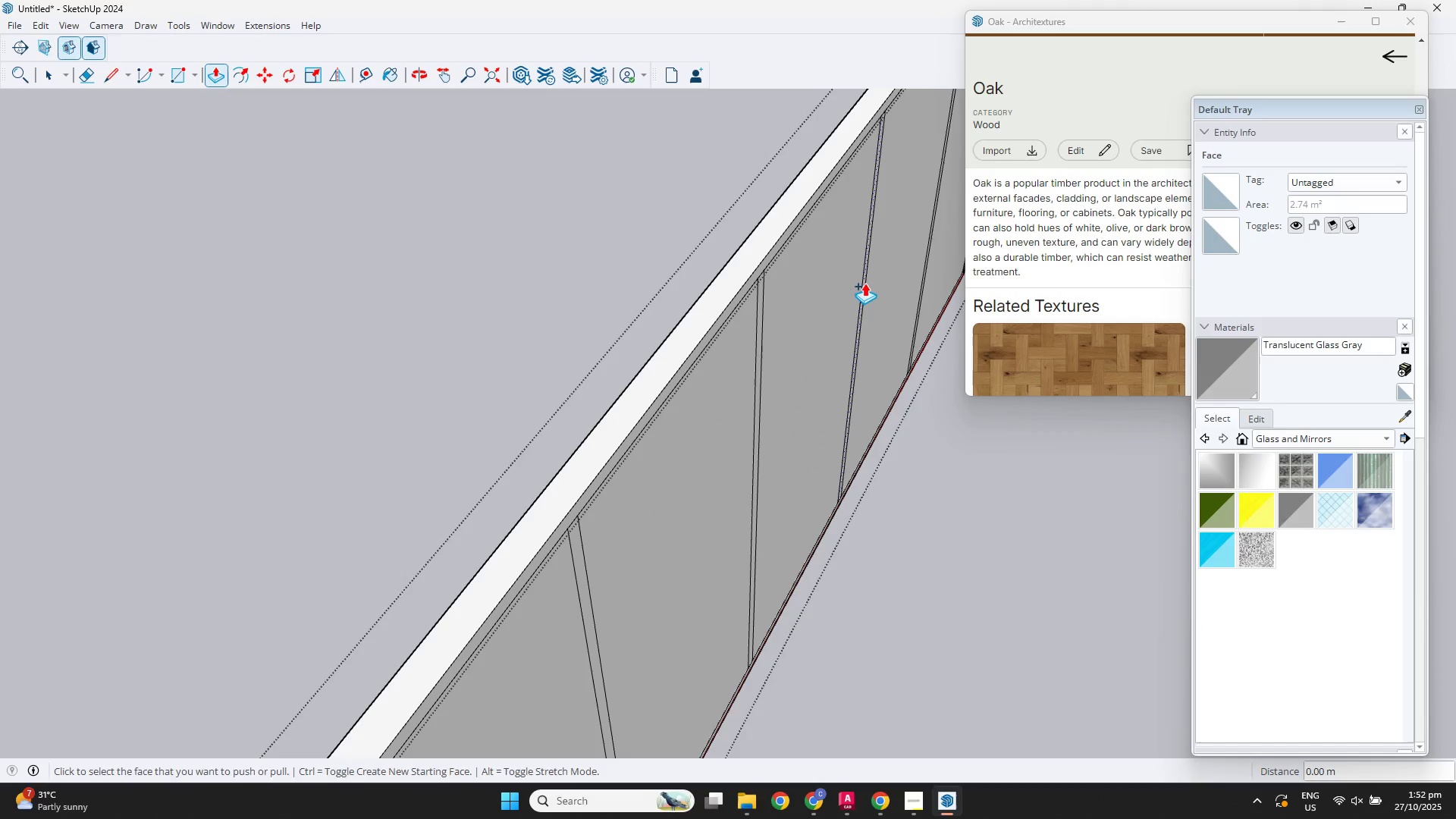 
double_click([864, 283])
 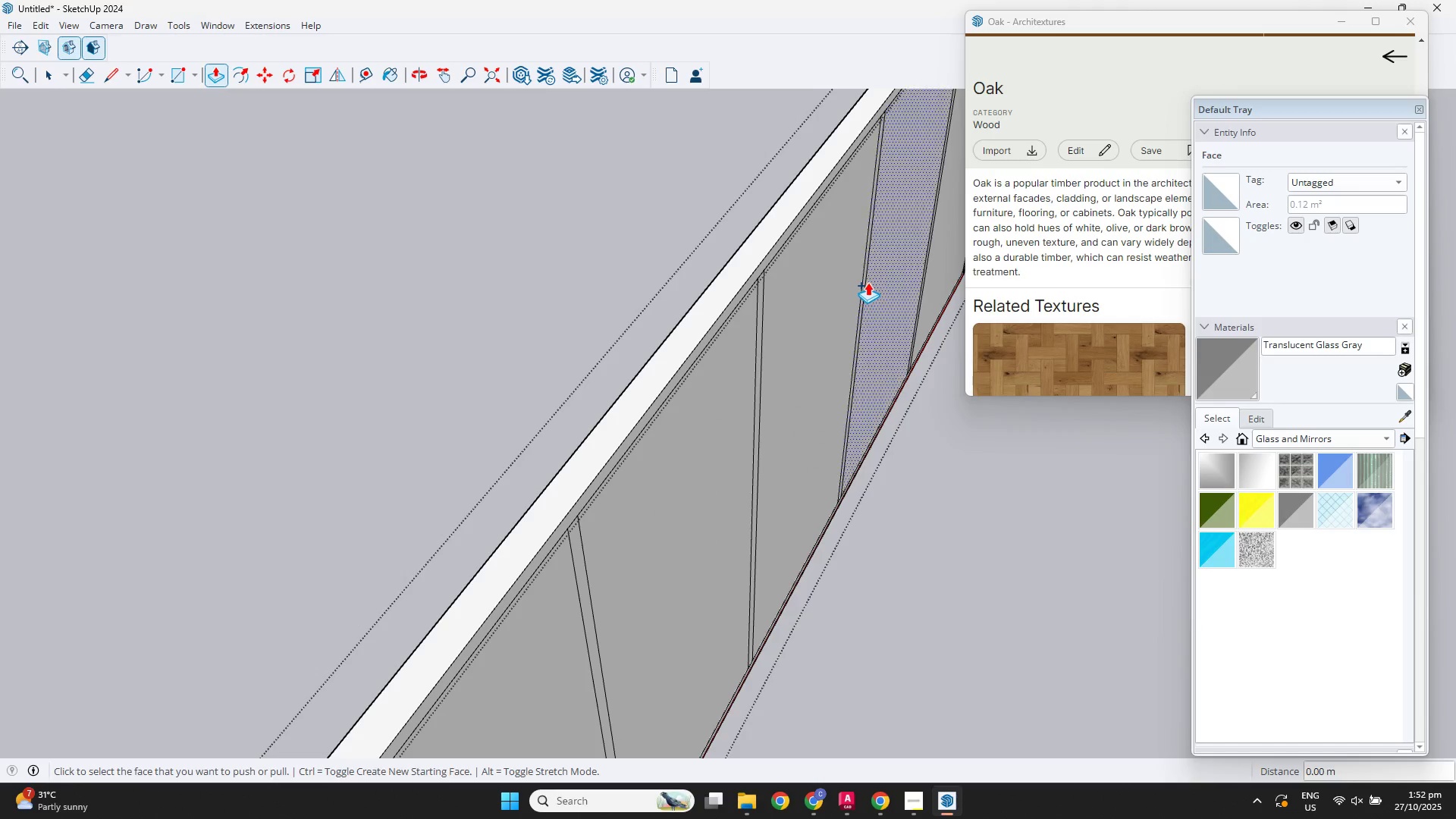 
hold_key(key=ShiftLeft, duration=0.56)
 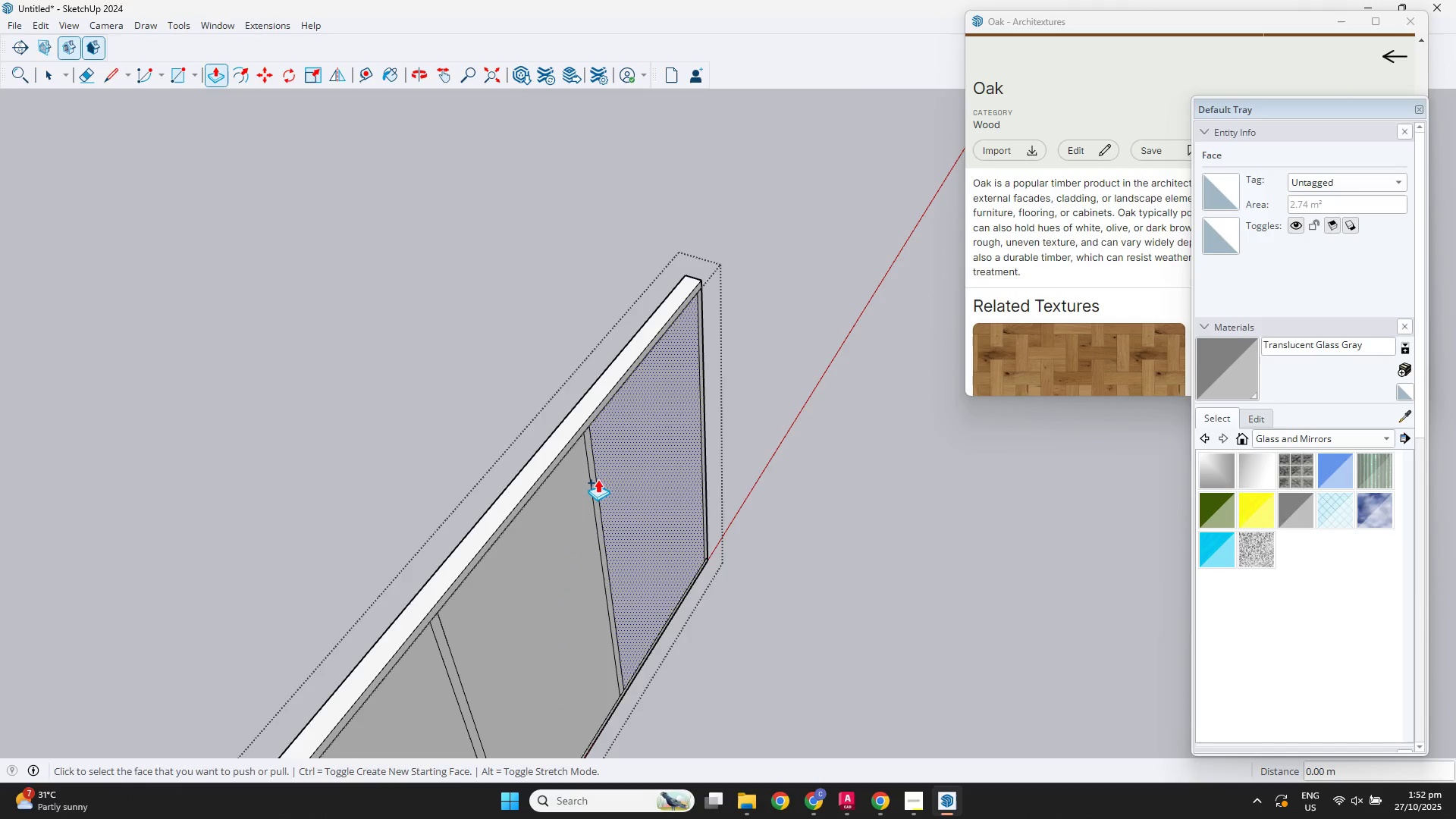 
left_click([598, 478])
 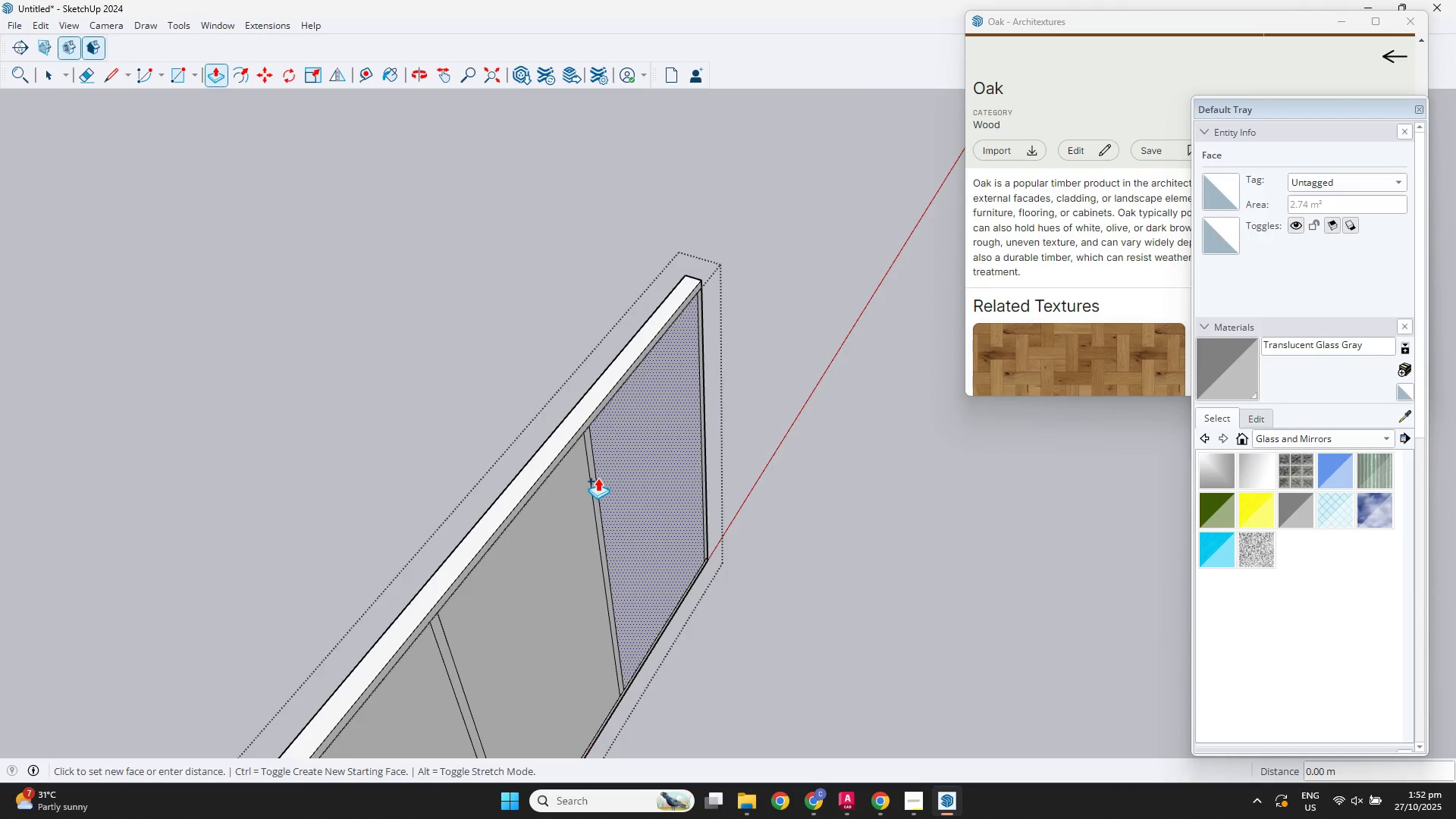 
key(Control+Z)
 